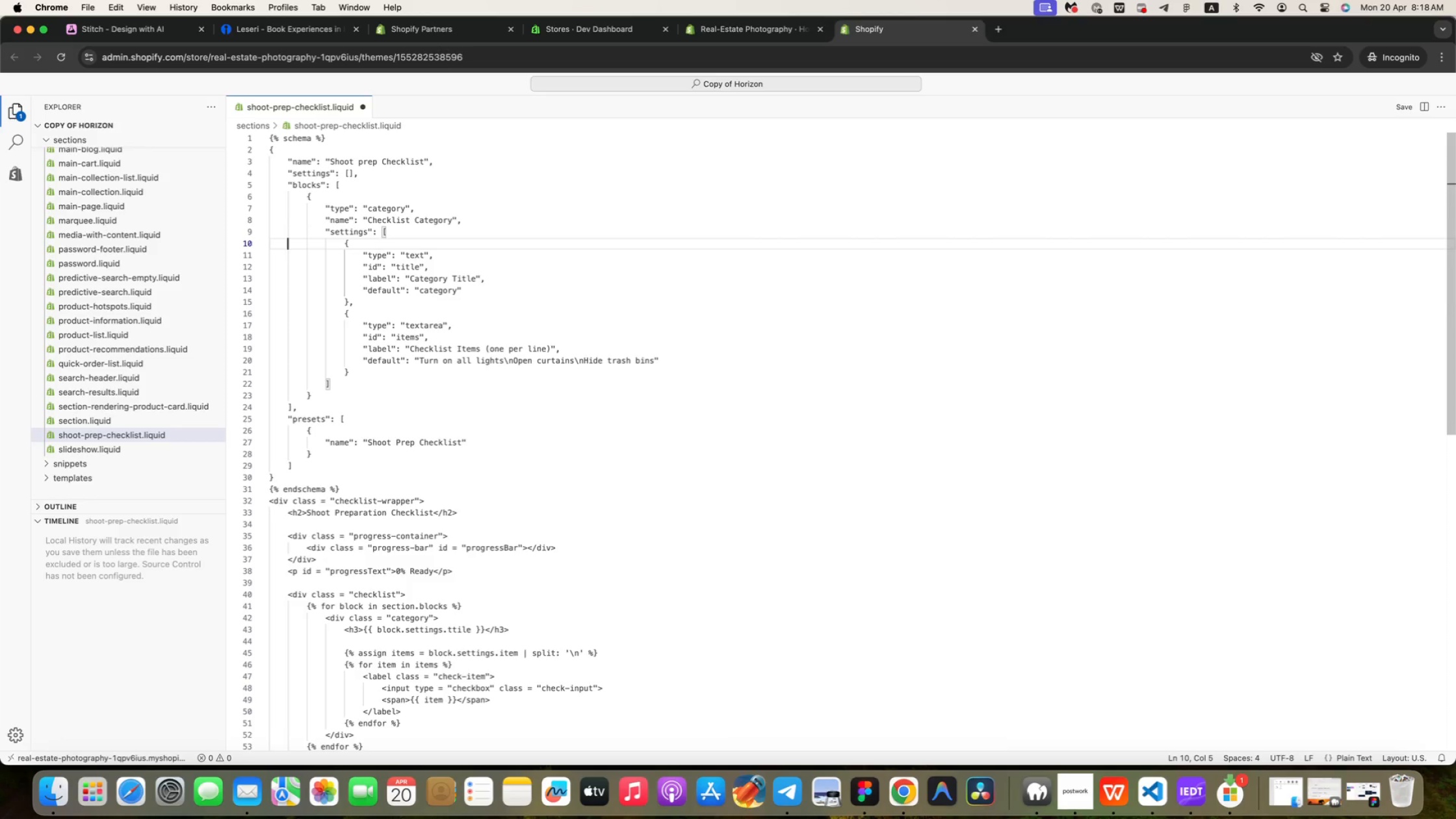 
key(ArrowRight)
 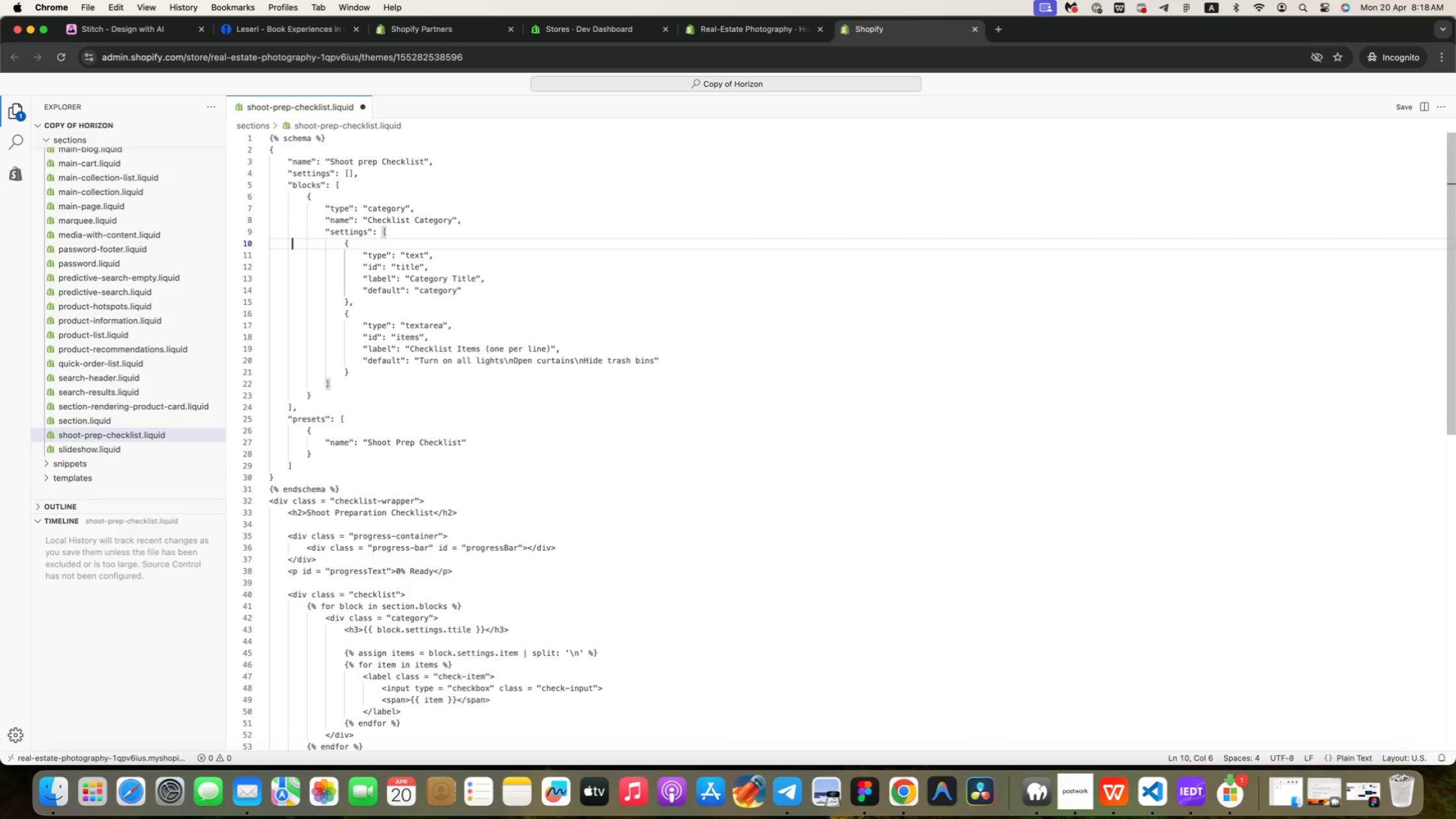 
key(ArrowRight)
 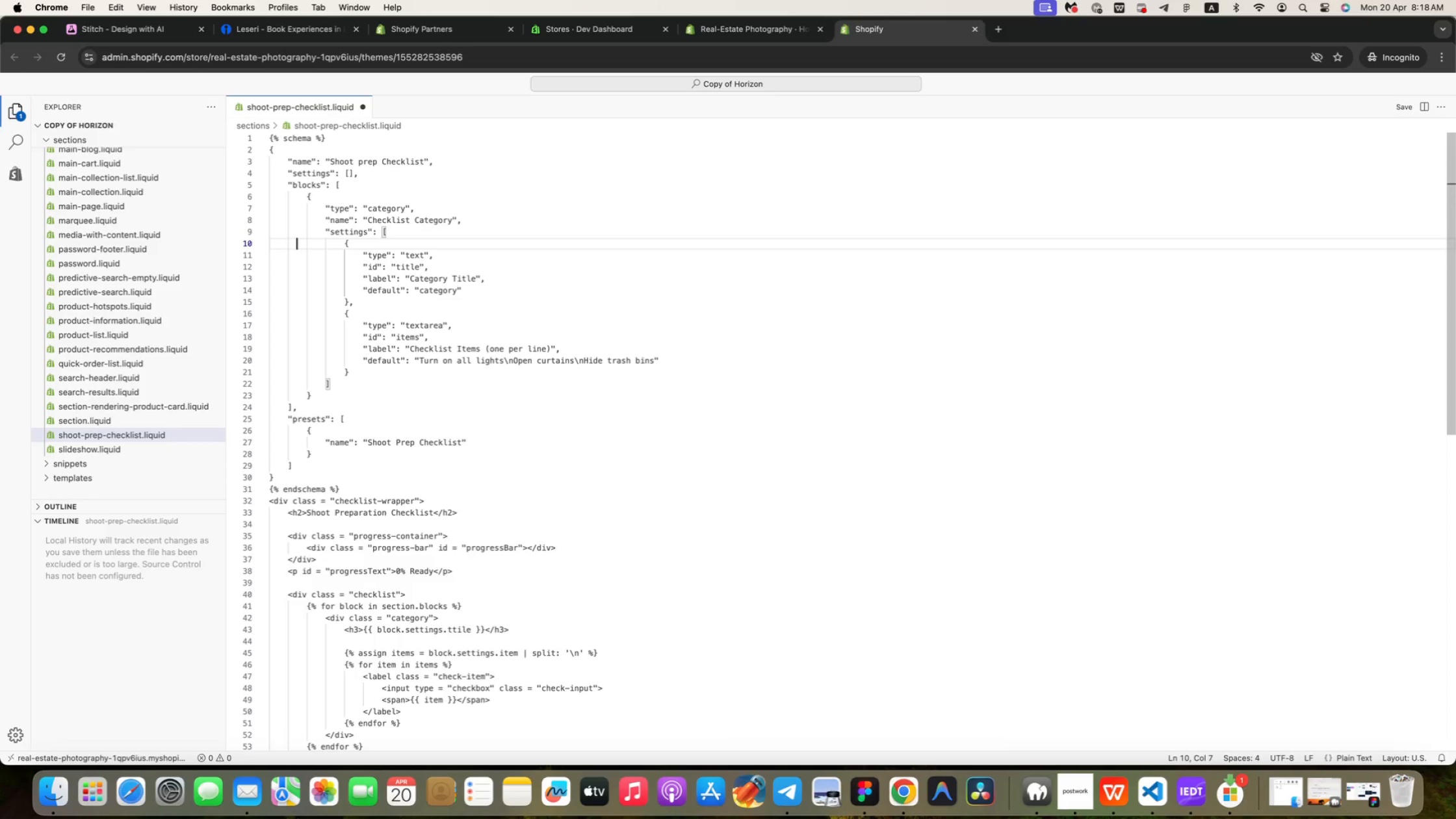 
key(ArrowRight)
 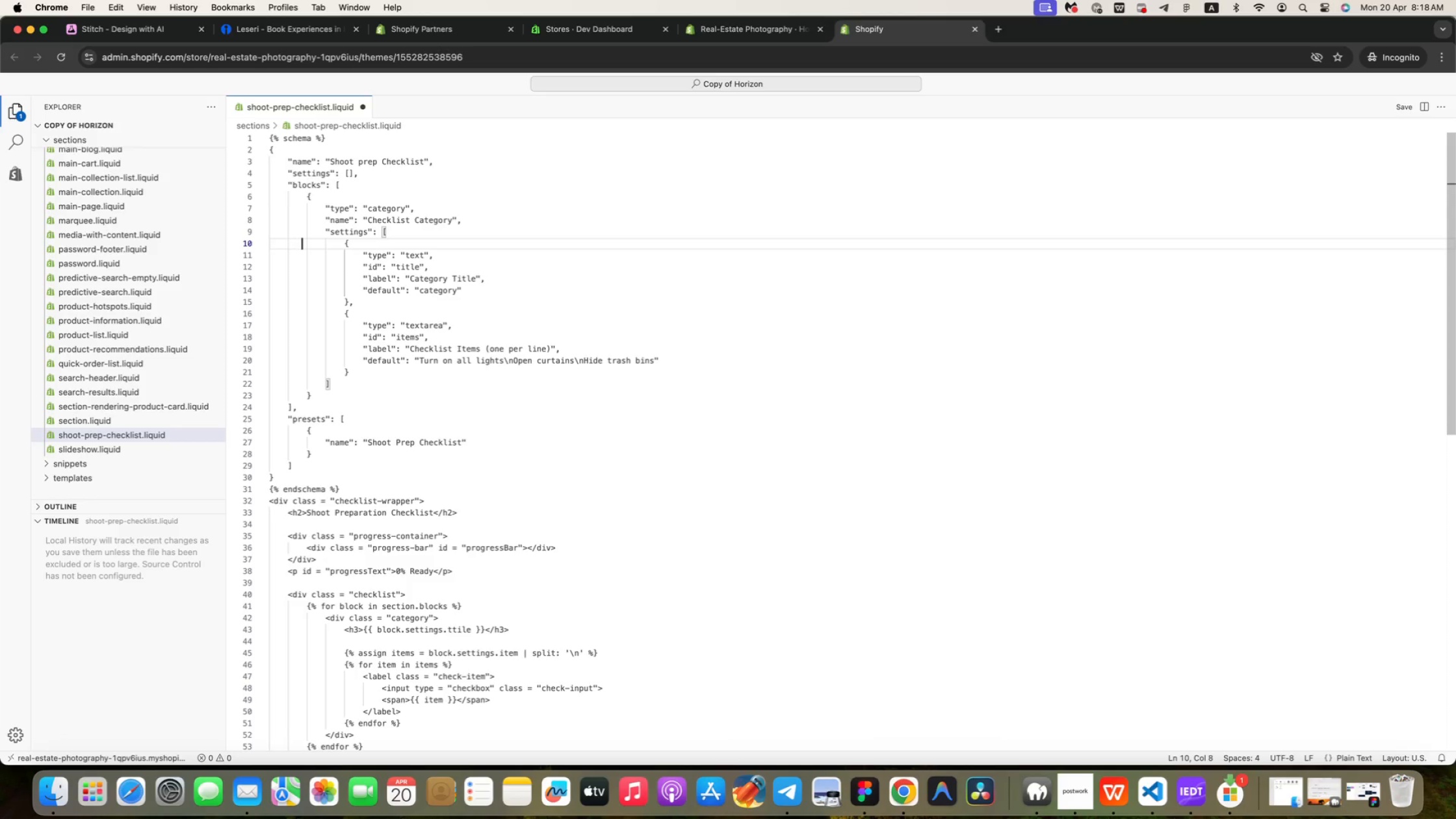 
key(ArrowRight)
 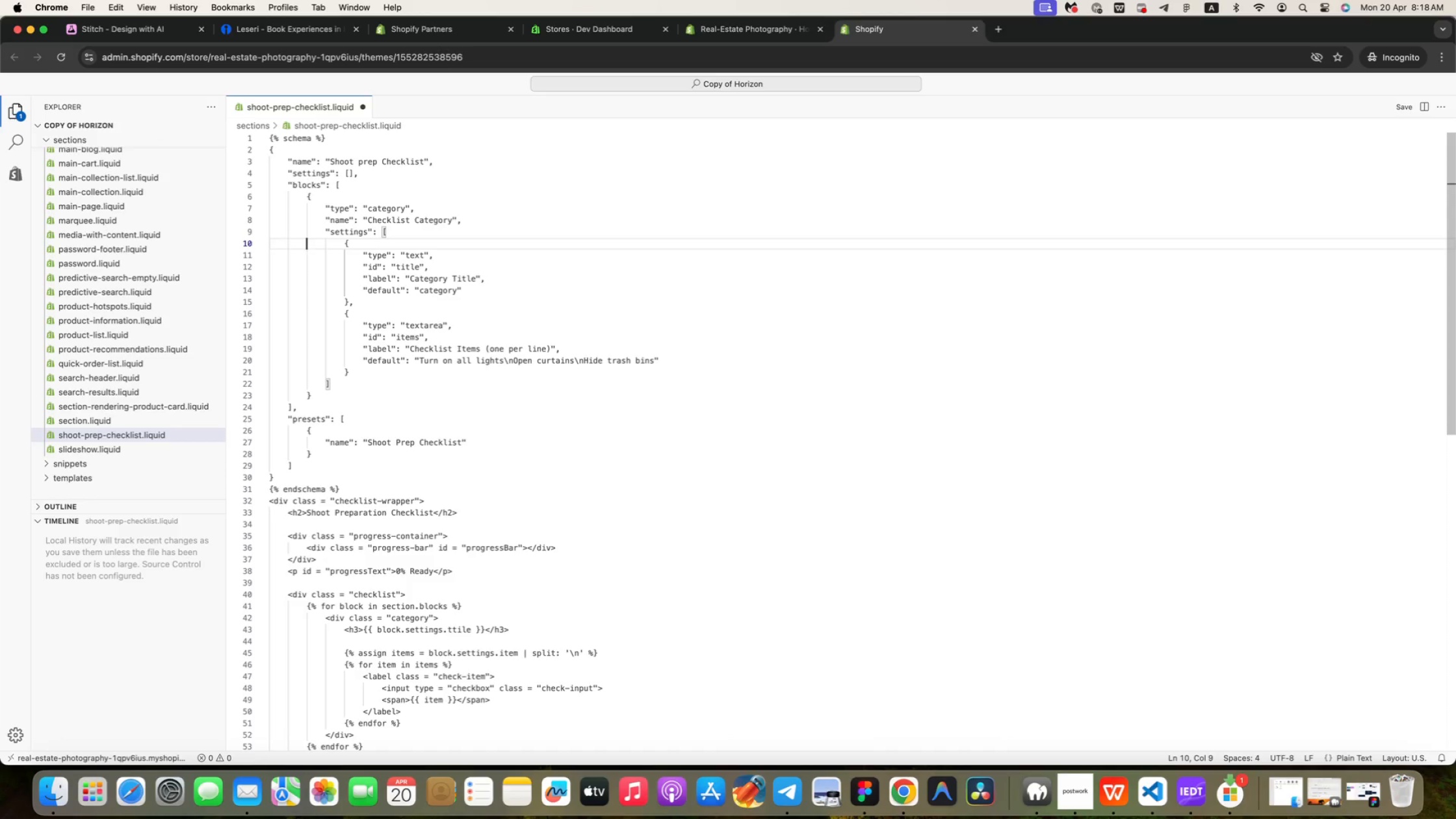 
key(ArrowRight)
 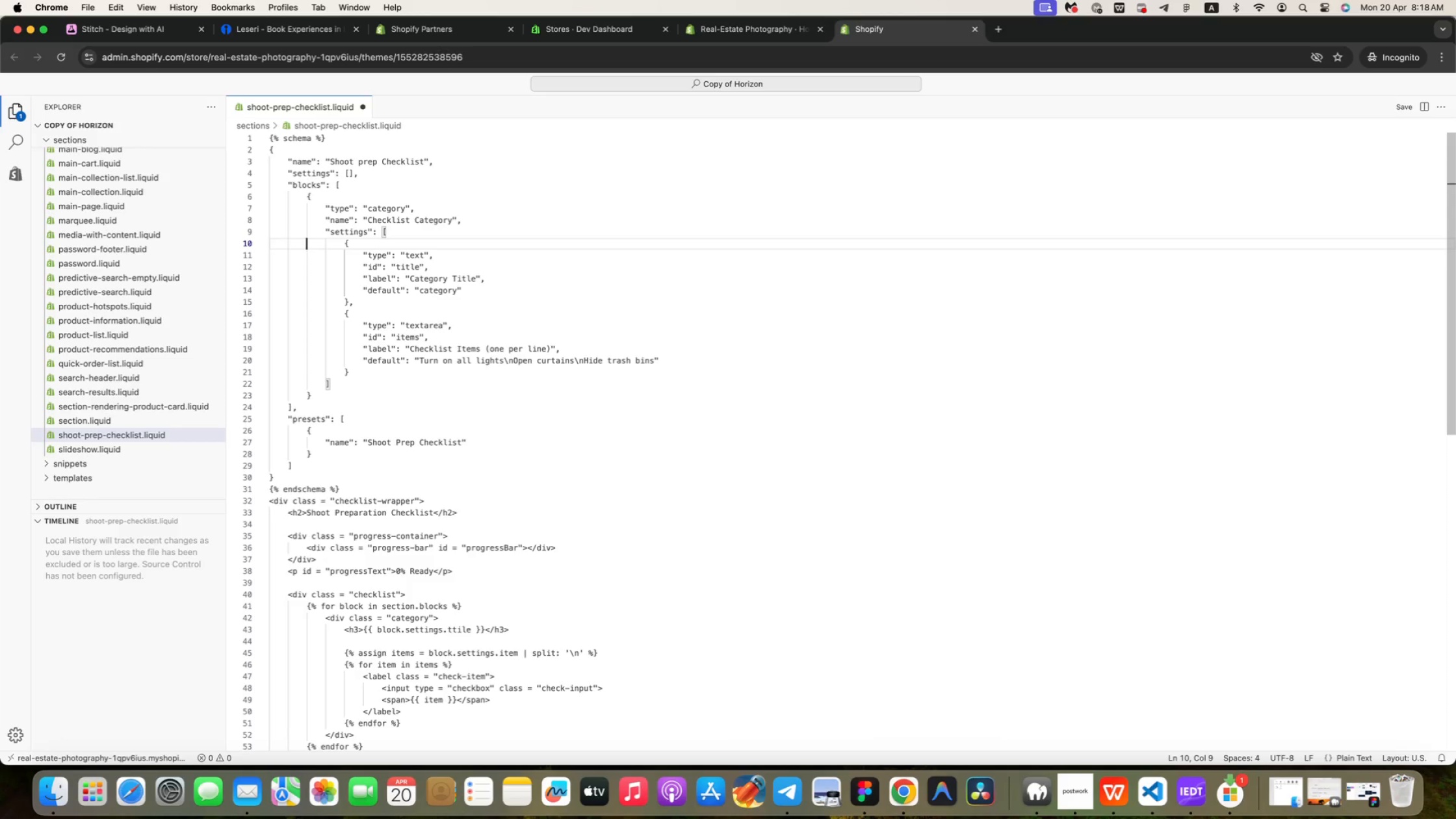 
key(ArrowRight)
 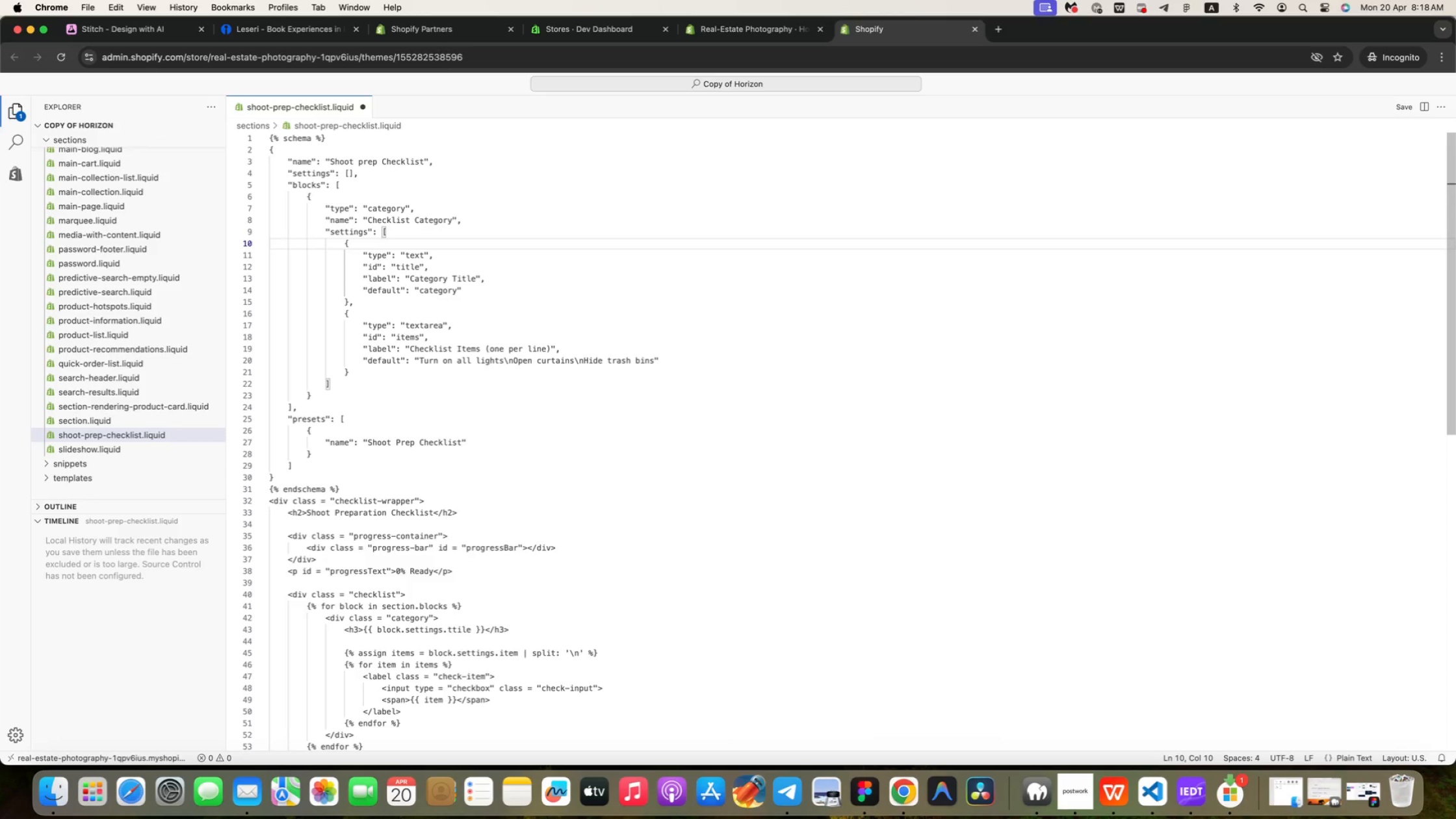 
key(ArrowRight)
 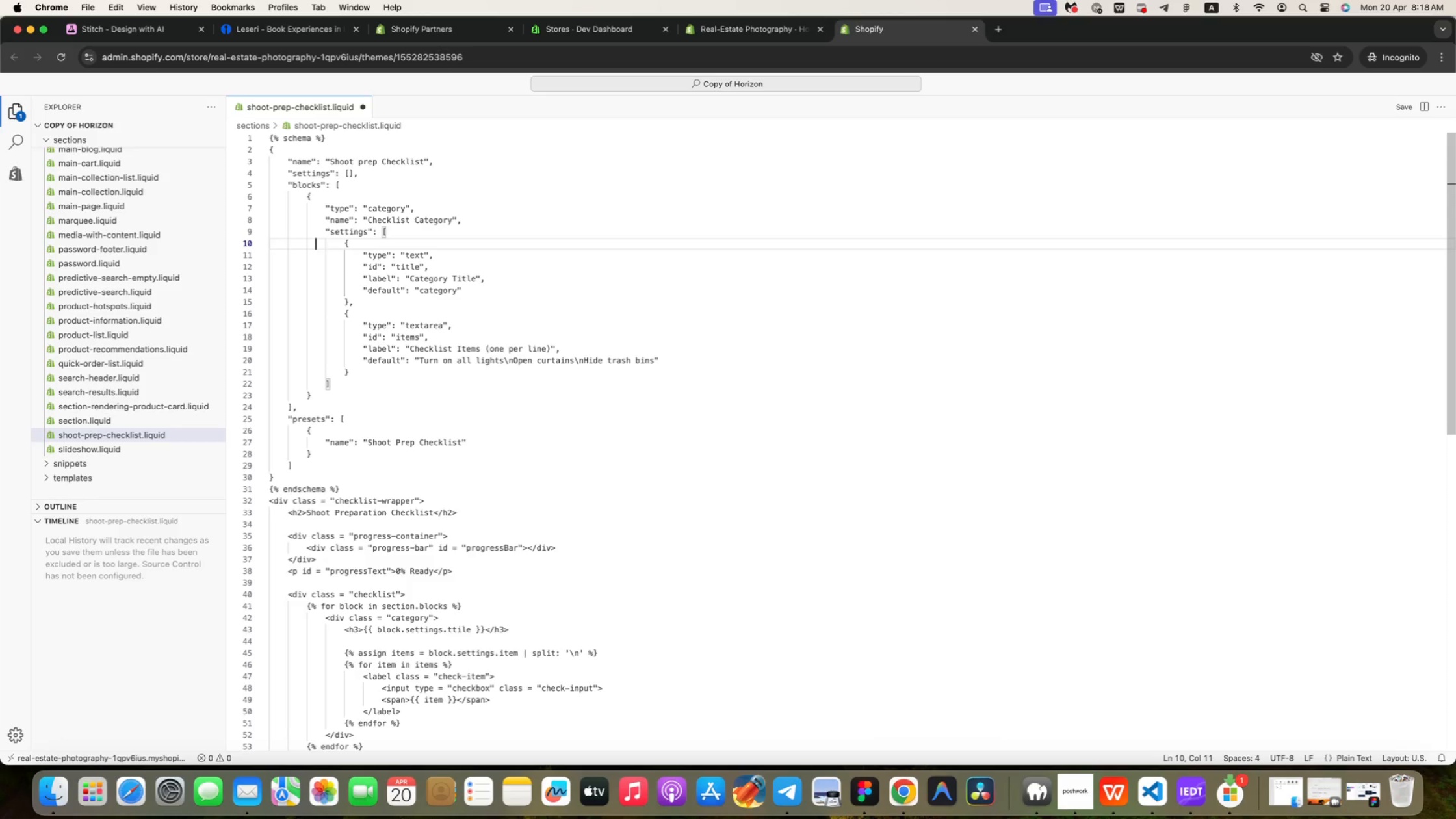 
key(ArrowRight)
 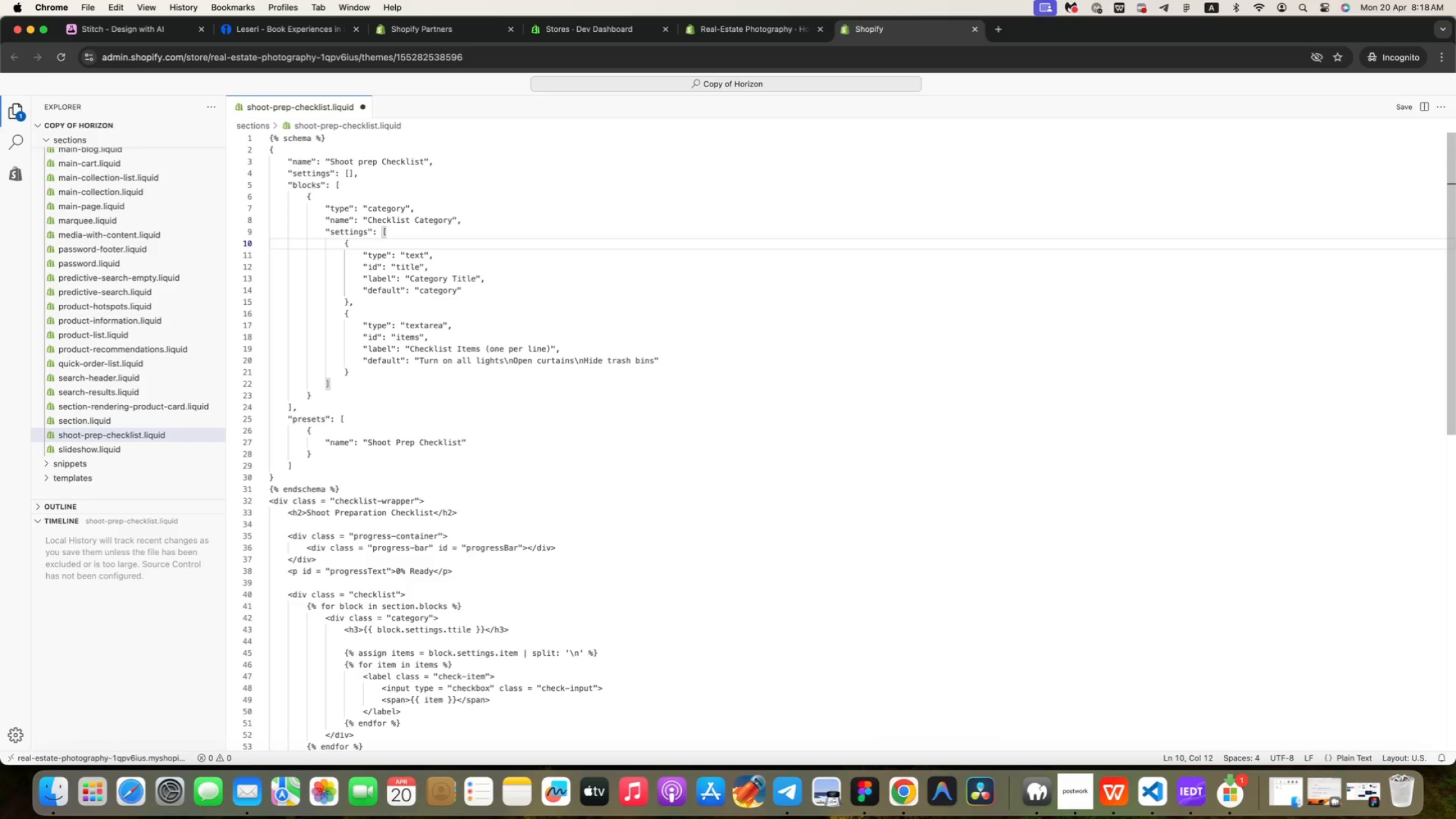 
key(ArrowRight)
 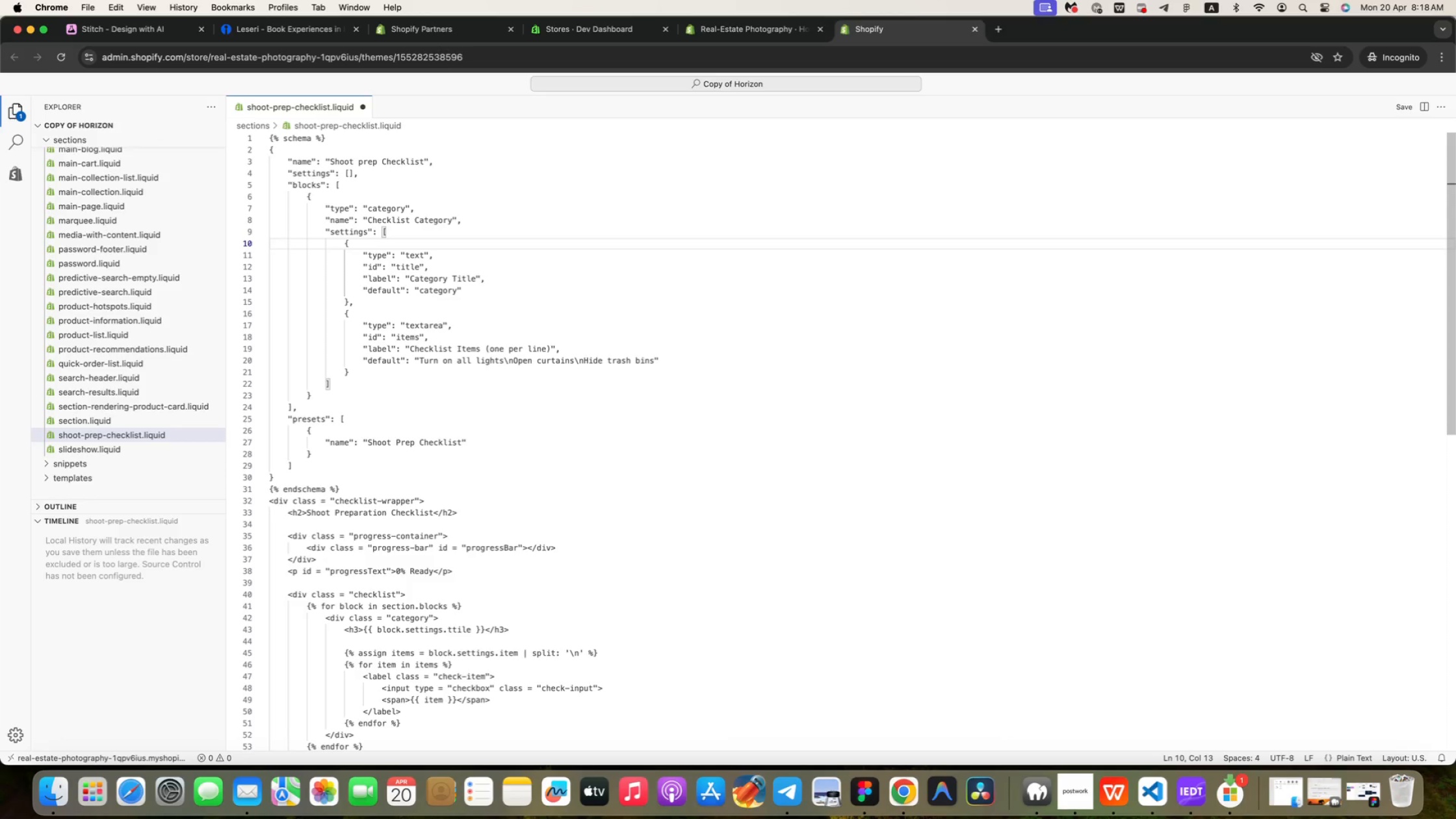 
key(ArrowRight)
 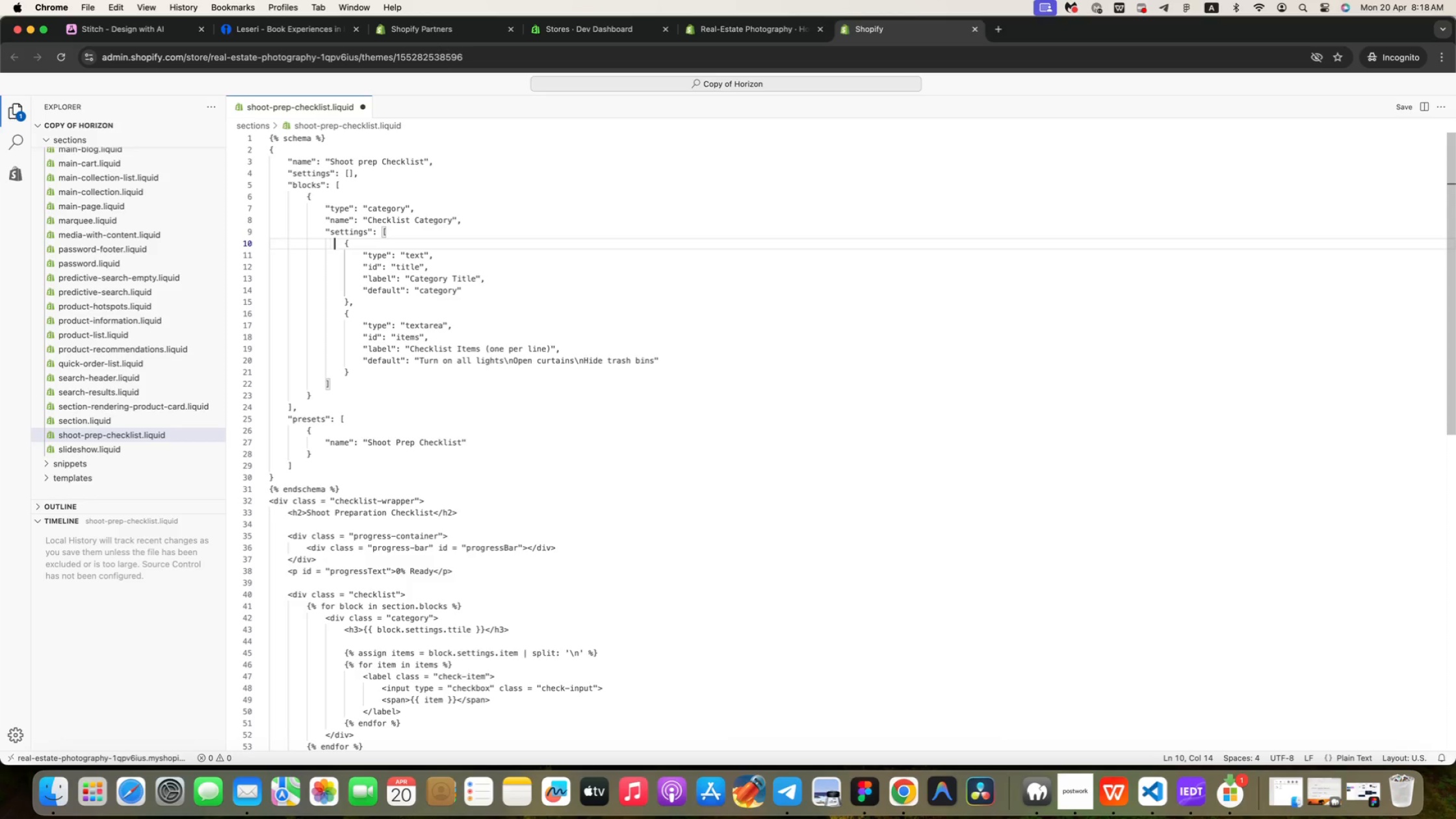 
key(ArrowRight)
 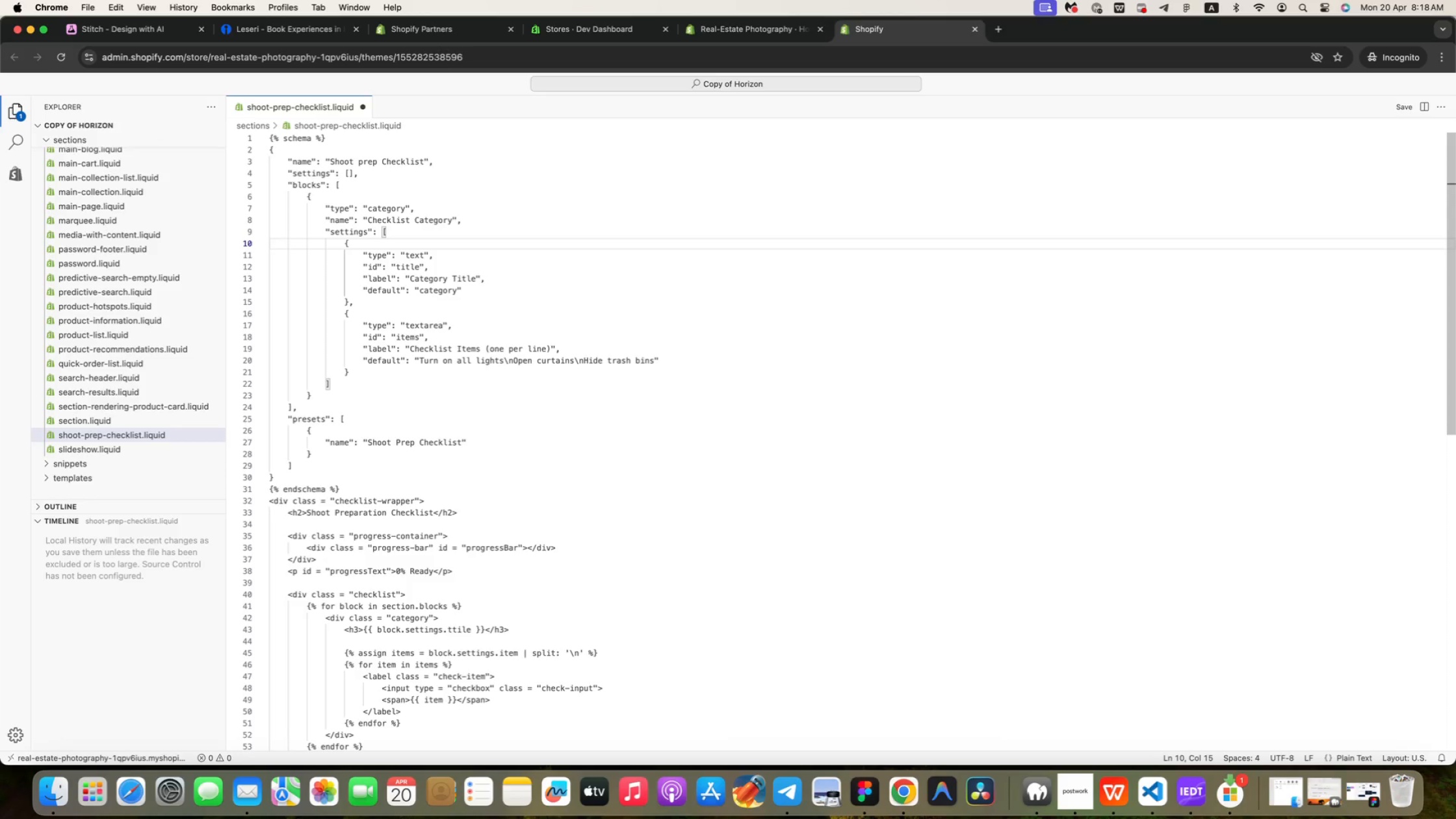 
key(ArrowRight)
 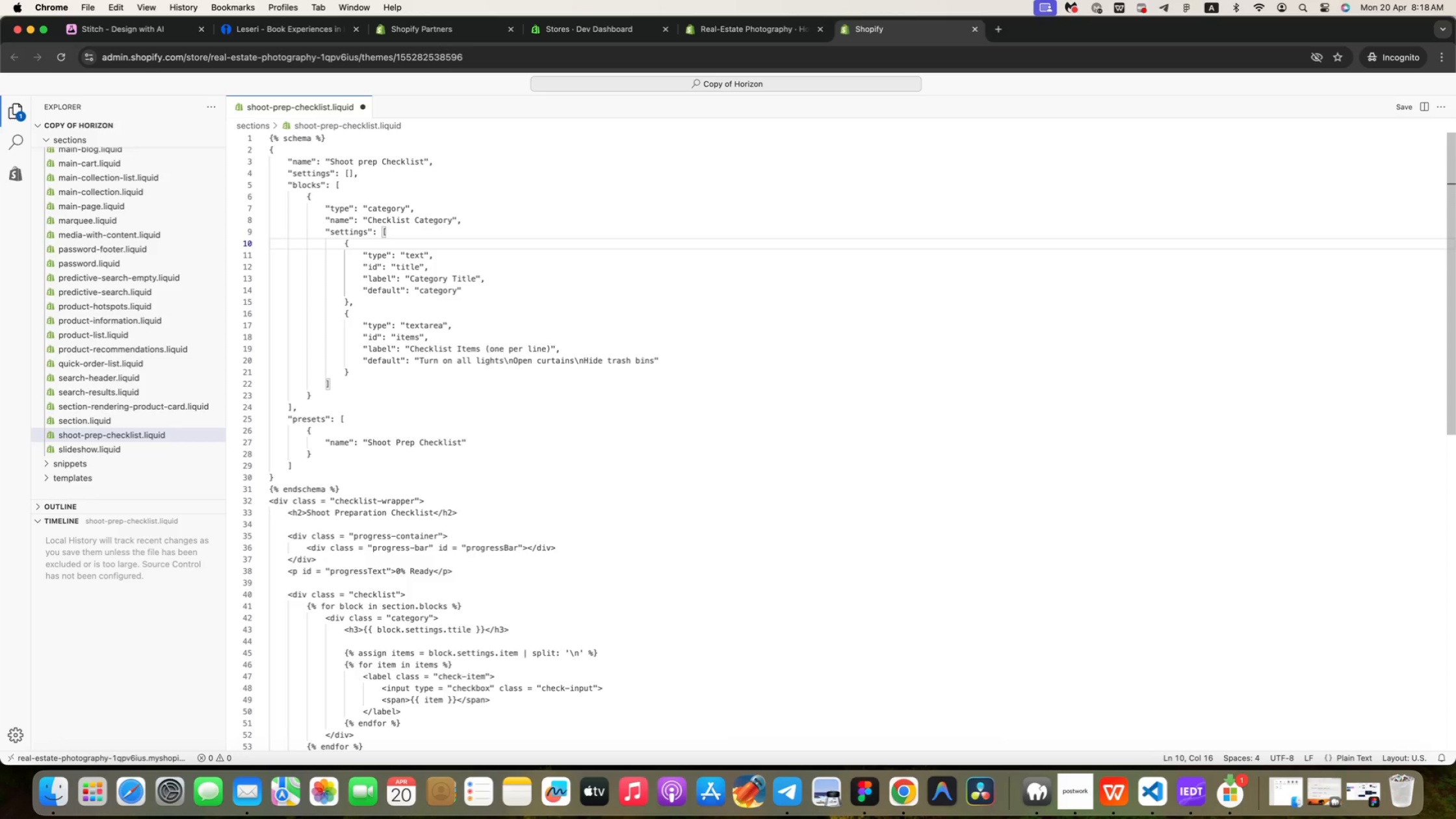 
key(ArrowRight)
 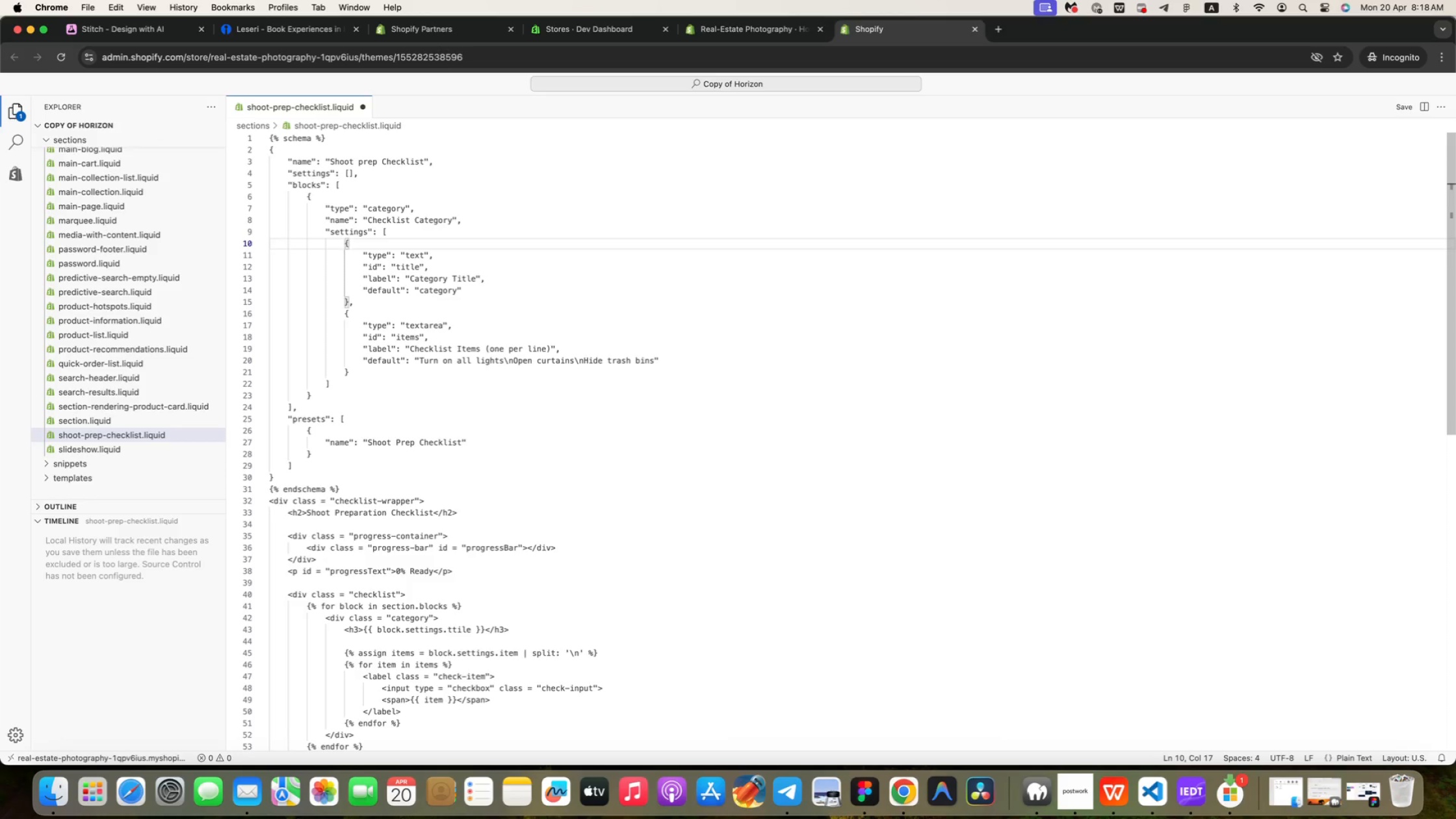 
key(ArrowRight)
 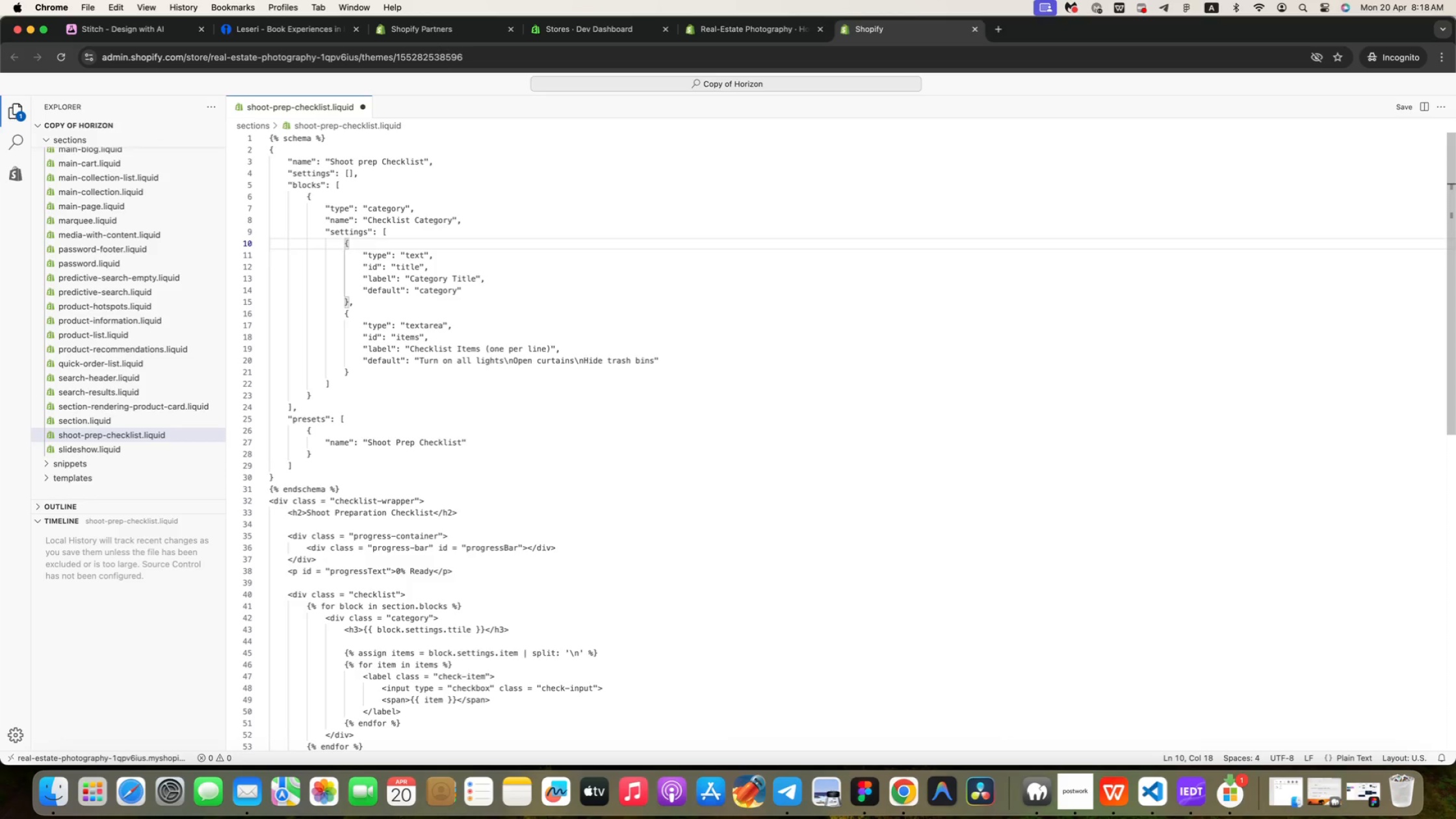 
key(ArrowRight)
 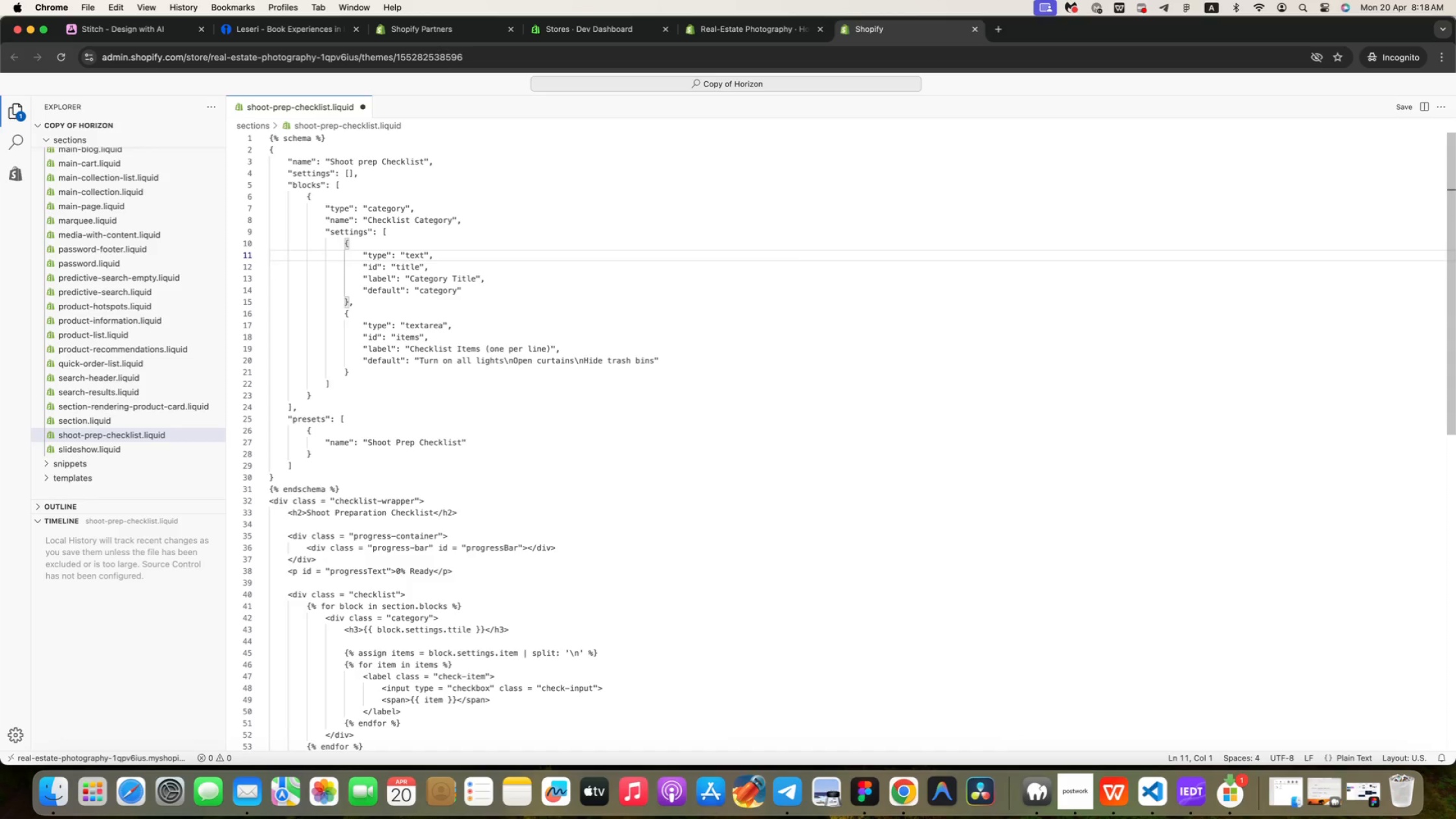 
key(ArrowRight)
 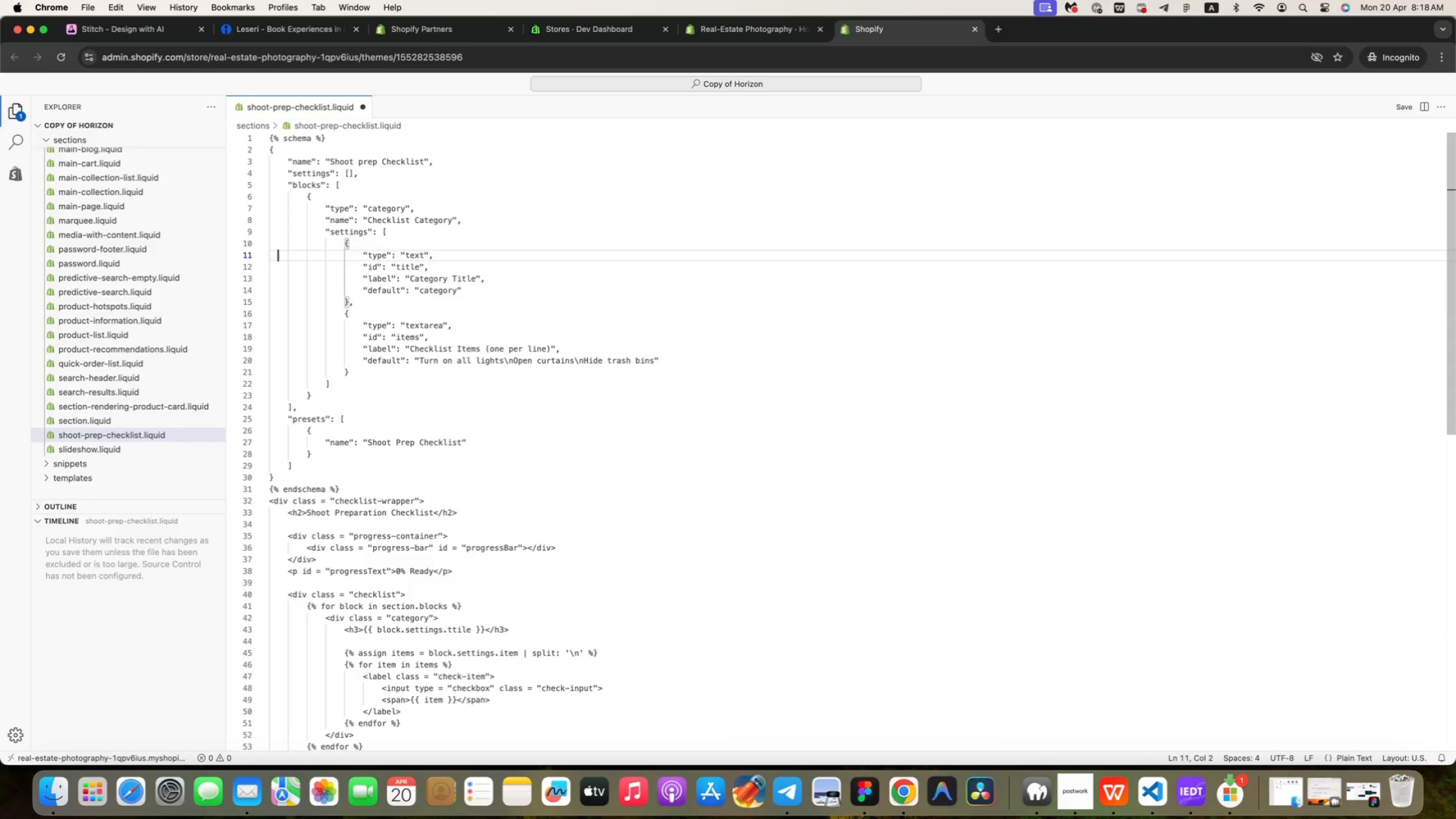 
key(ArrowRight)
 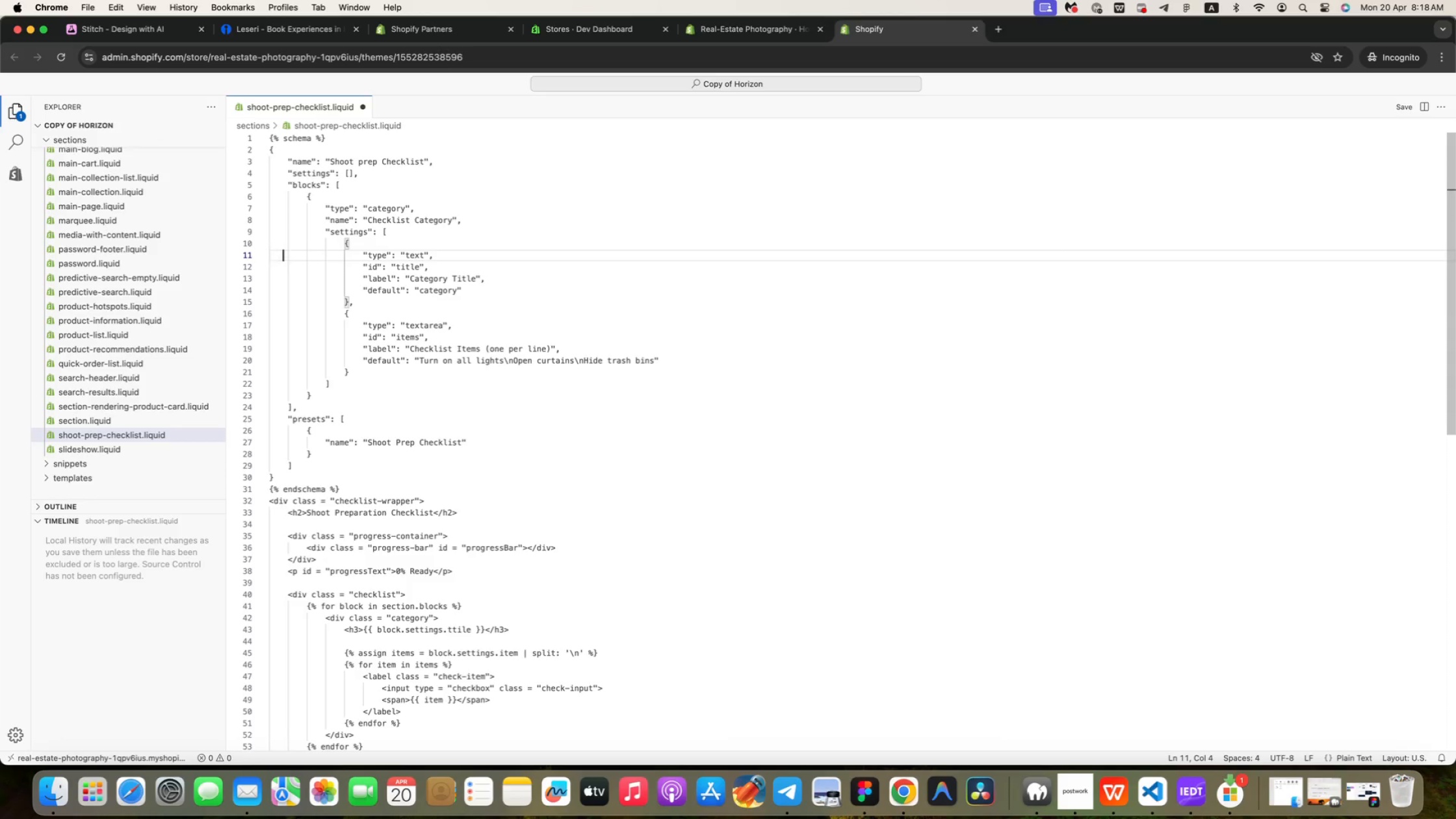 
key(ArrowRight)
 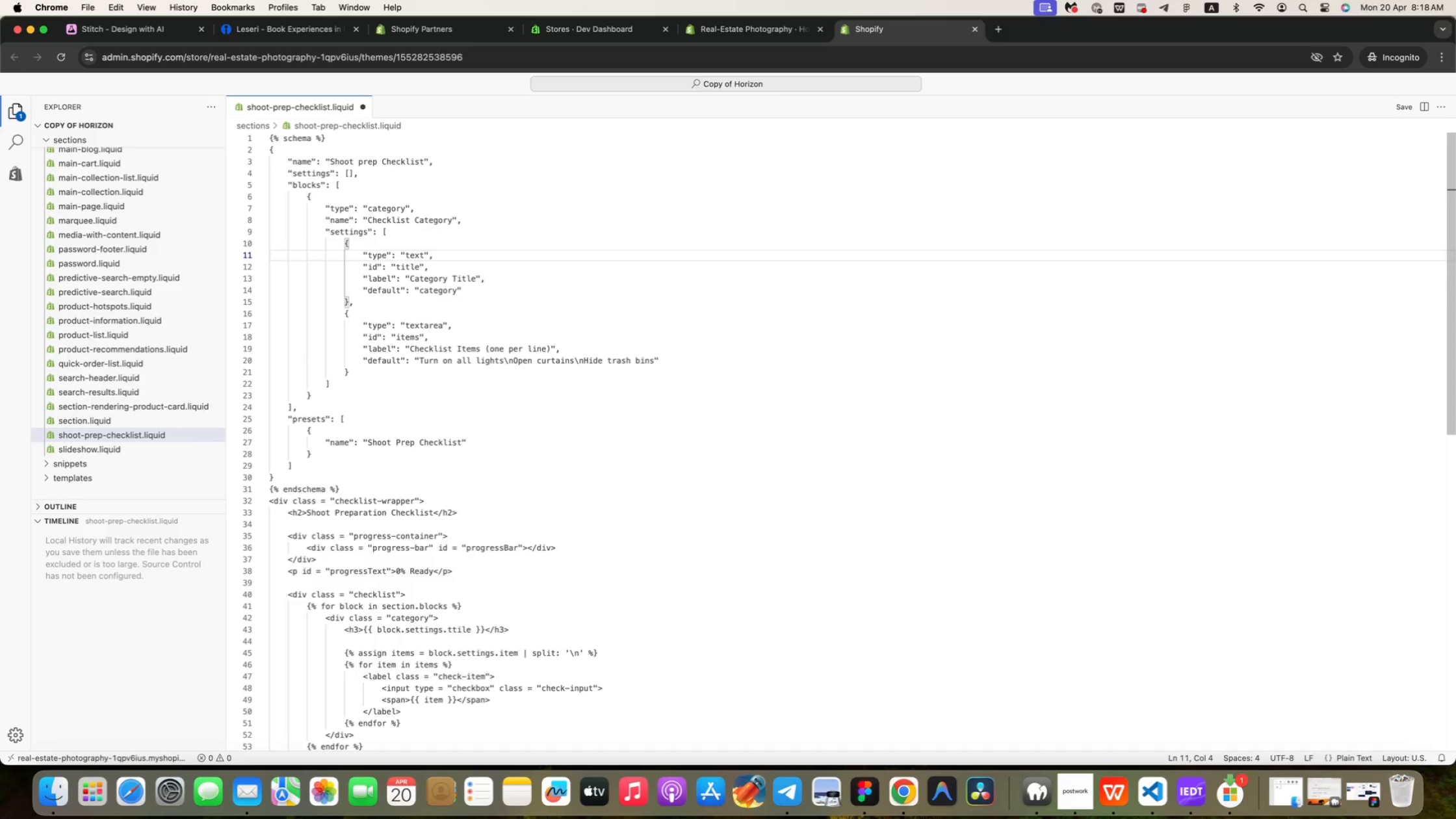 
key(ArrowRight)
 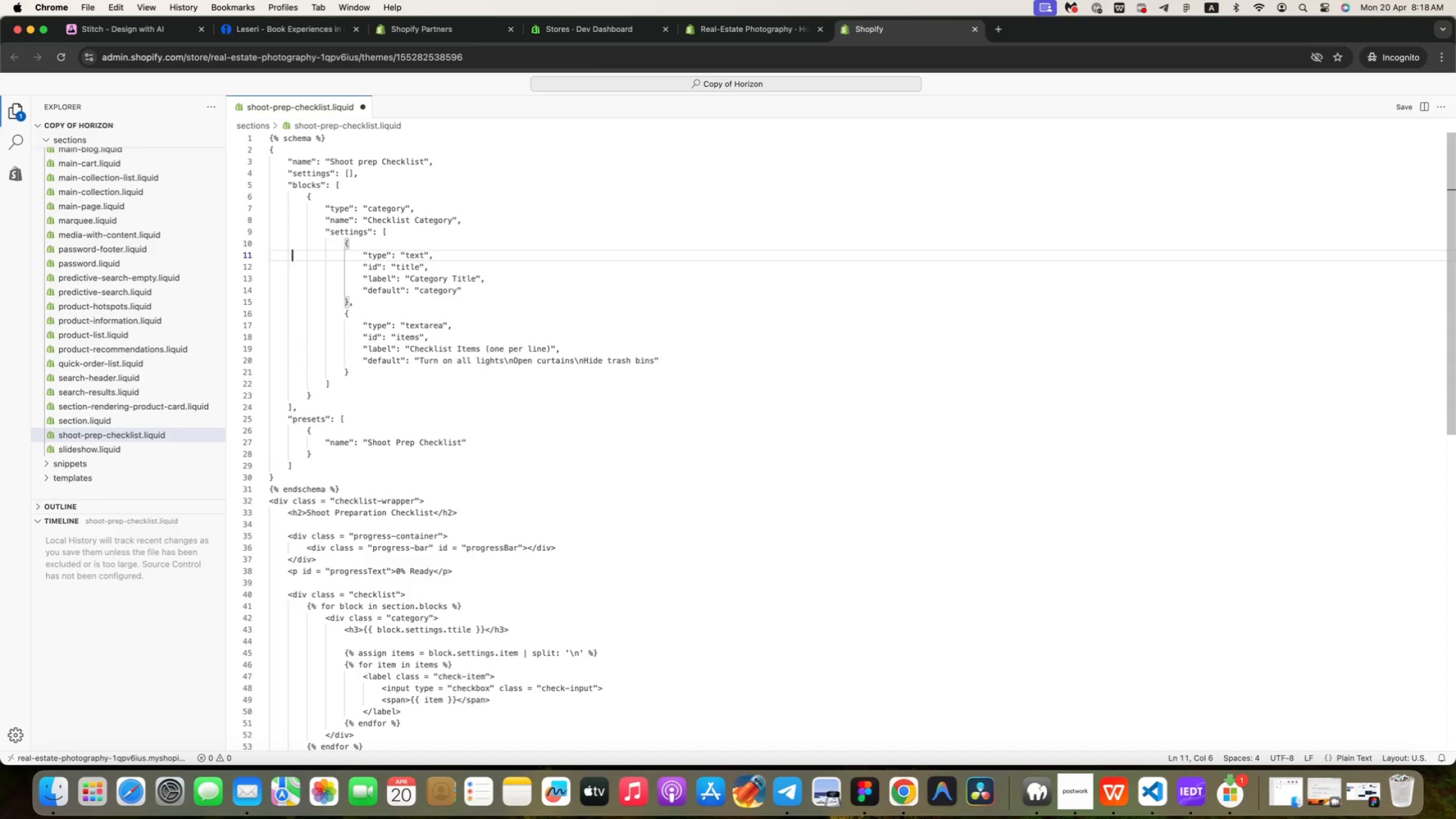 
key(ArrowRight)
 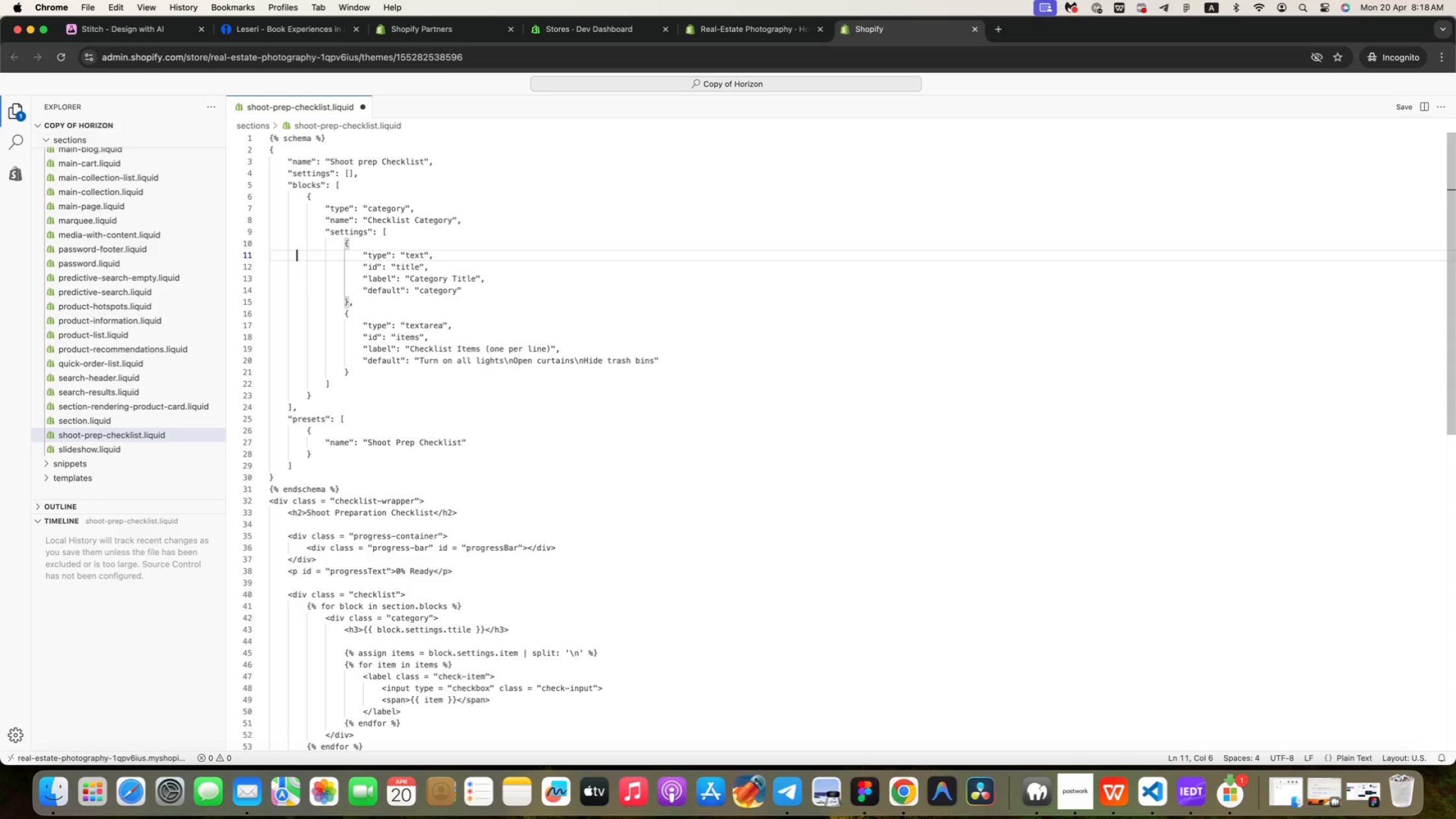 
key(ArrowRight)
 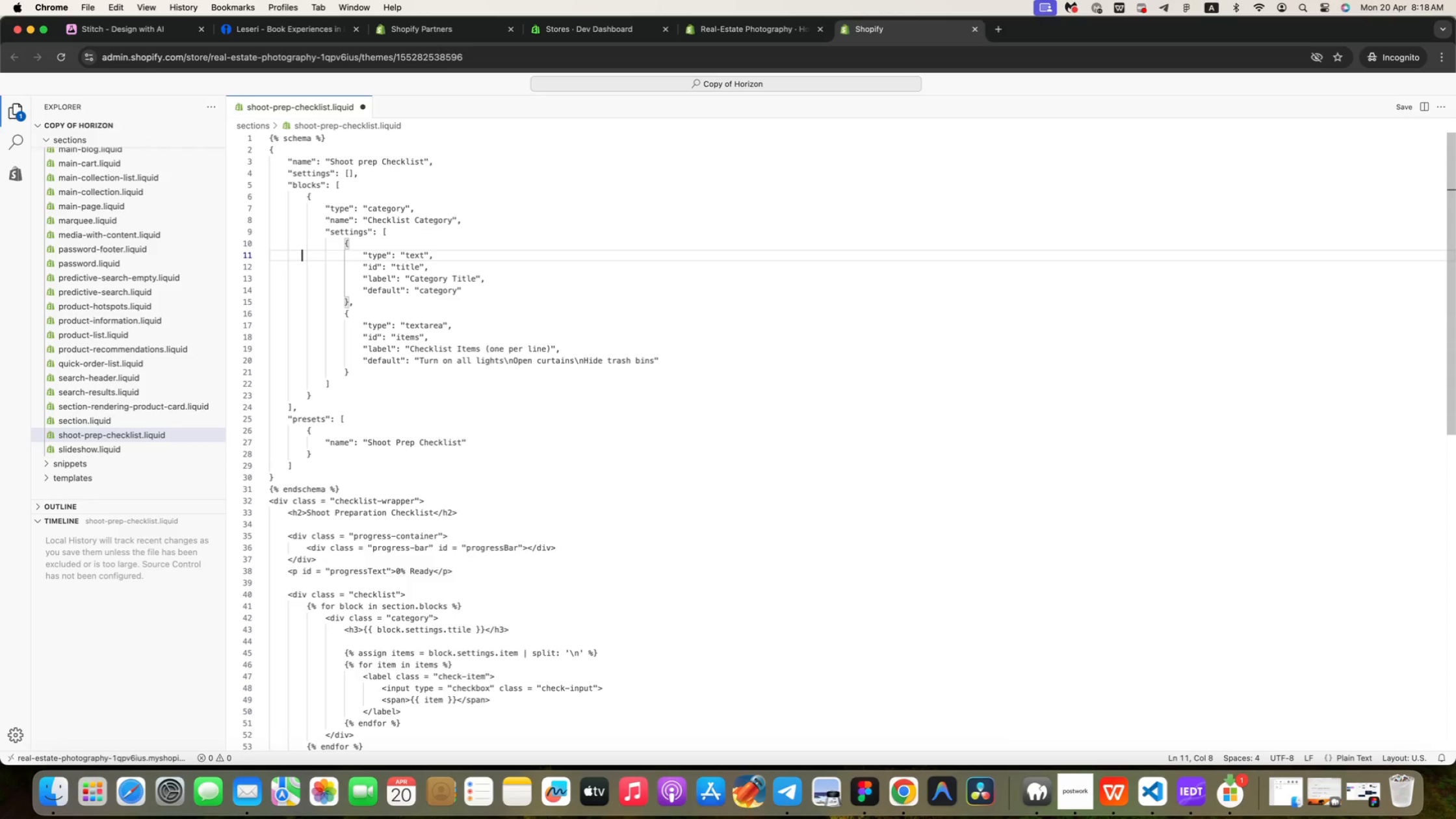 
key(ArrowRight)
 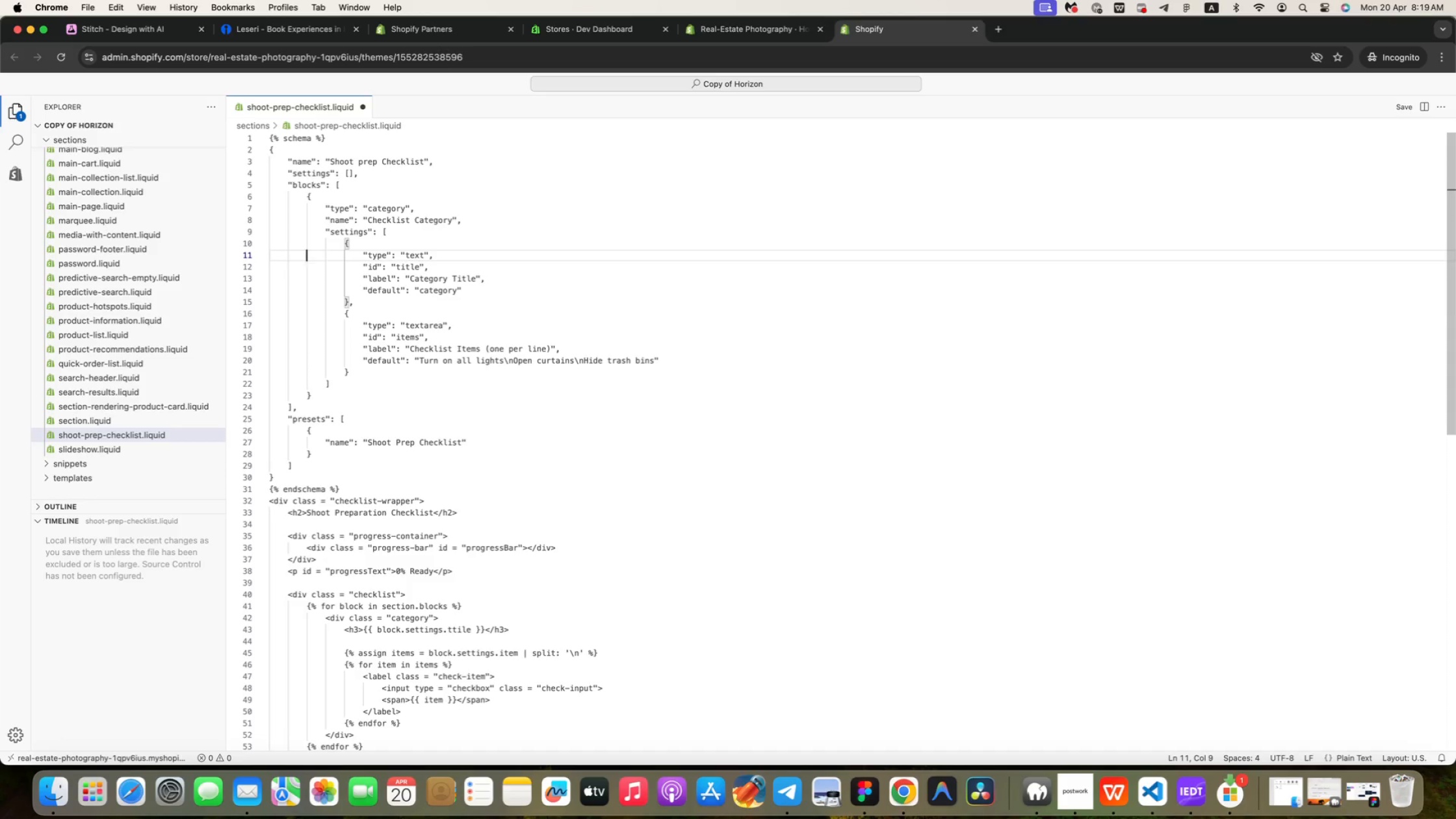 
key(ArrowRight)
 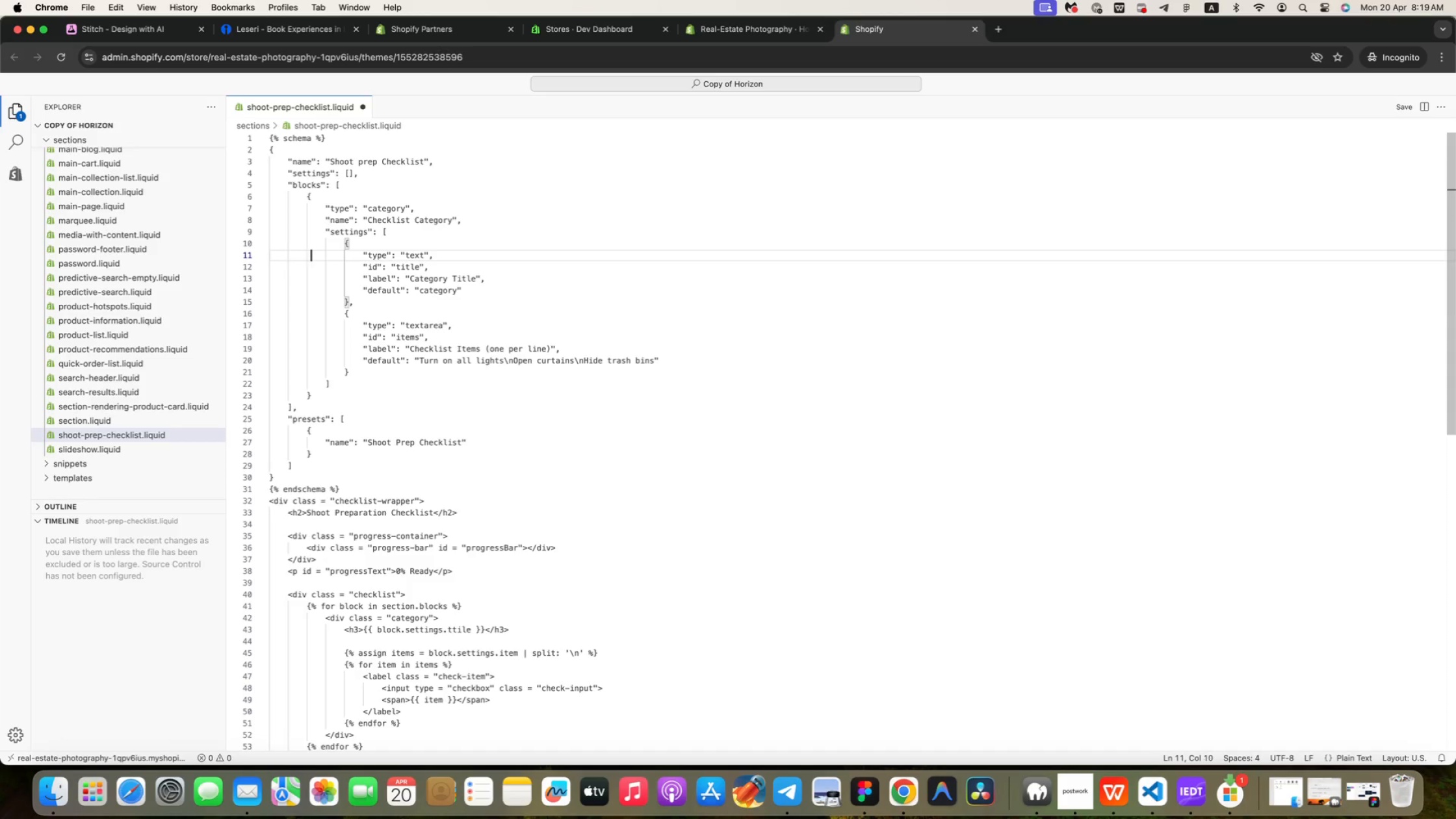 
key(ArrowRight)
 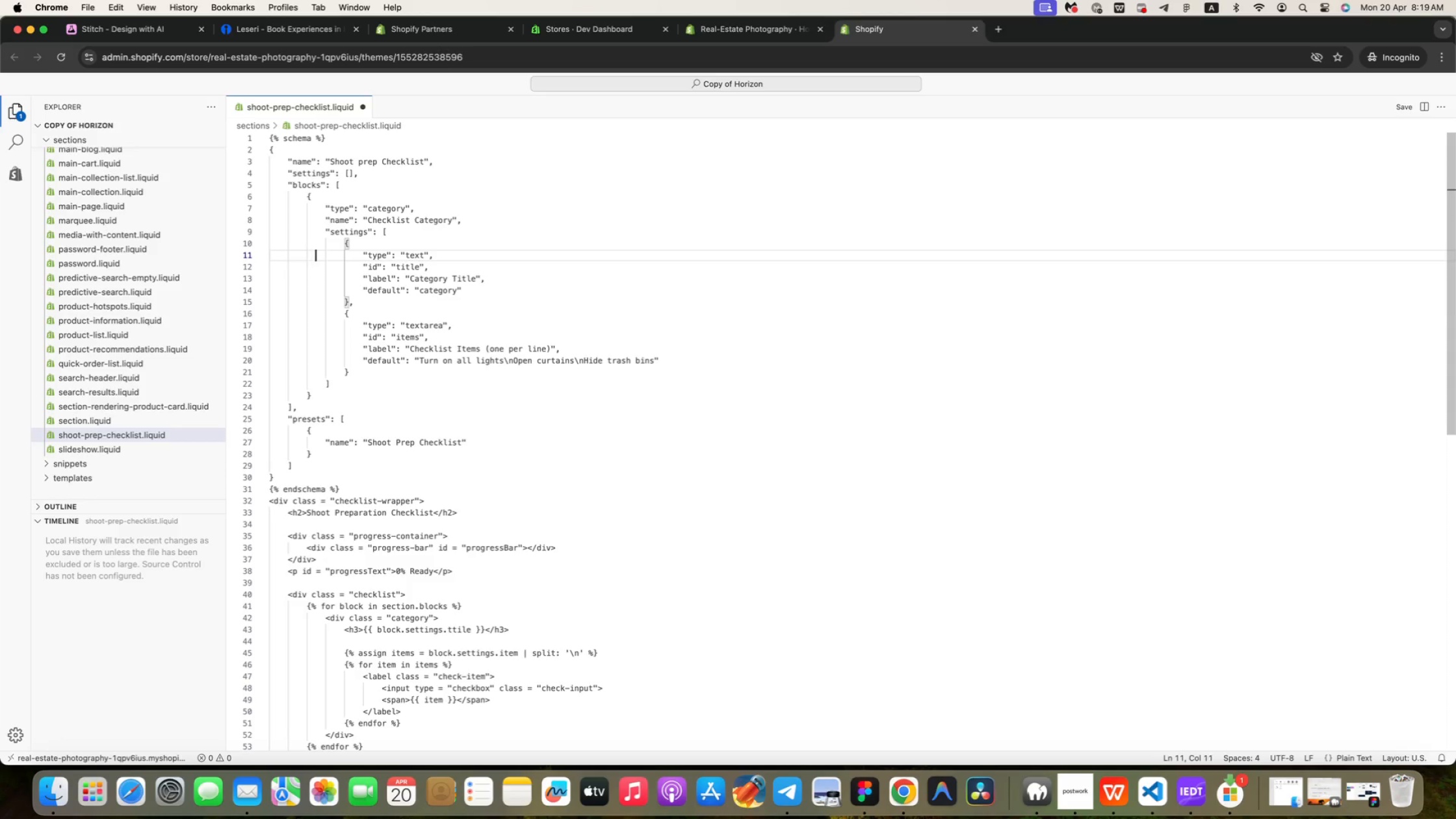 
key(ArrowRight)
 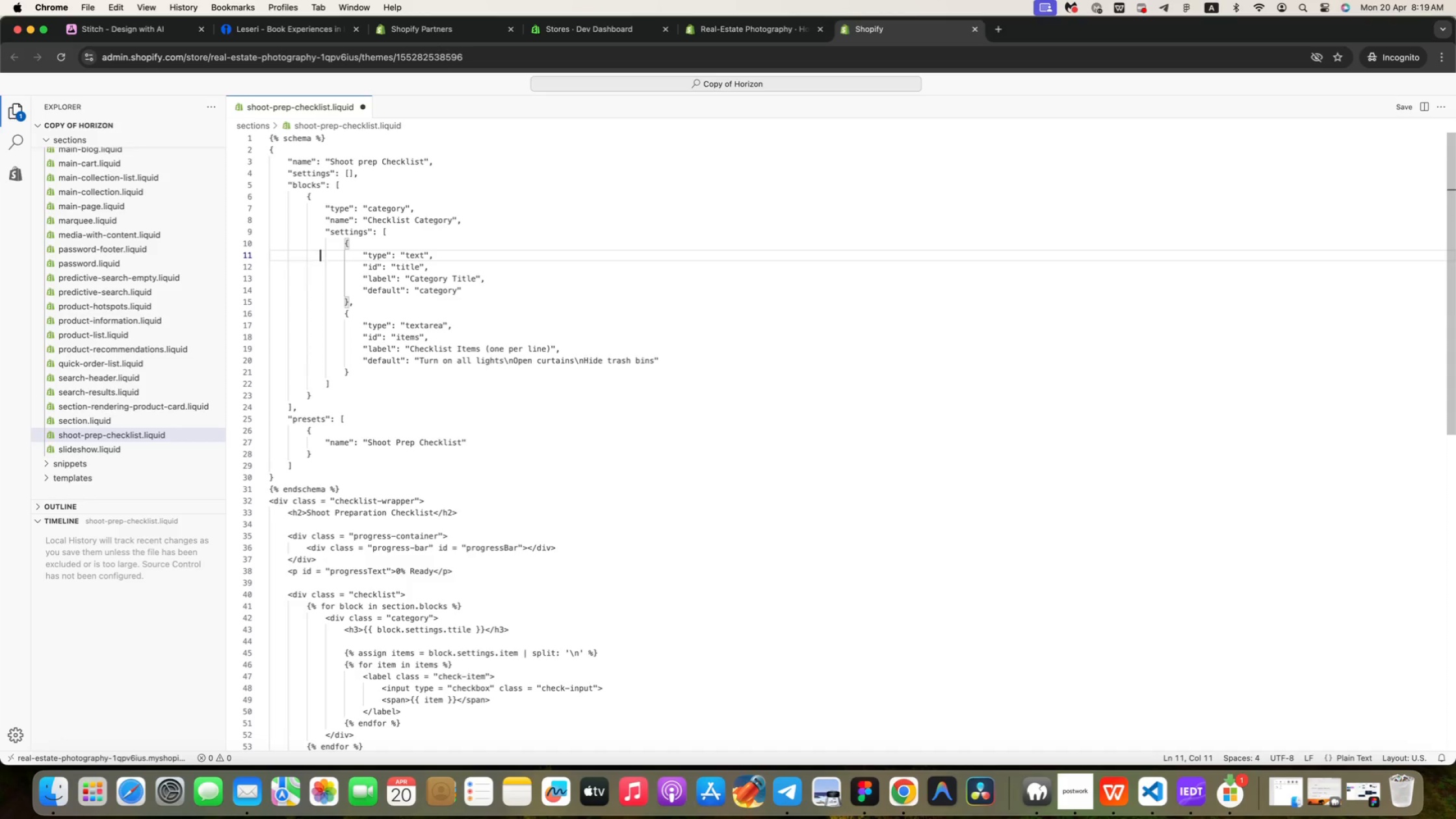 
key(ArrowRight)
 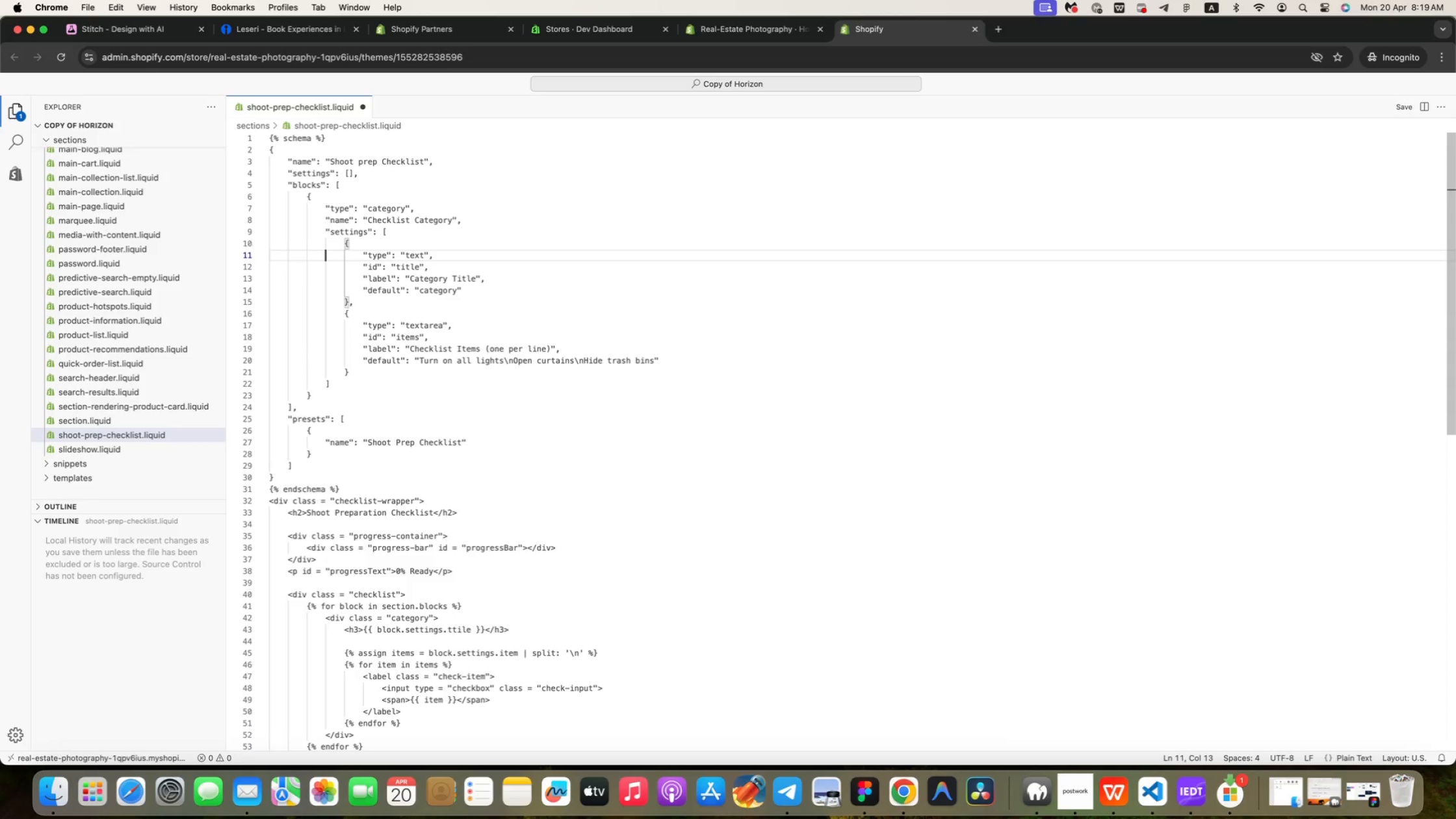 
key(ArrowRight)
 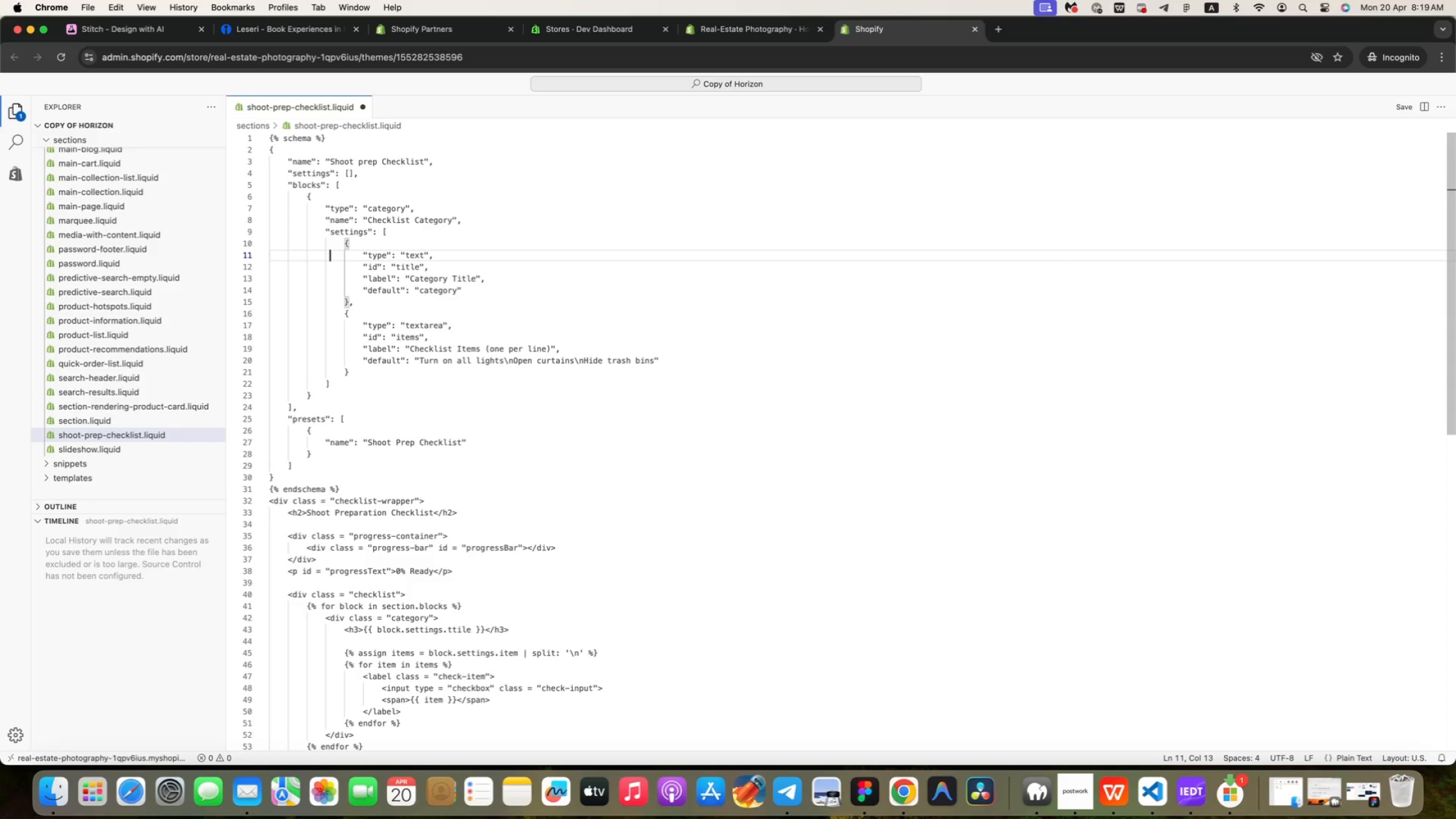 
key(ArrowRight)
 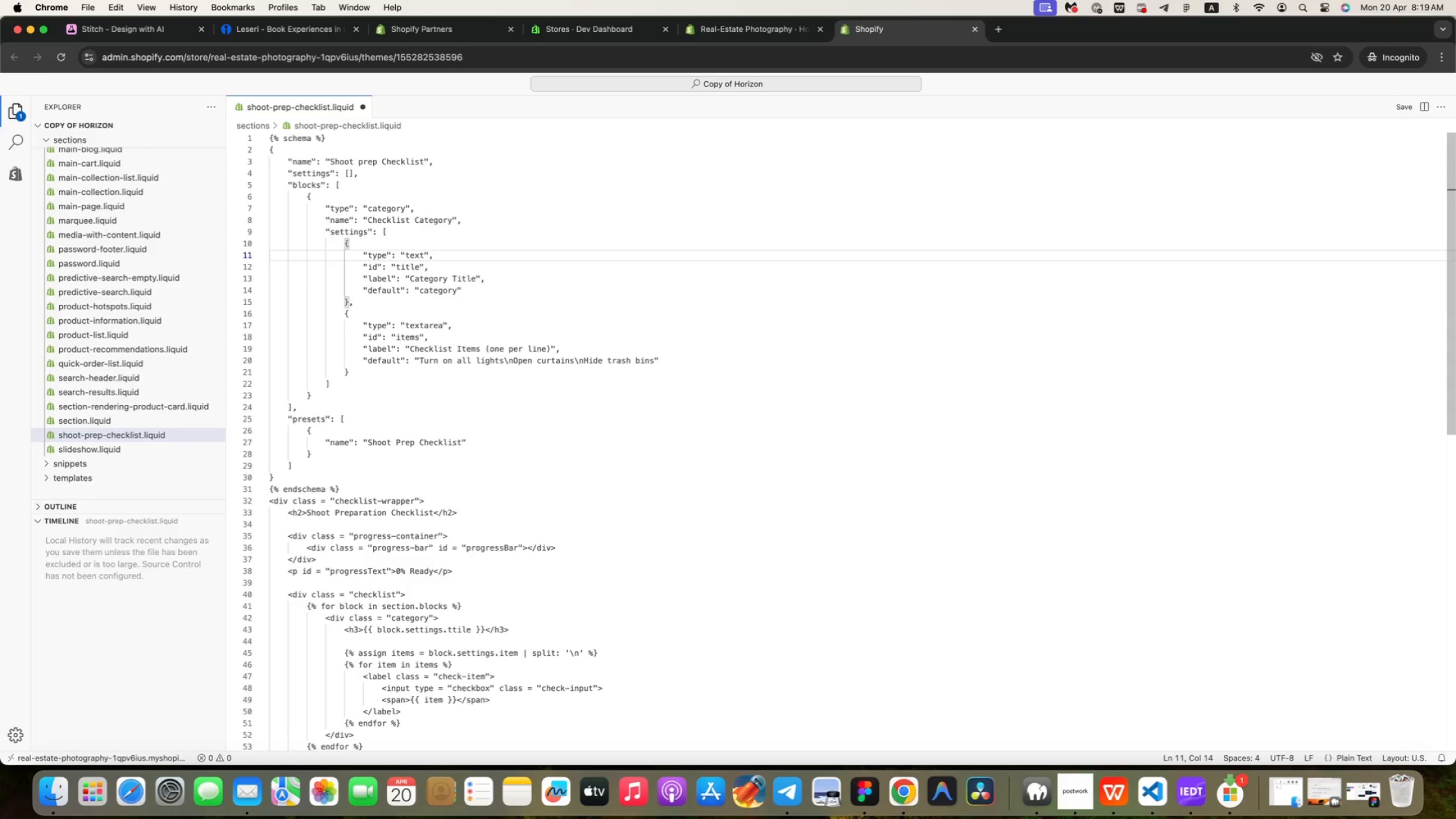 
key(ArrowRight)
 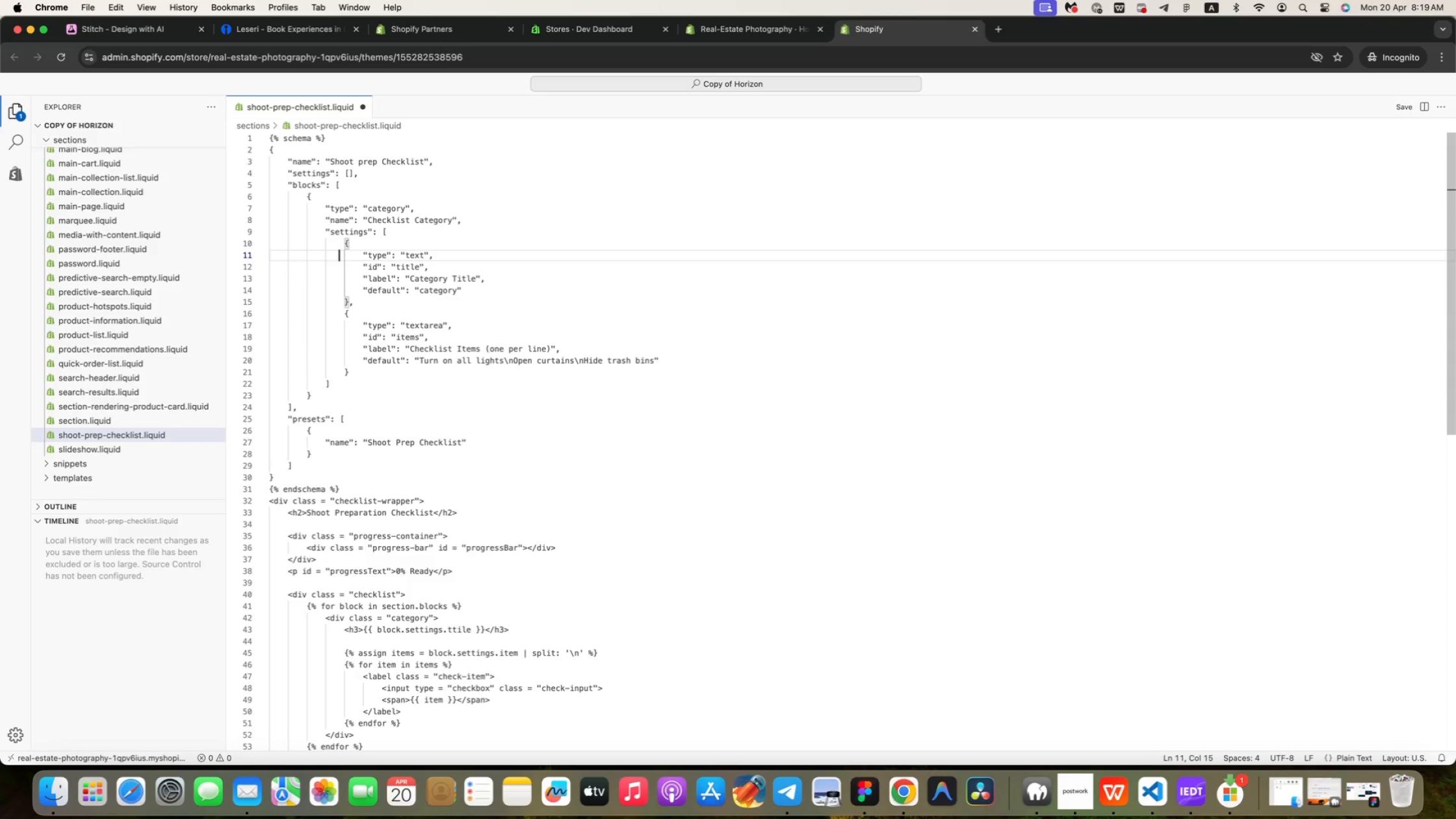 
key(ArrowRight)
 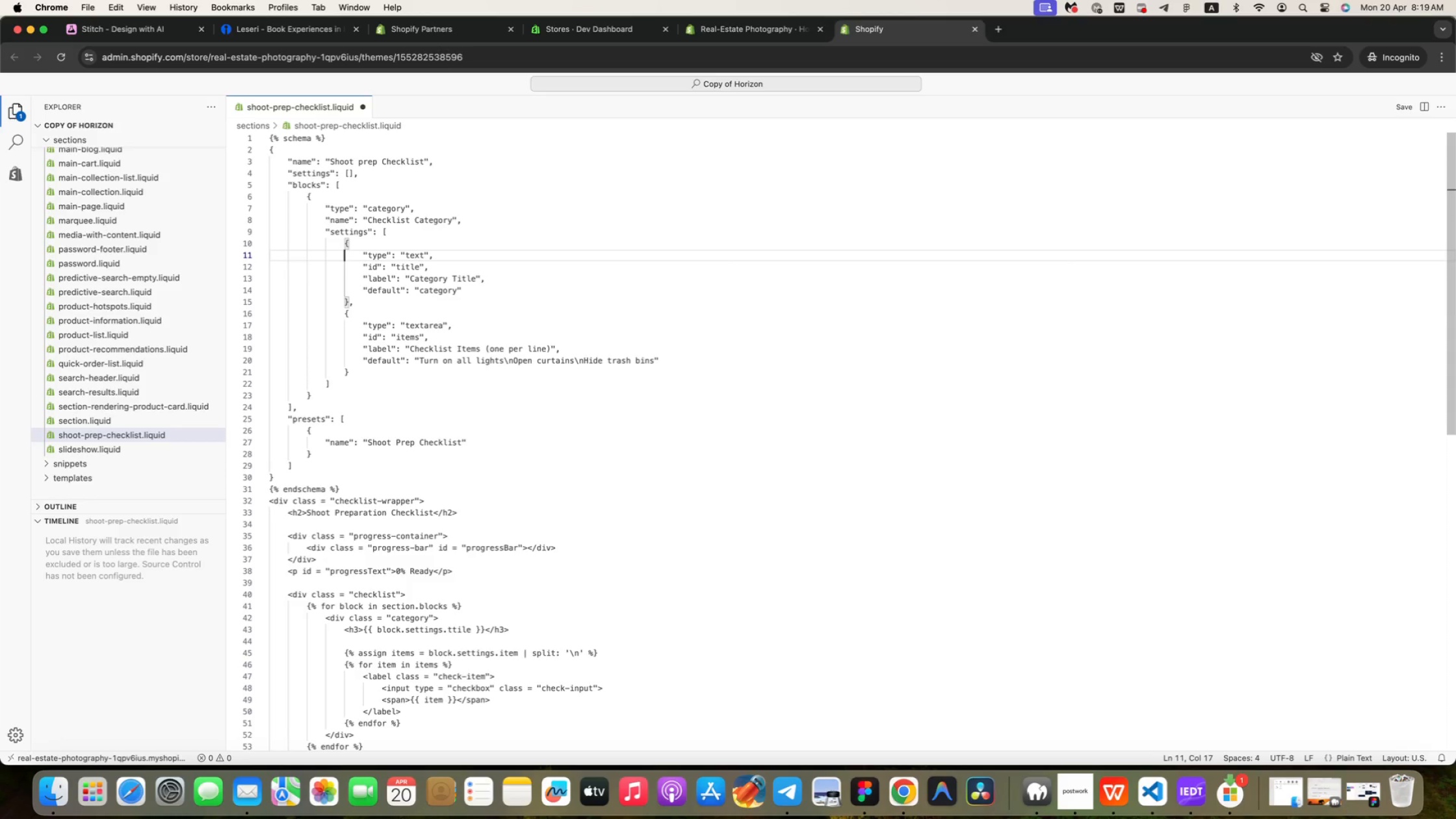 
key(ArrowRight)
 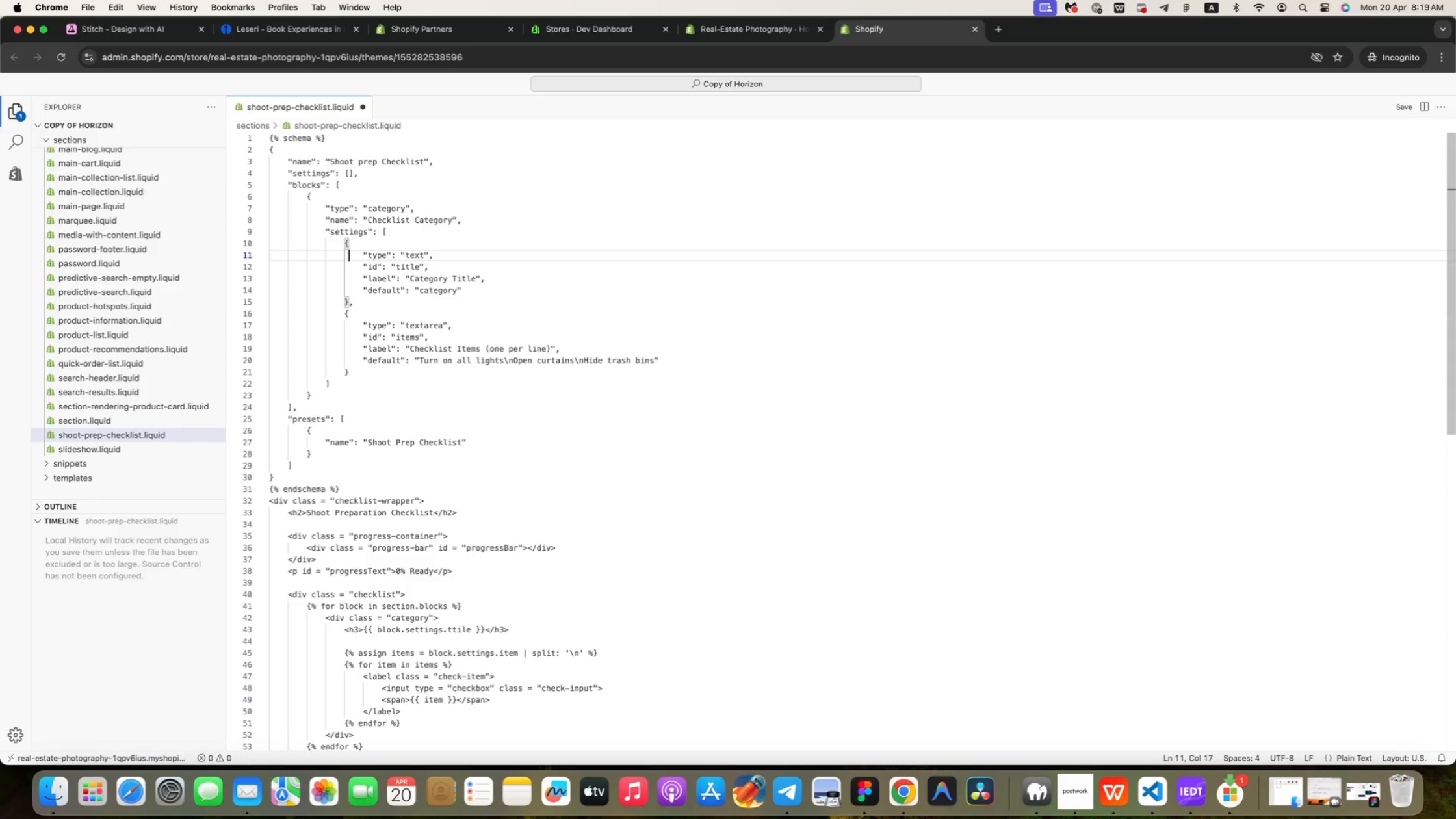 
key(ArrowRight)
 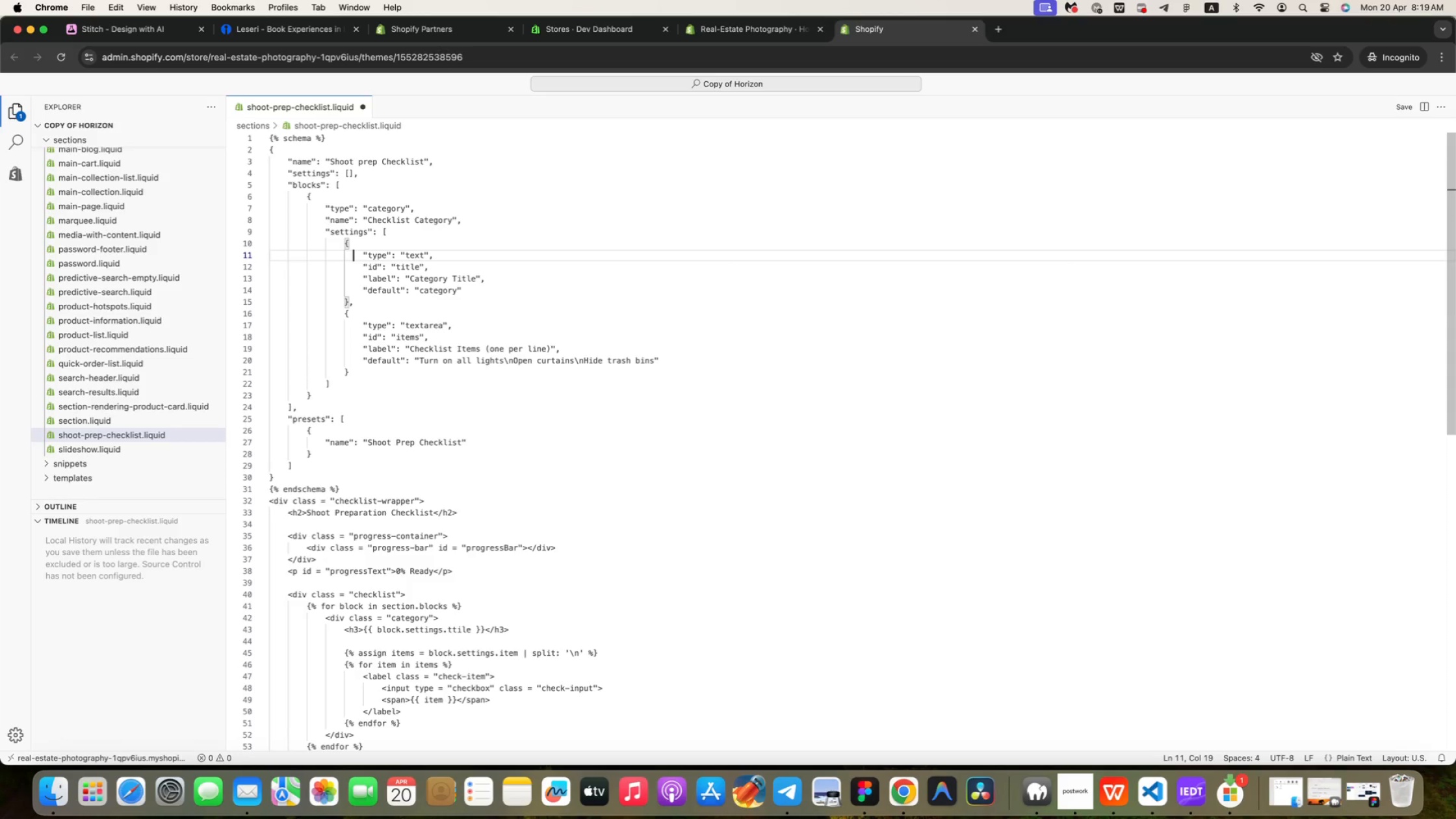 
key(ArrowRight)
 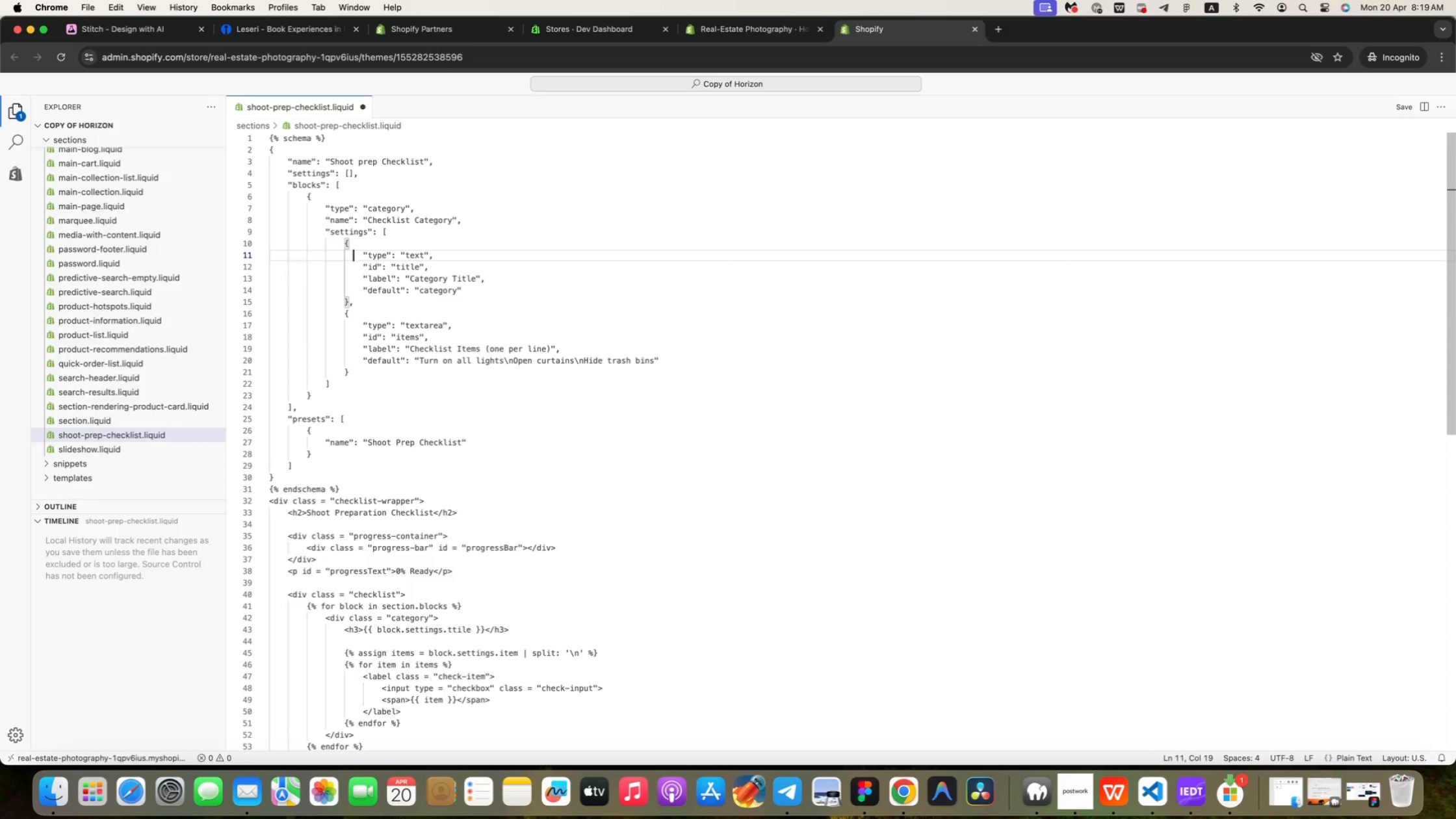 
key(ArrowRight)
 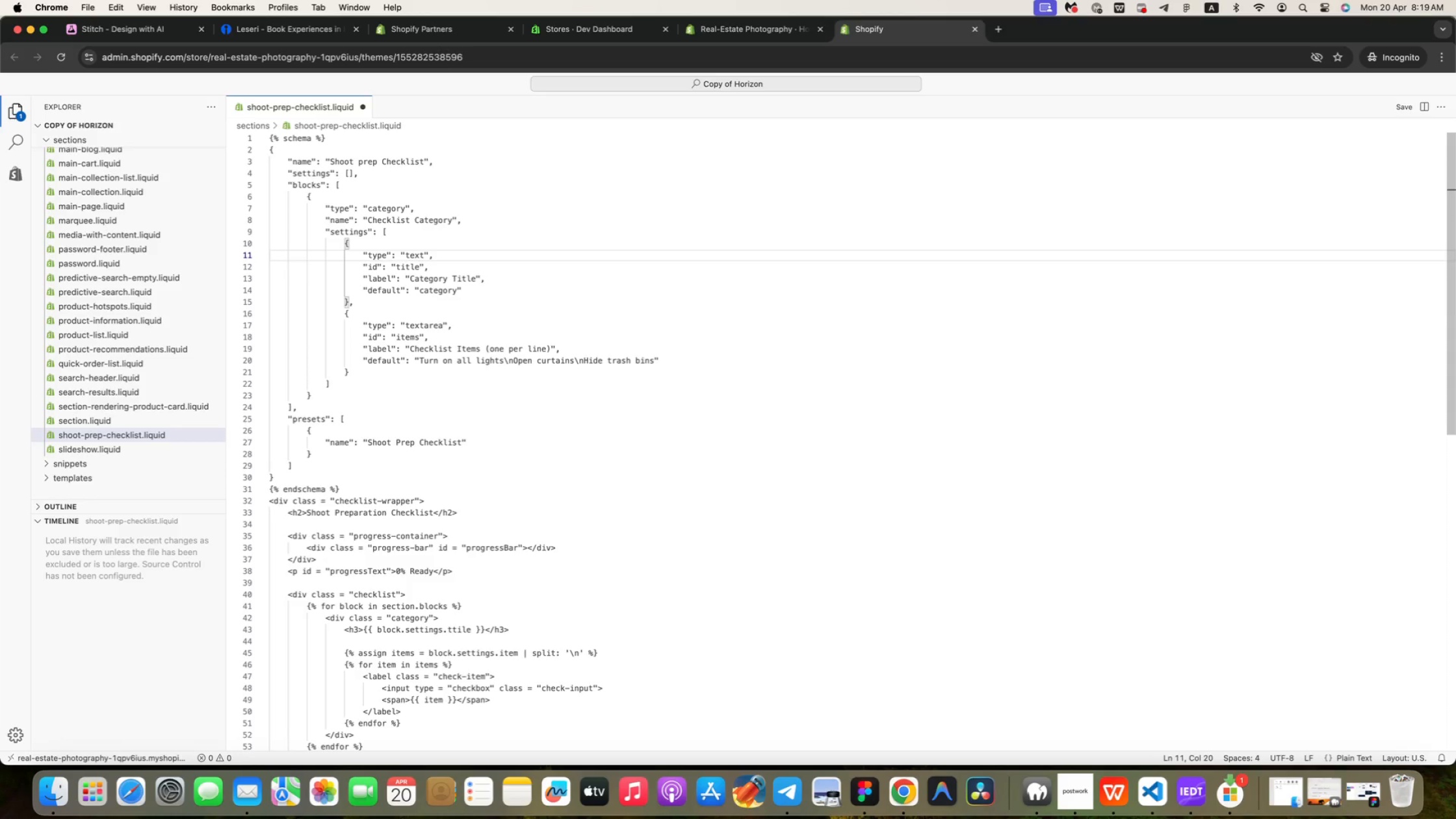 
key(ArrowRight)
 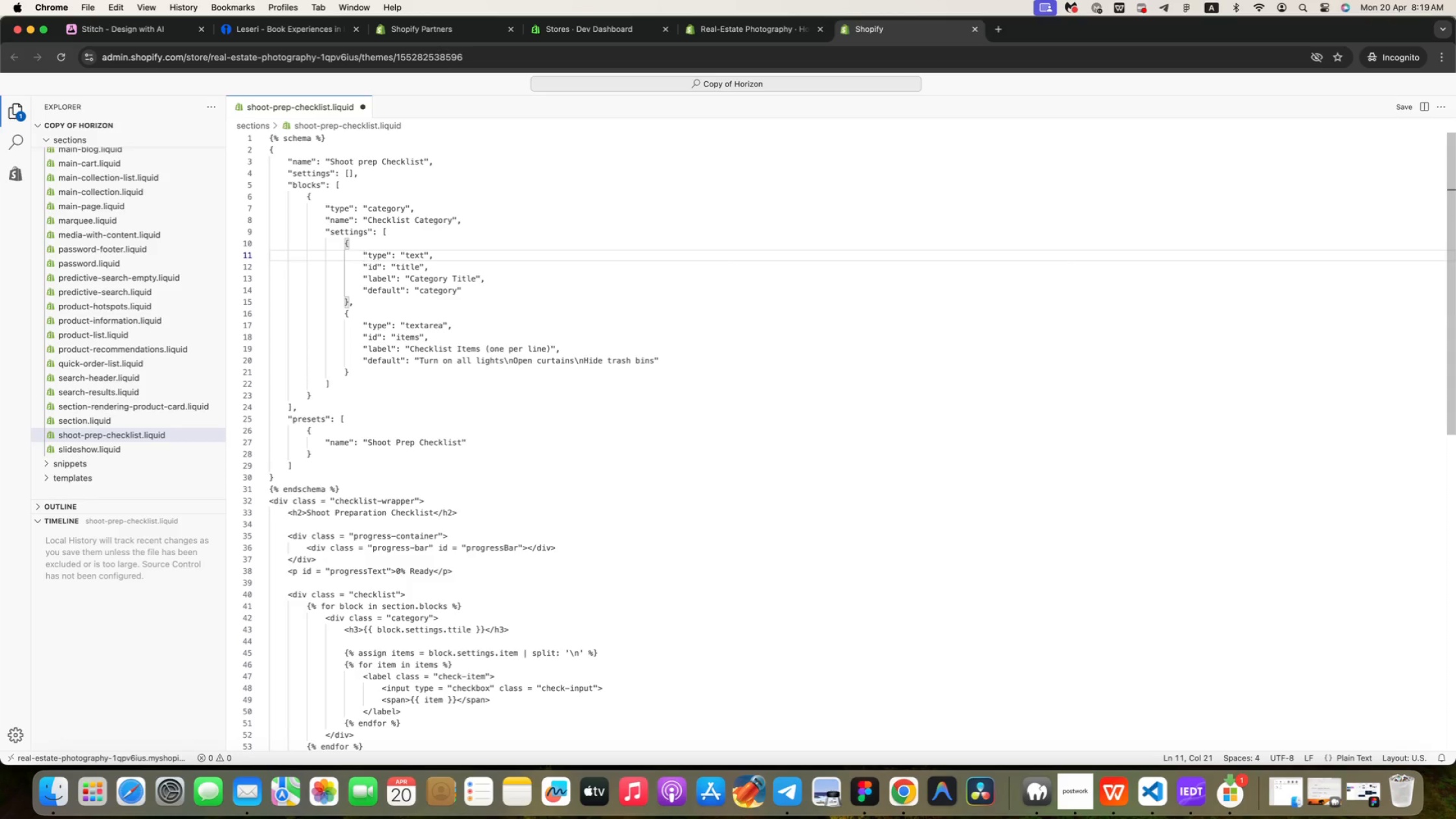 
key(ArrowRight)
 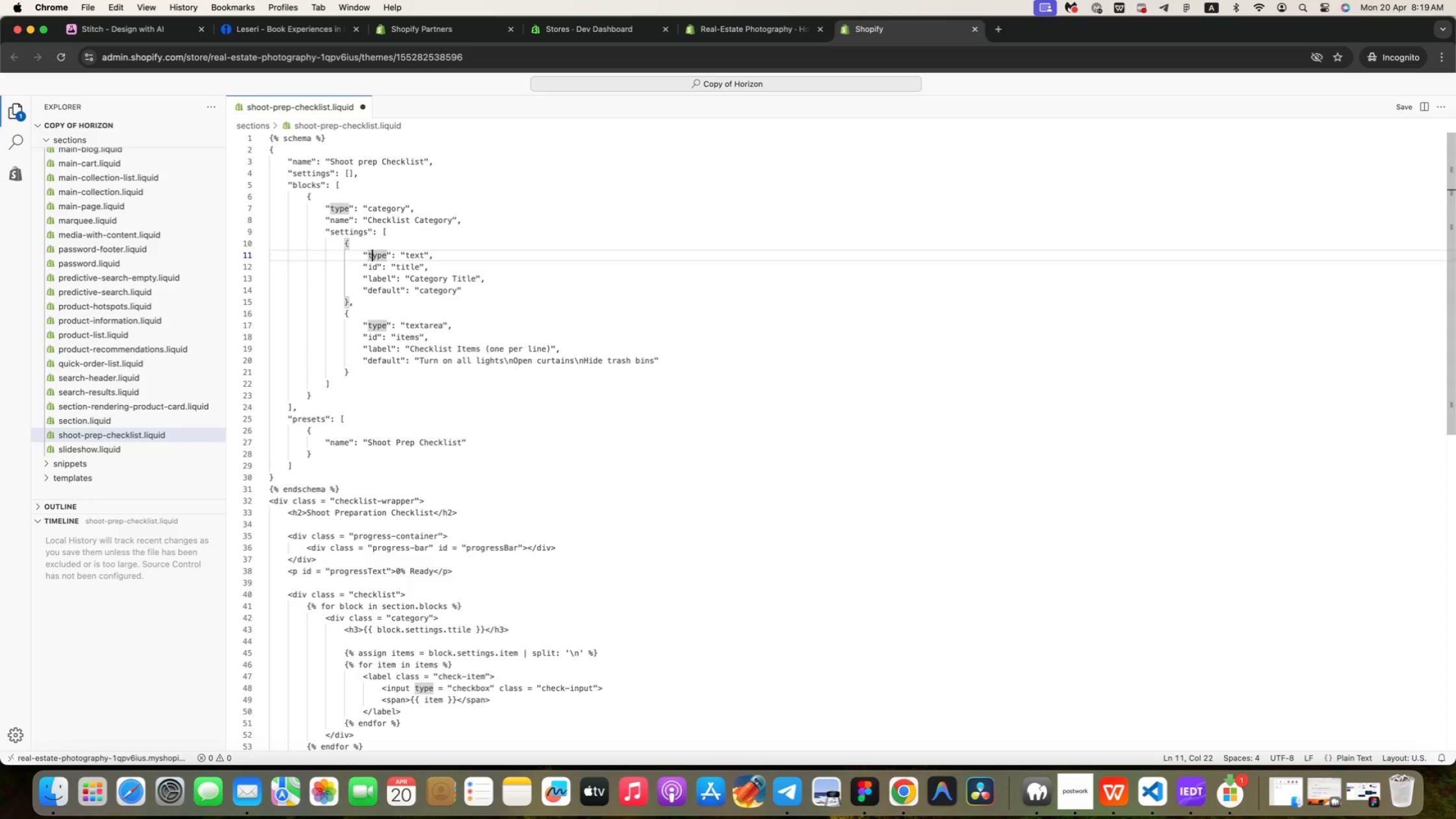 
key(ArrowRight)
 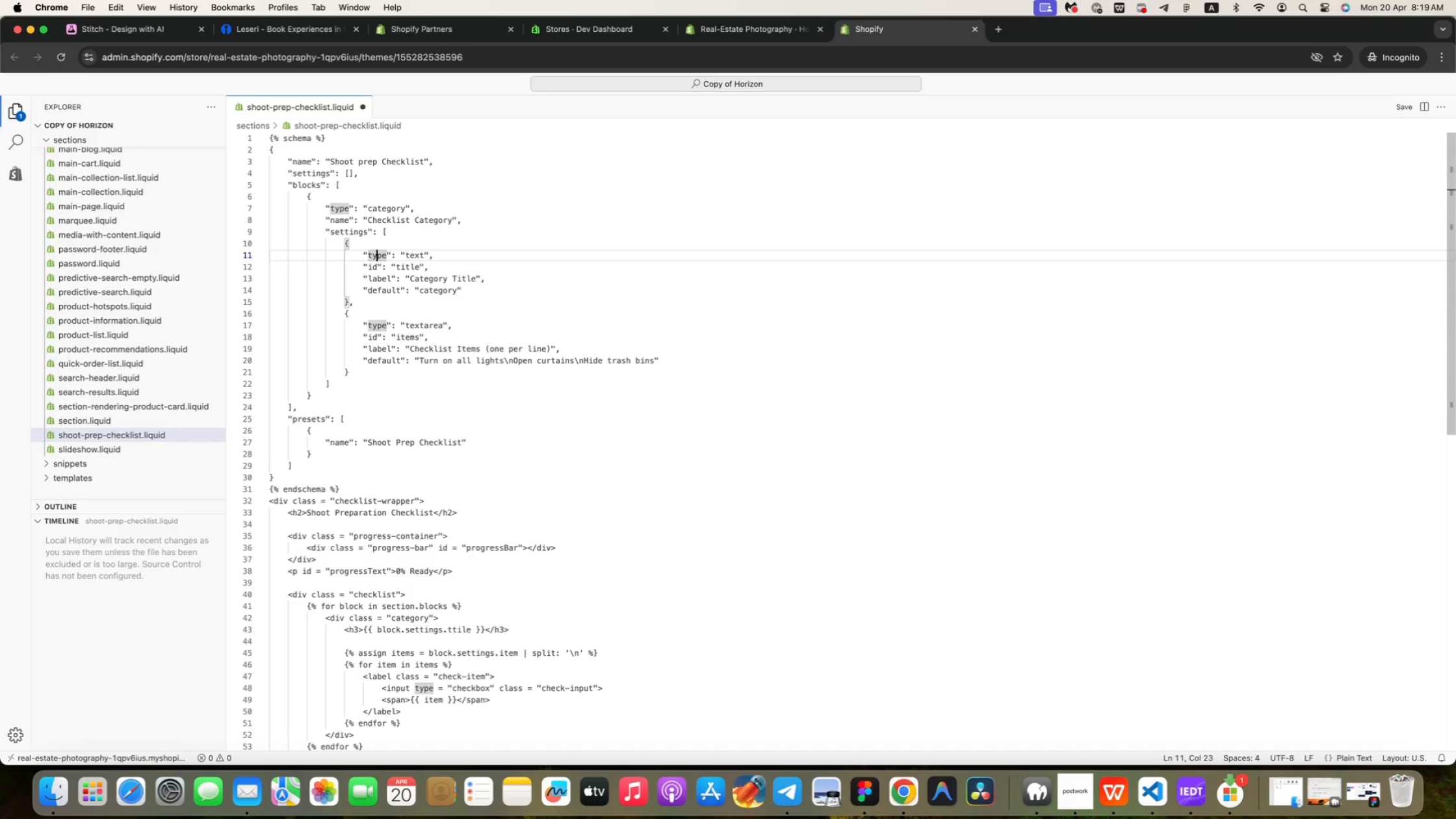 
key(ArrowRight)
 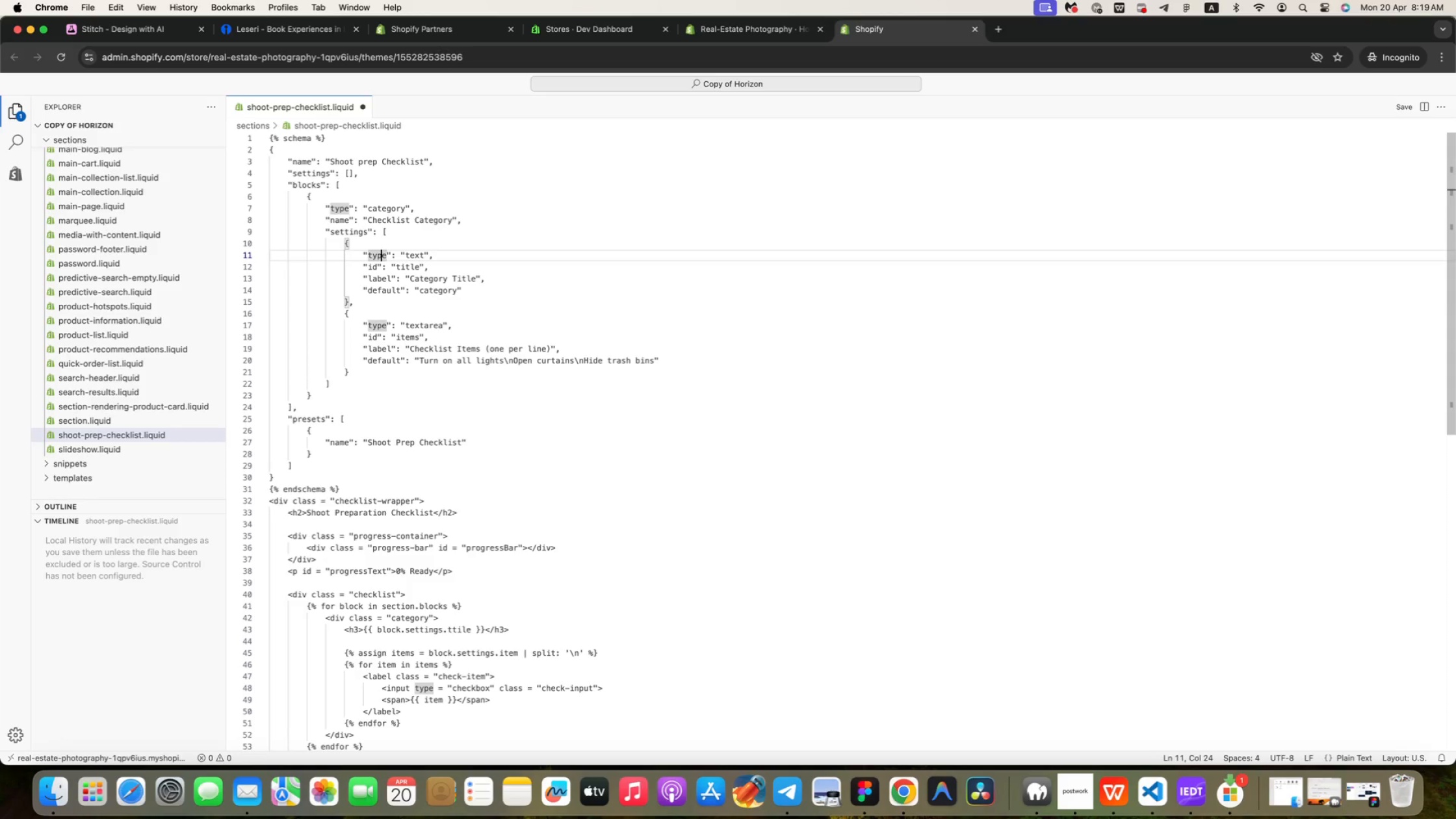 
key(ArrowRight)
 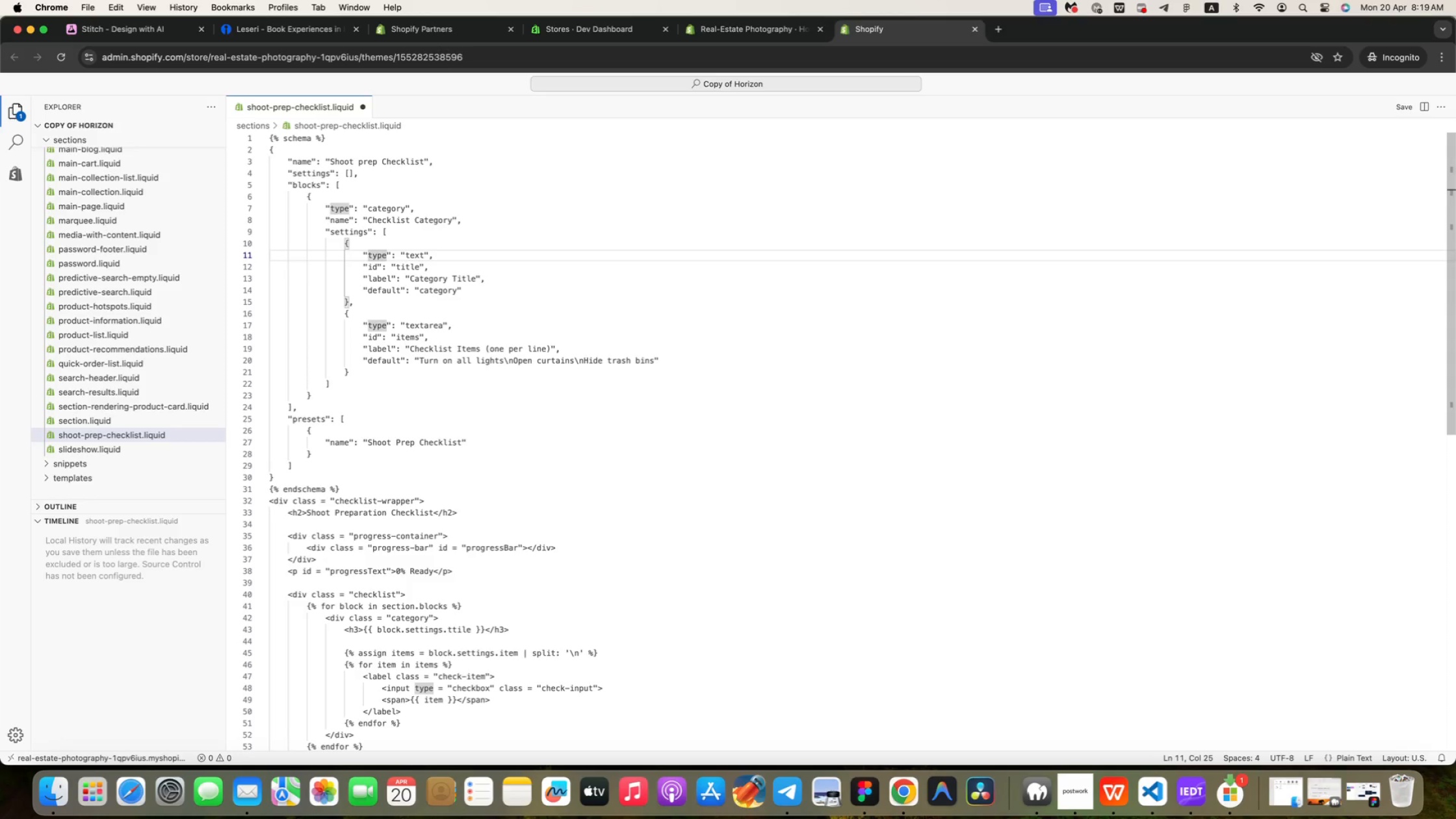 
key(ArrowRight)
 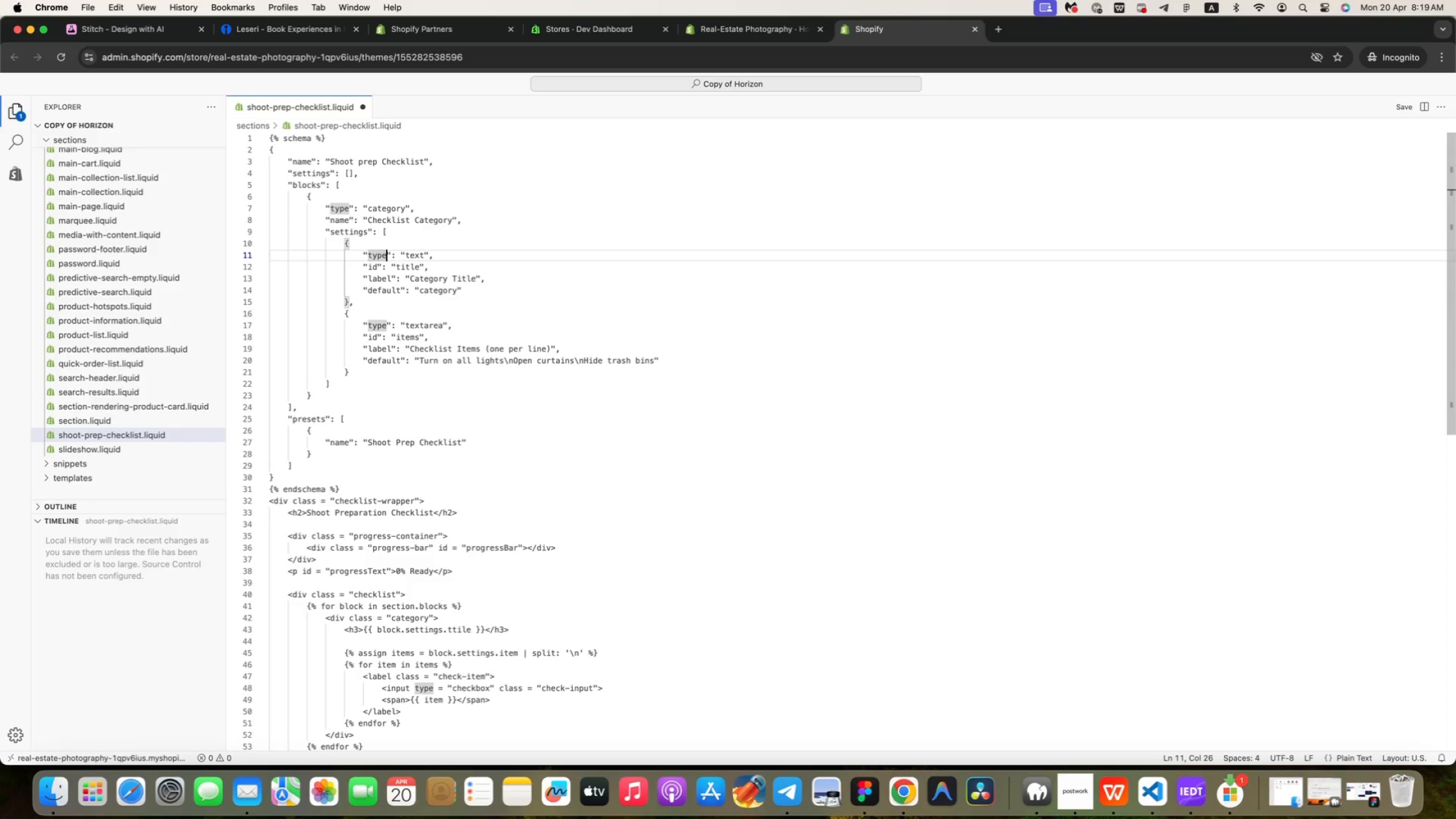 
key(ArrowRight)
 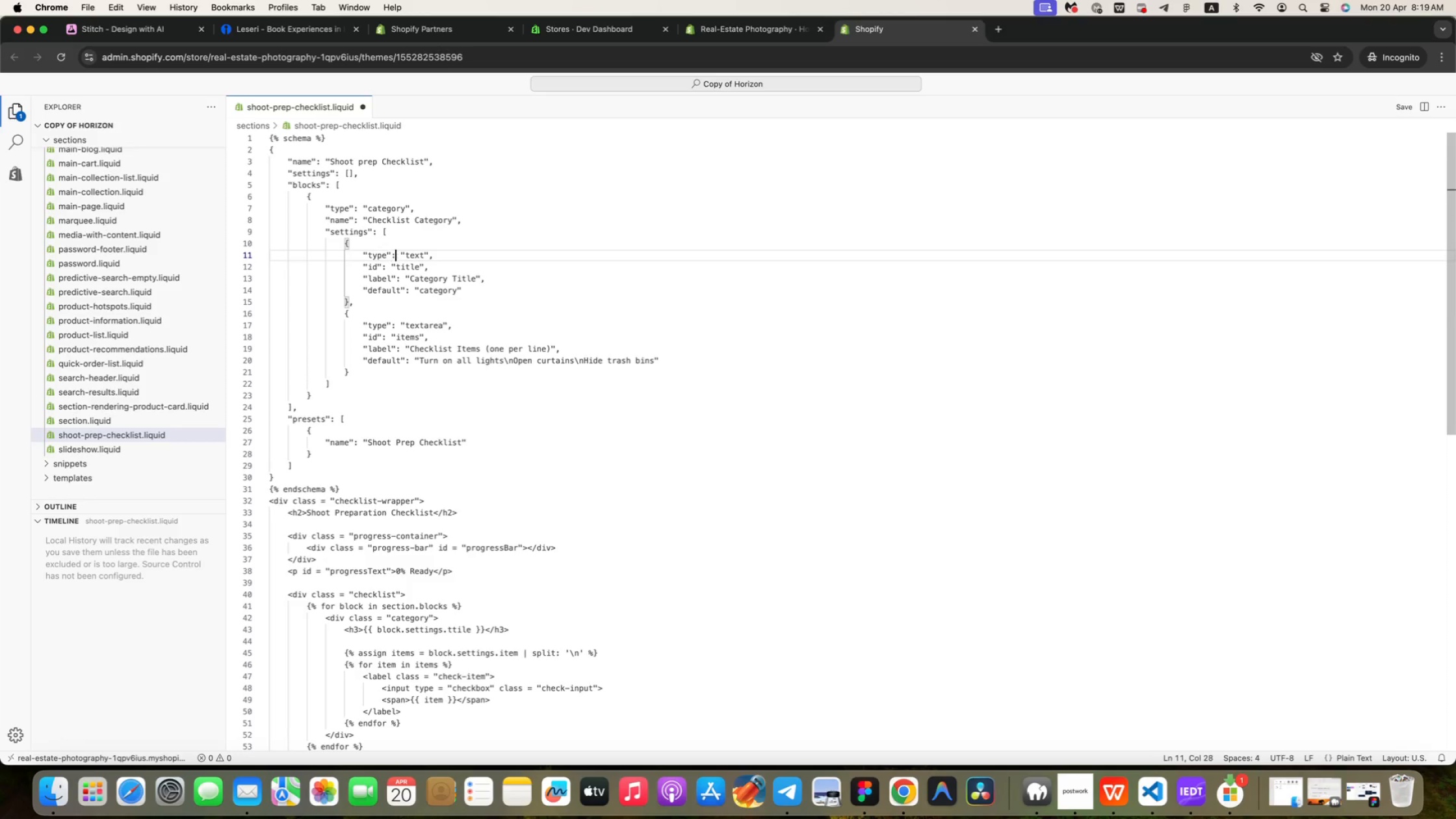 
key(ArrowRight)
 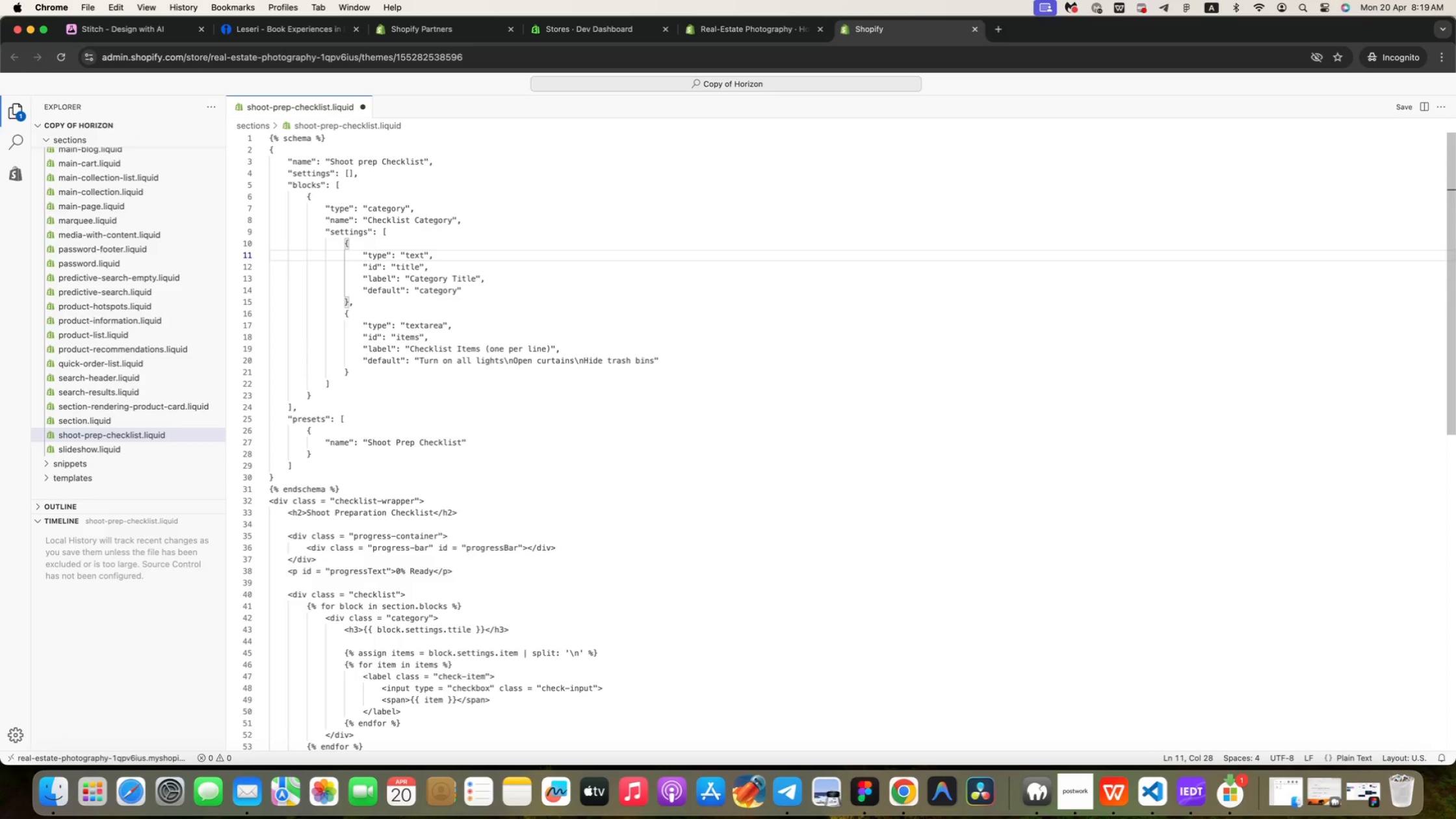 
key(ArrowRight)
 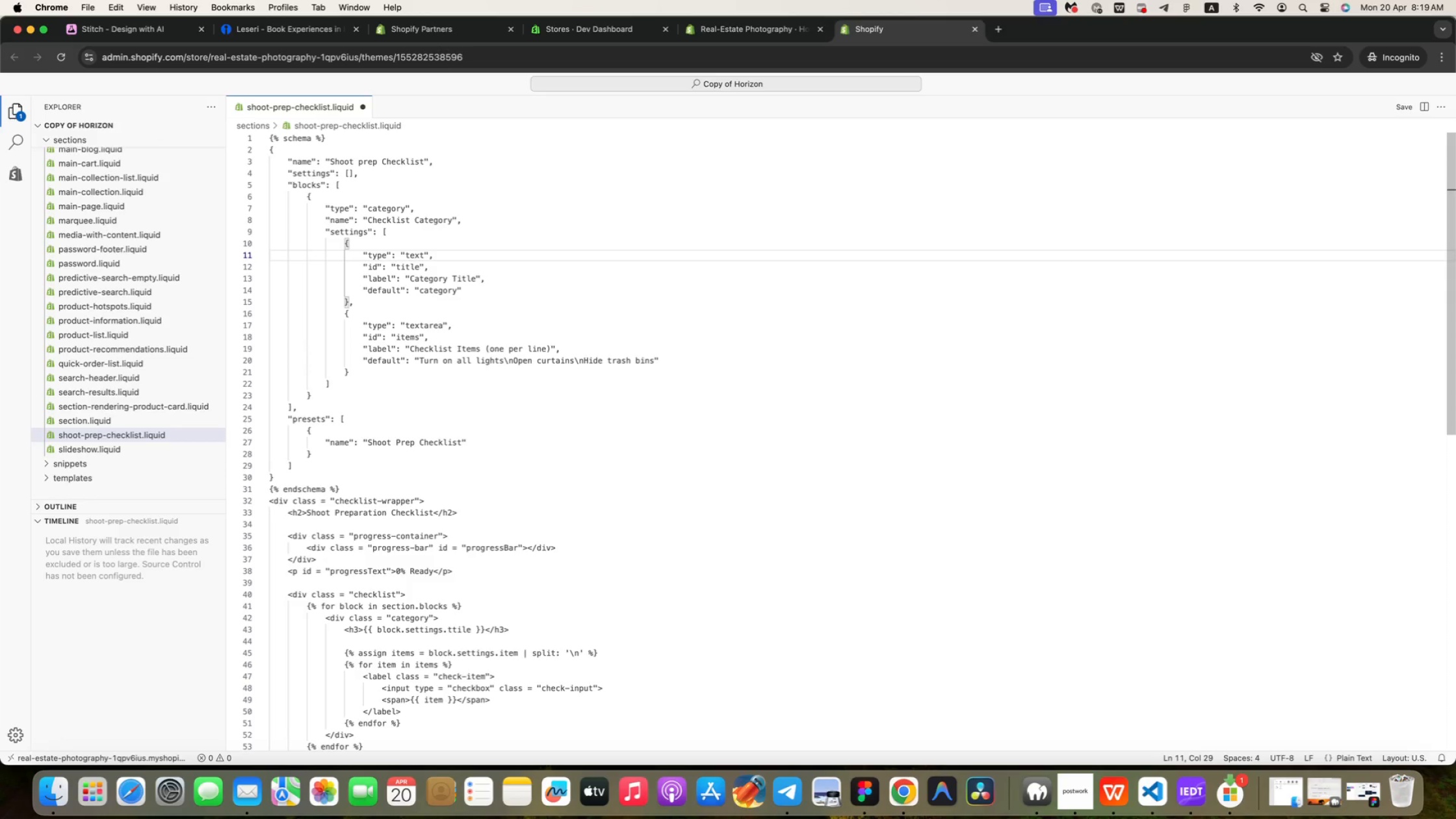 
key(ArrowRight)
 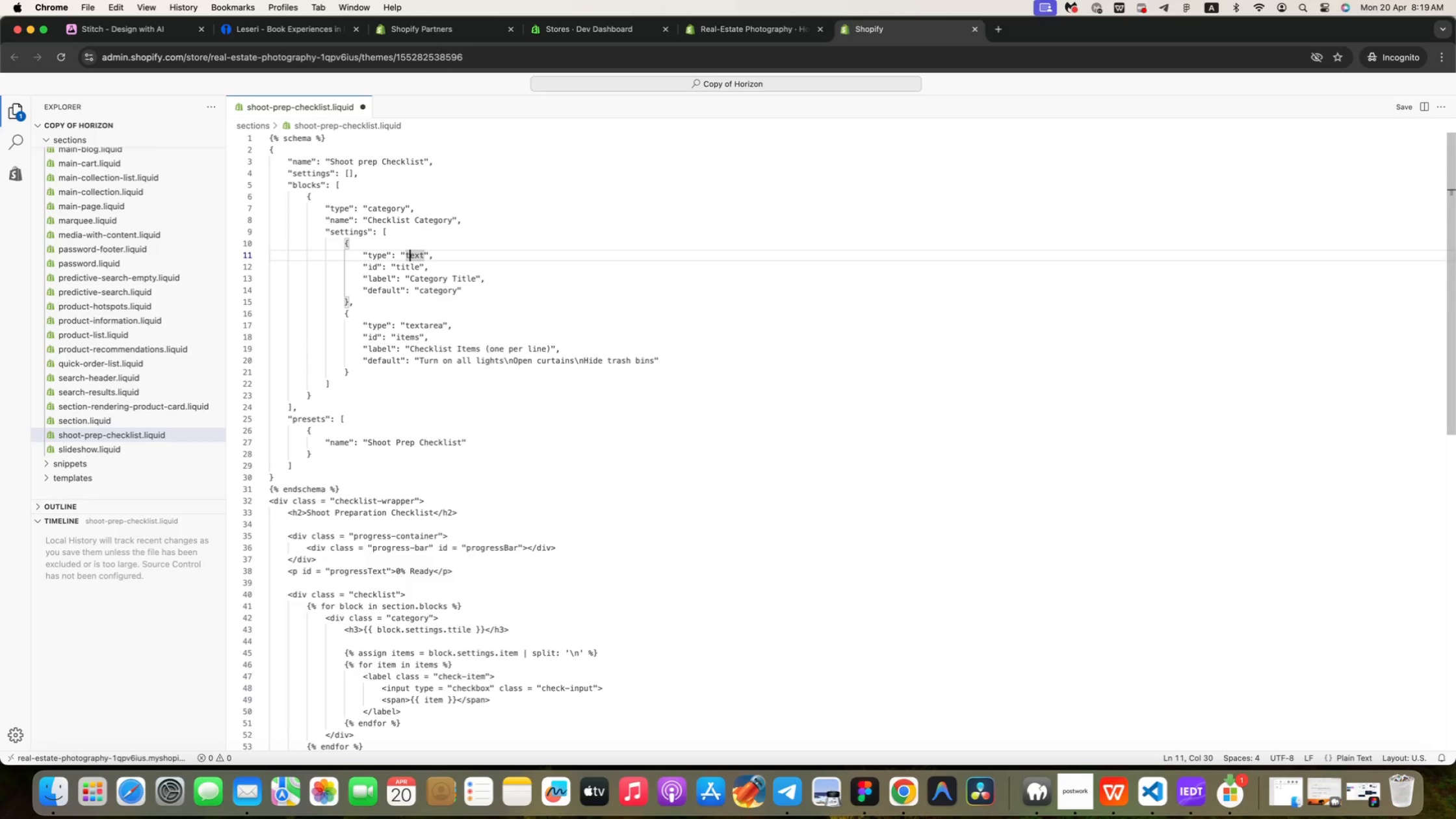 
key(ArrowRight)
 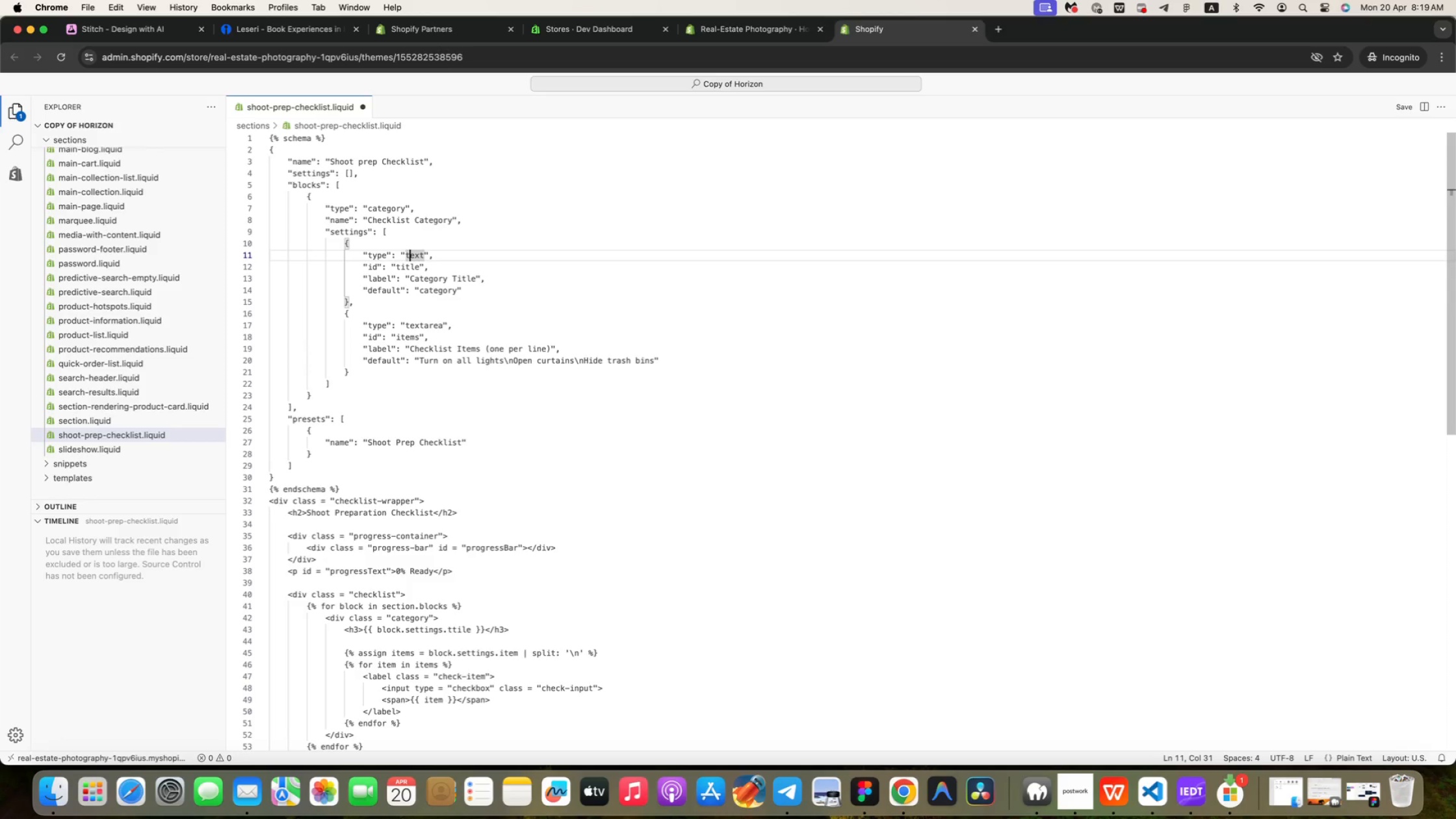 
key(ArrowRight)
 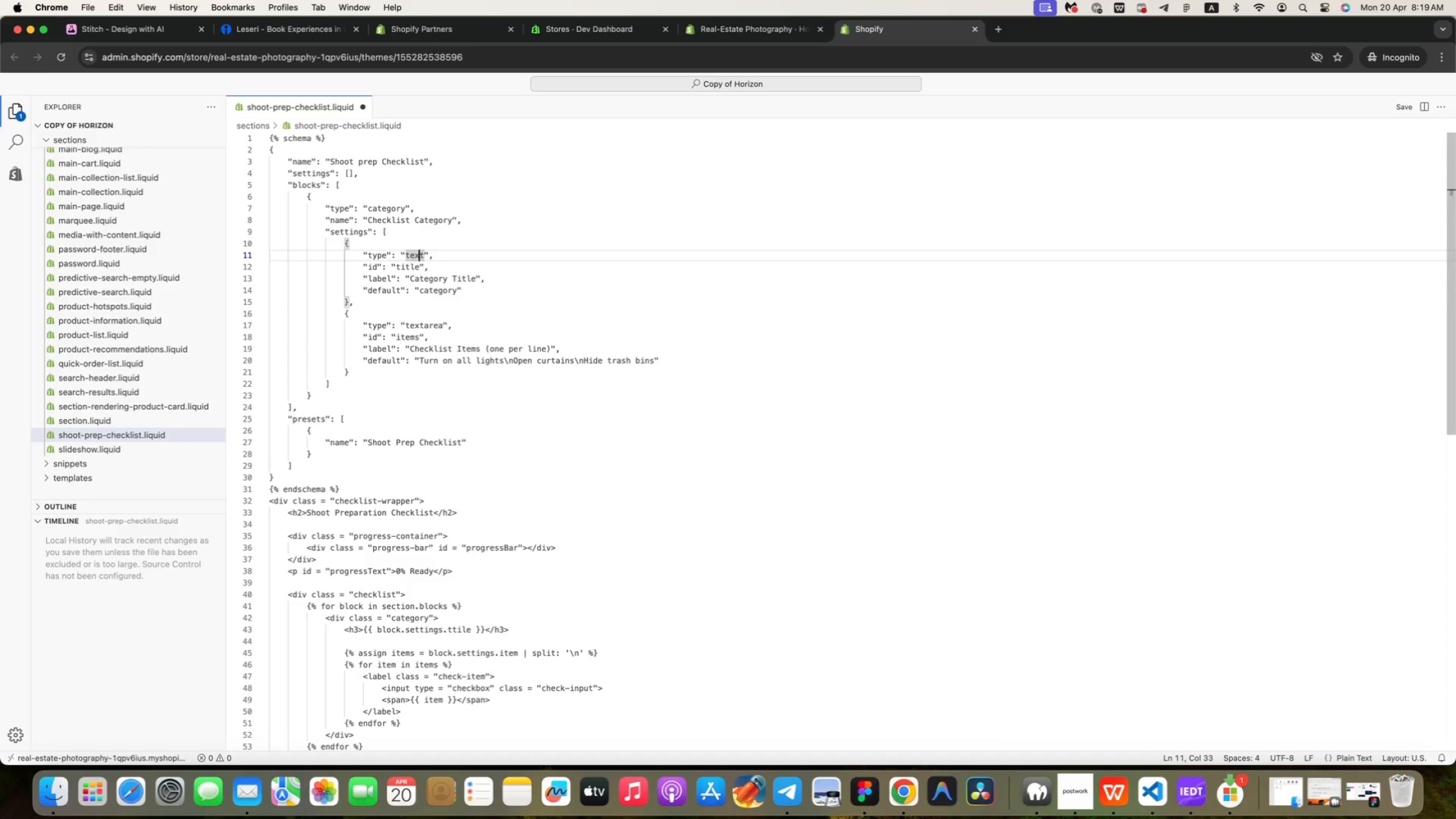 
key(ArrowRight)
 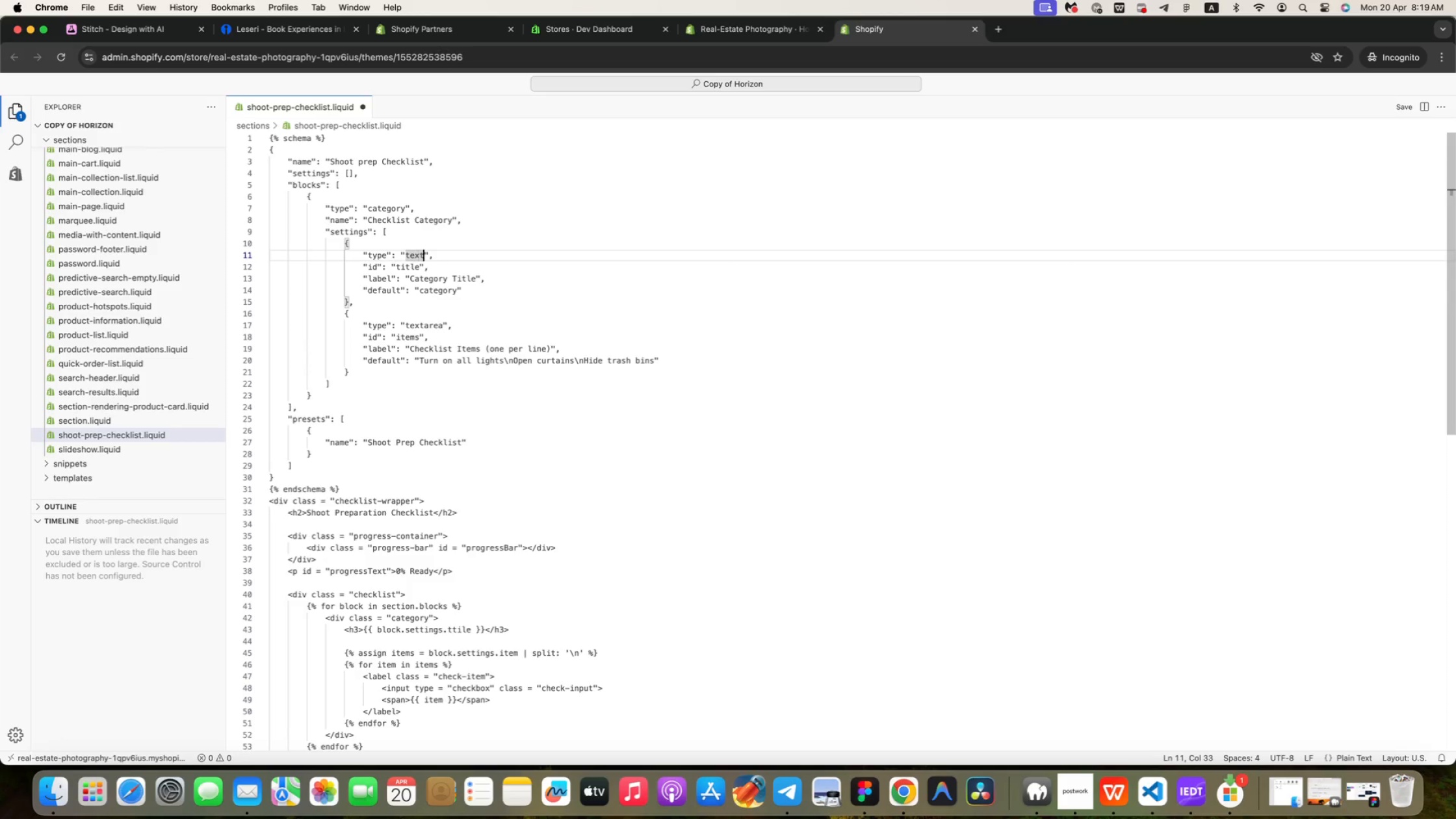 
key(ArrowRight)
 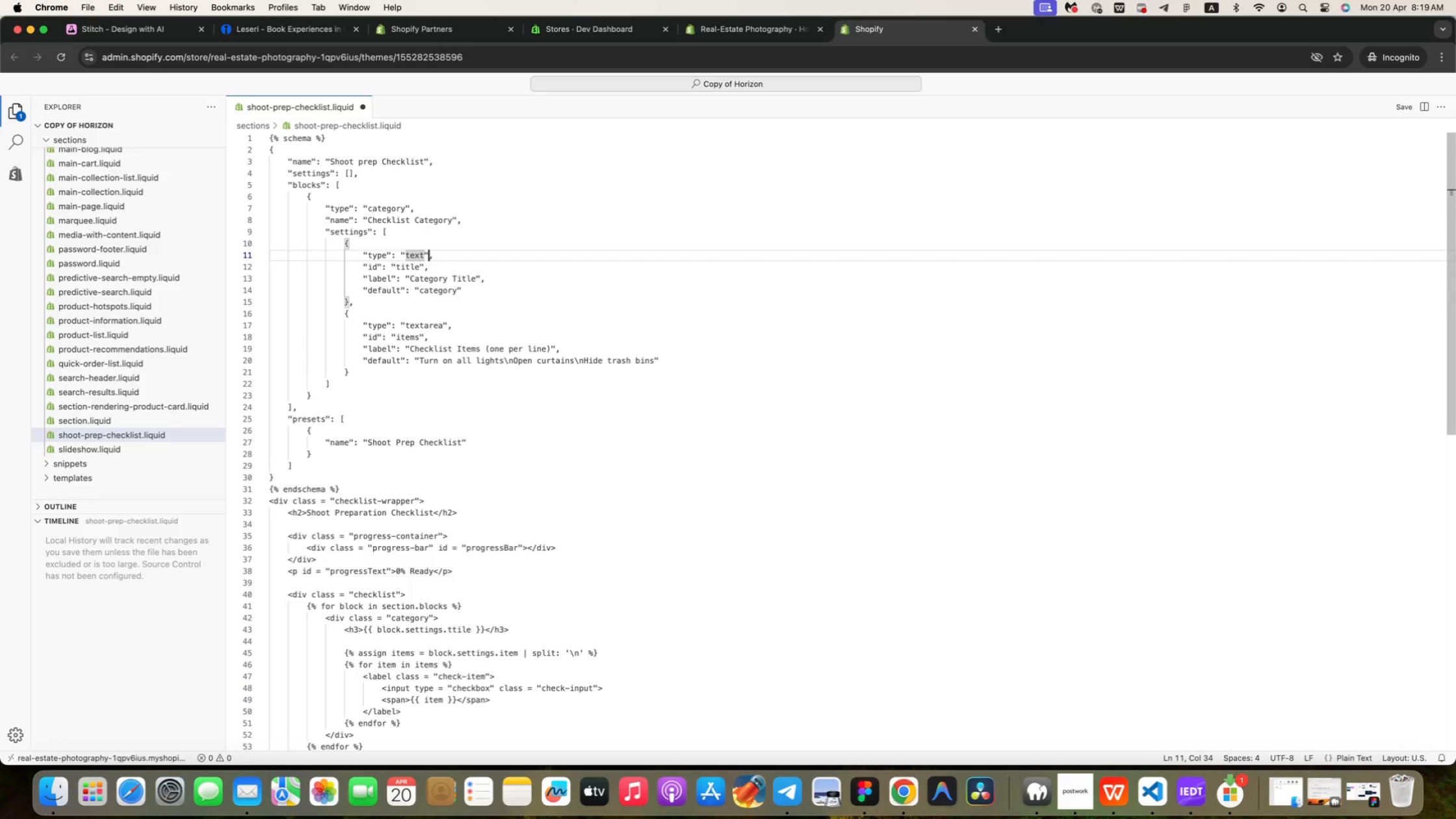 
key(ArrowRight)
 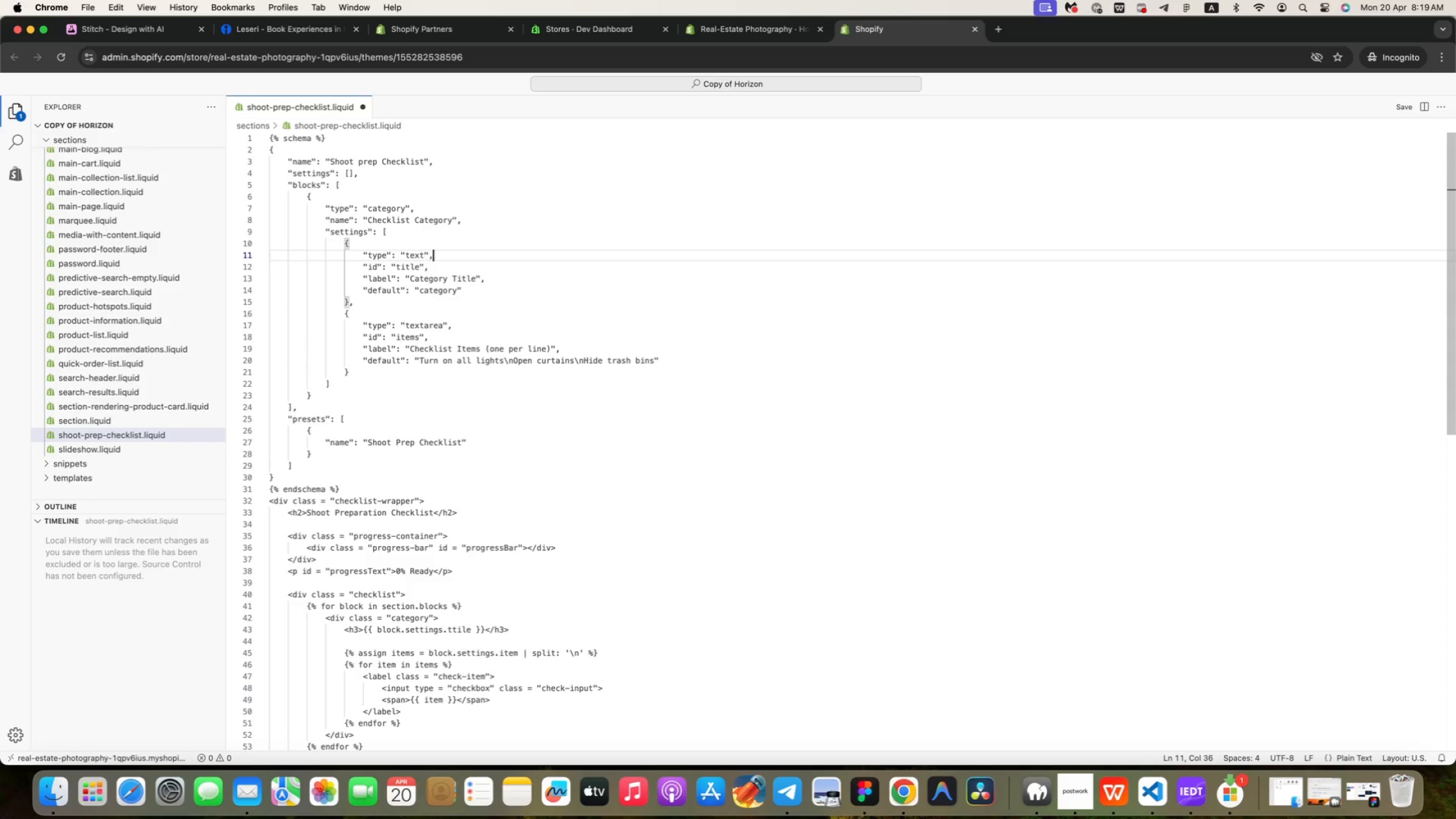 
key(ArrowRight)
 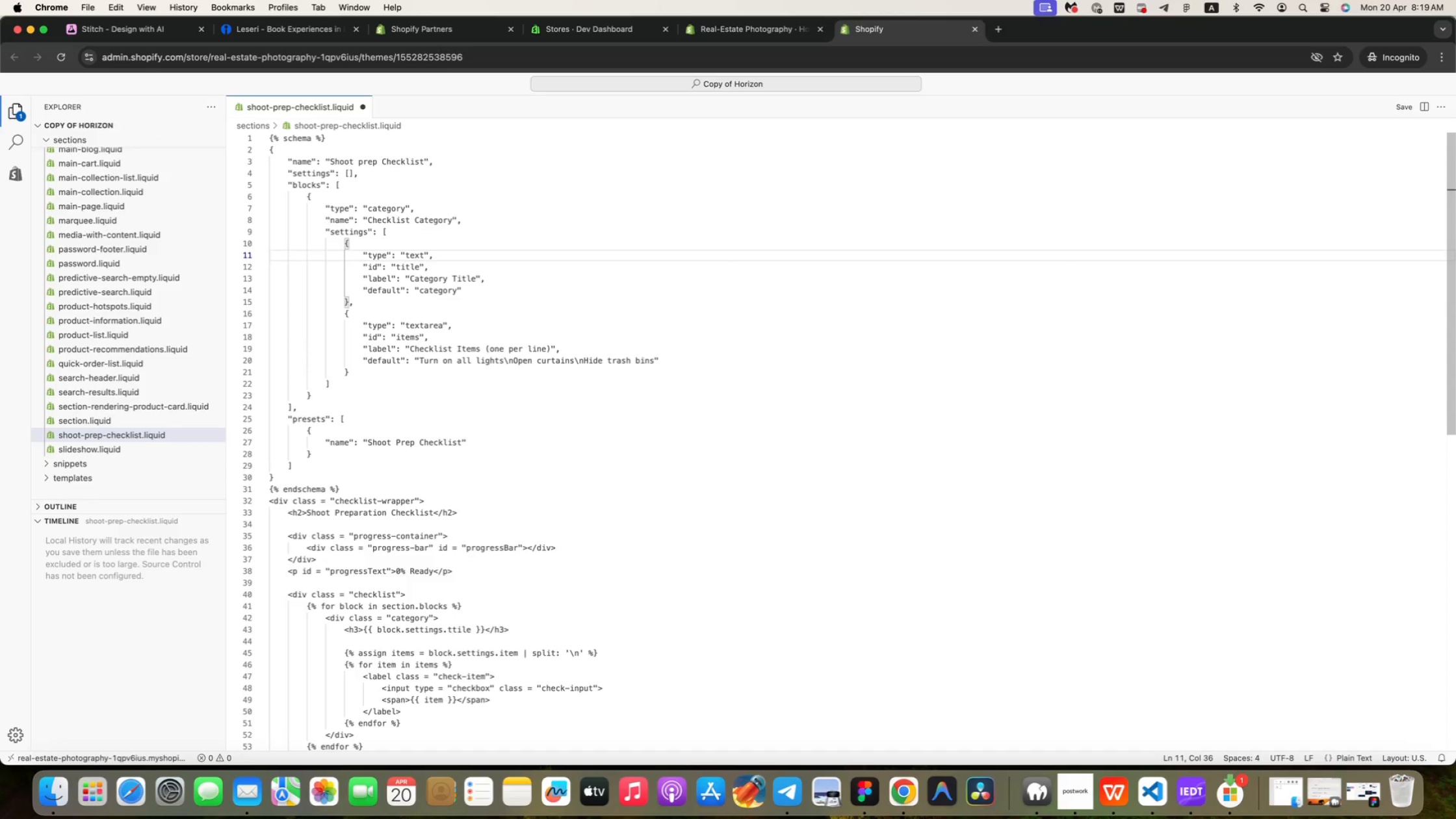 
key(ArrowRight)
 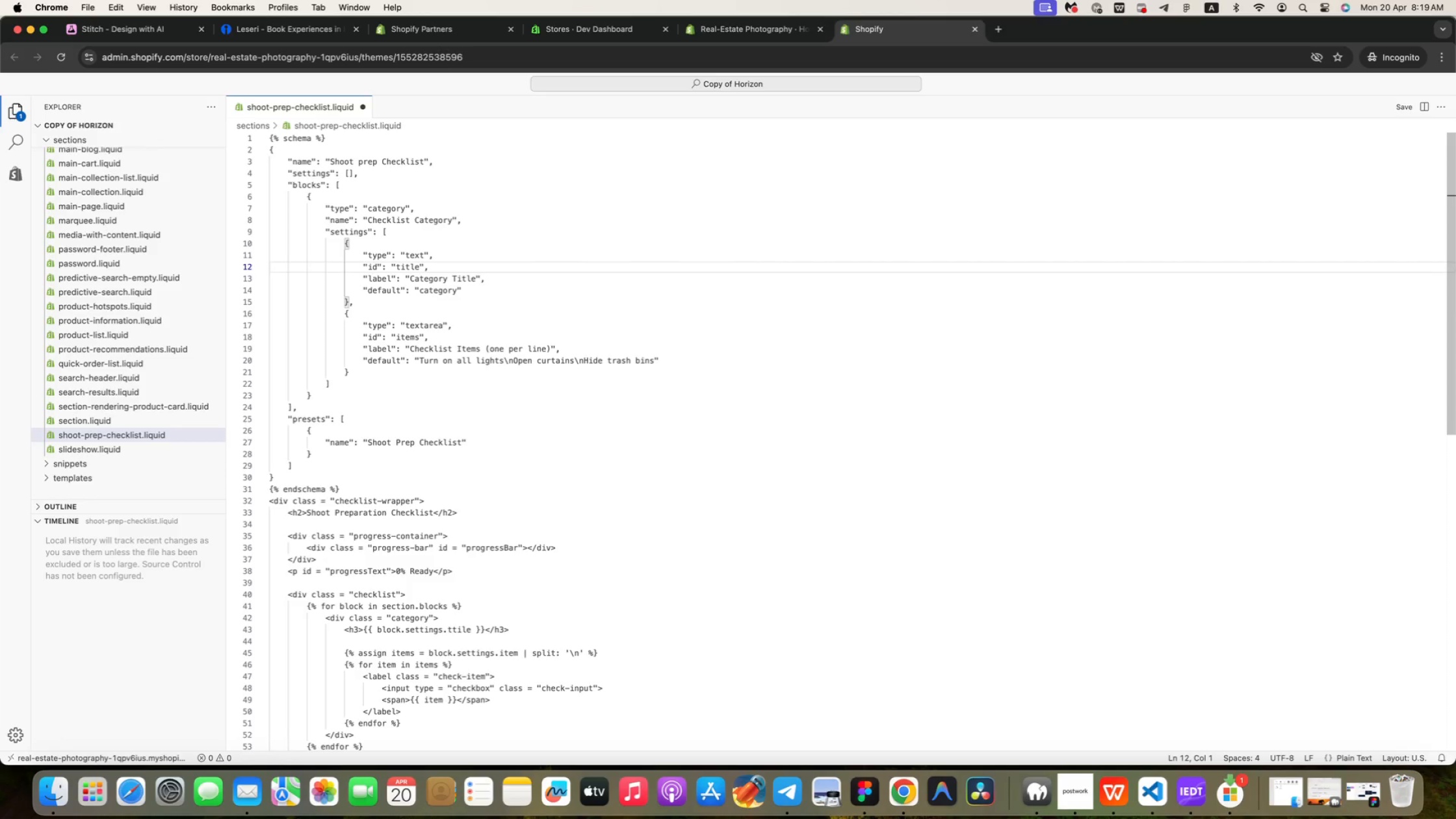 
key(ArrowRight)
 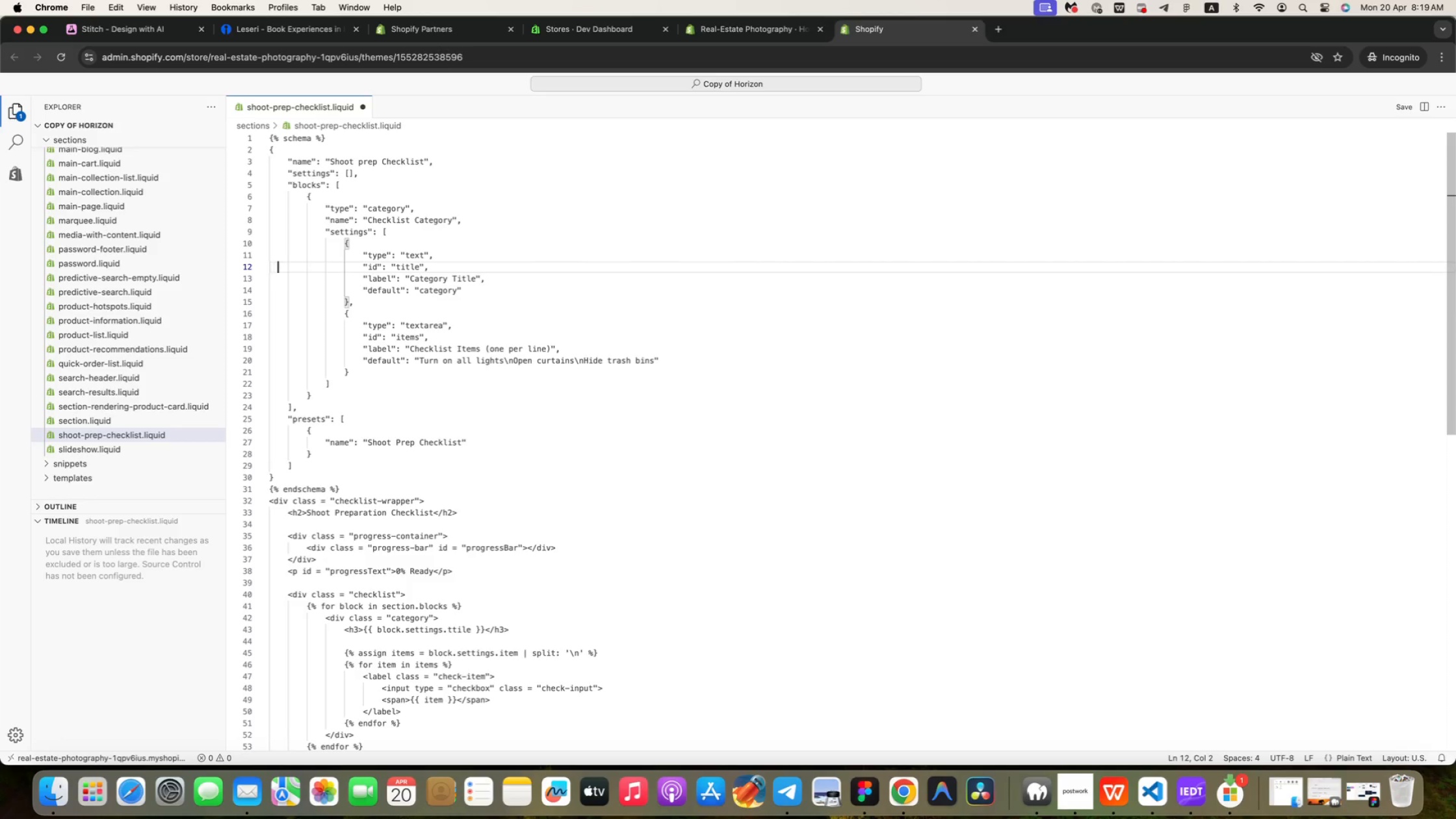 
key(ArrowRight)
 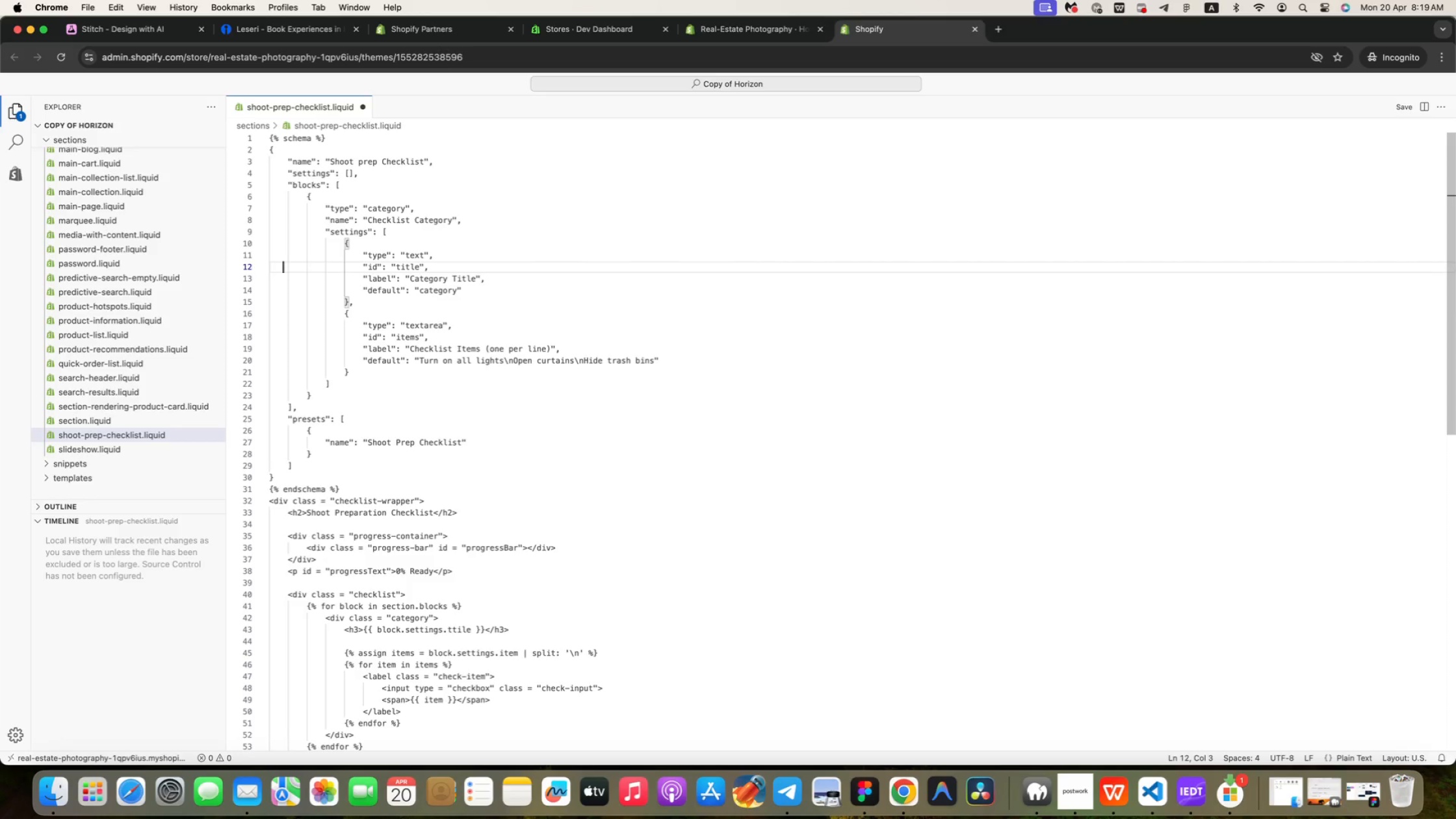 
key(ArrowRight)
 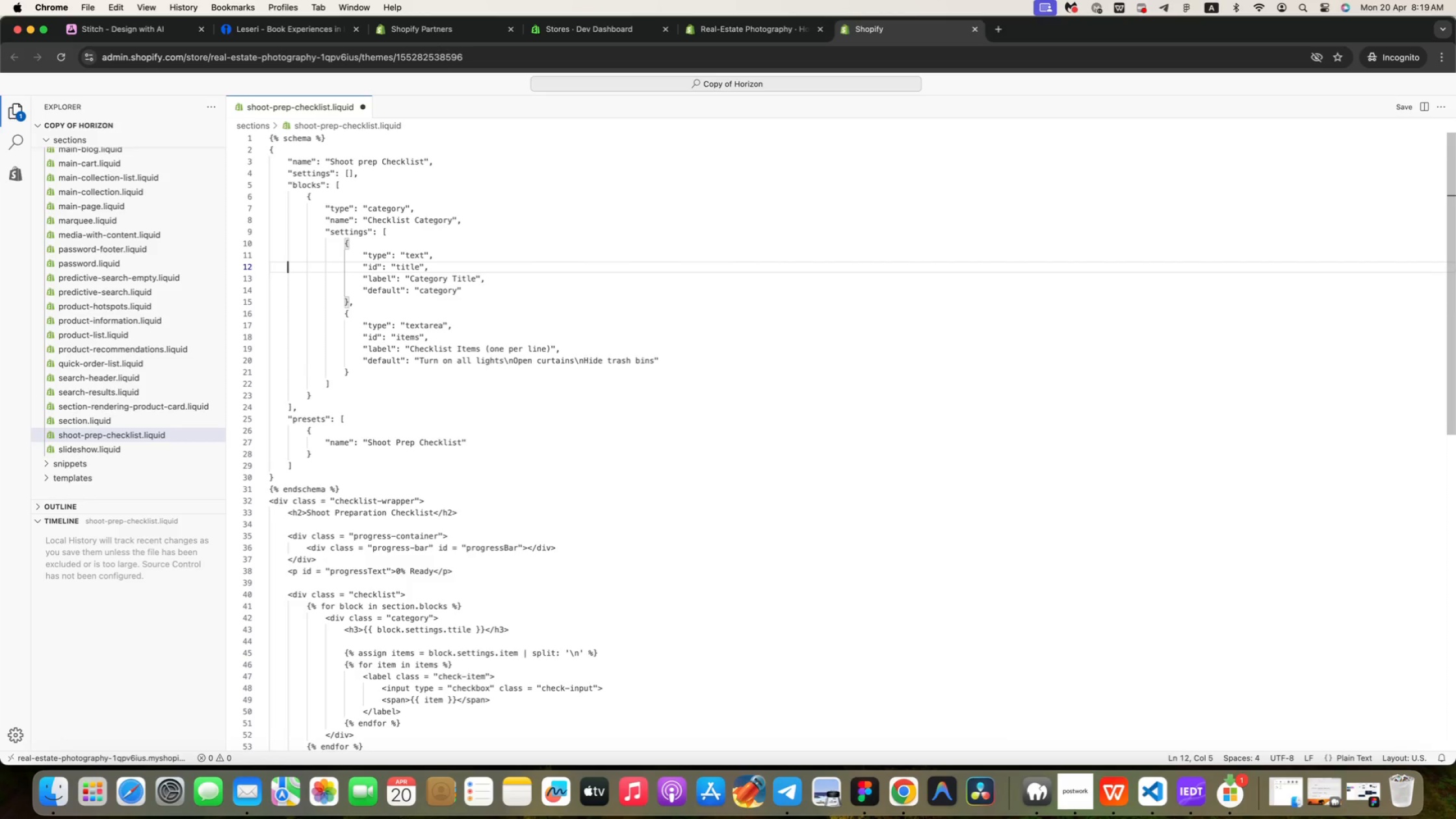 
key(ArrowRight)
 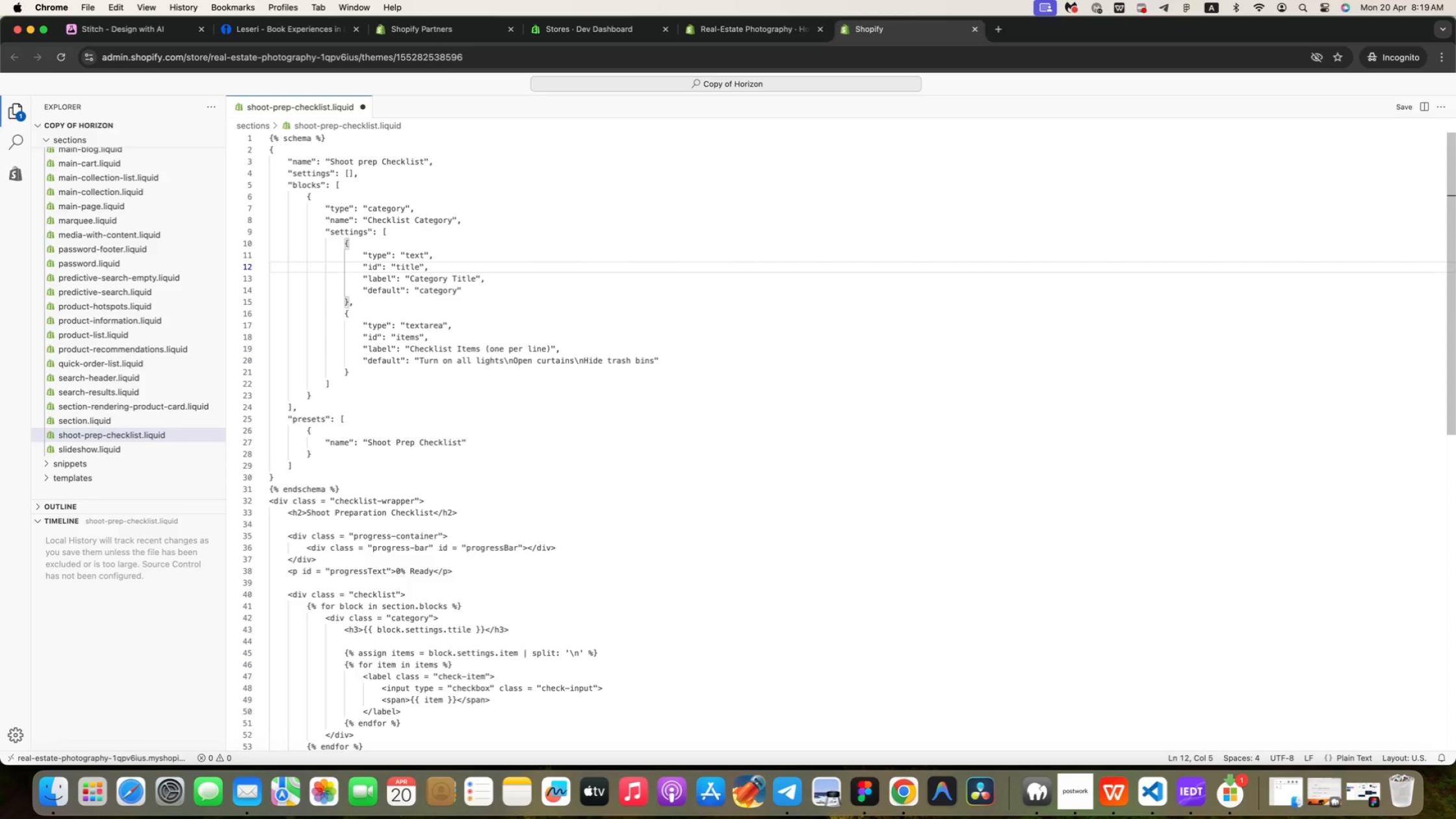 
key(ArrowRight)
 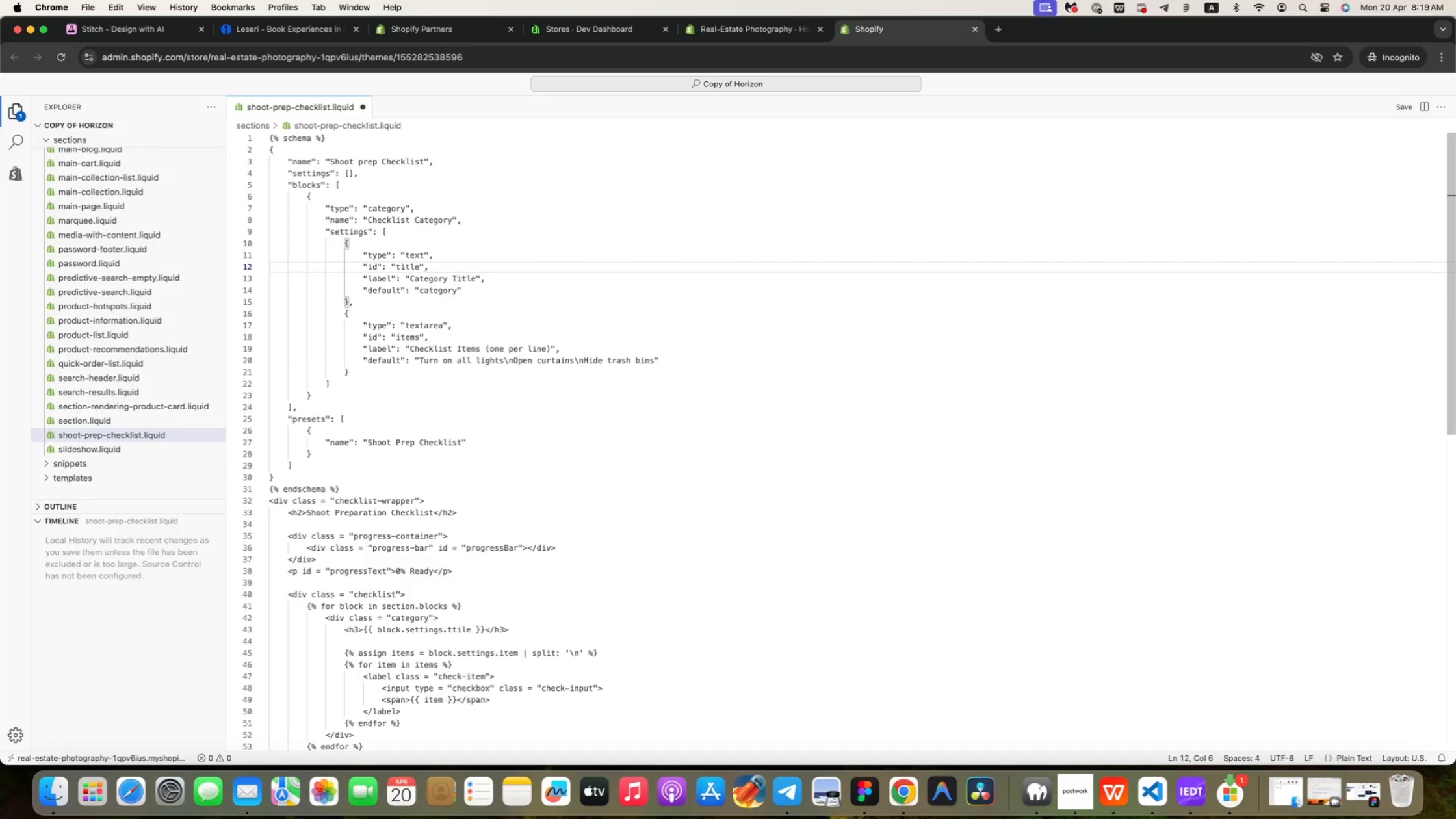 
key(ArrowRight)
 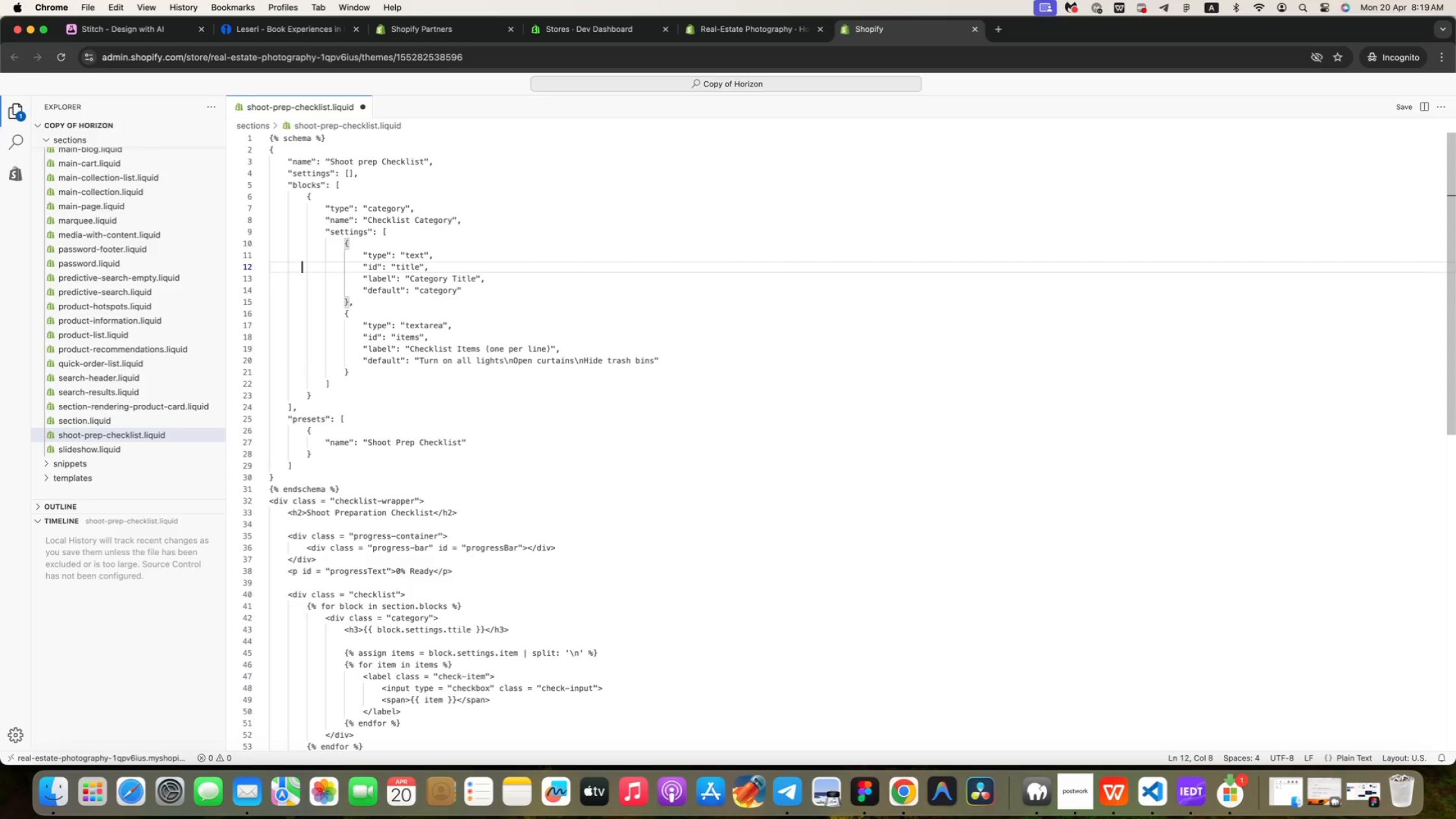 
key(ArrowRight)
 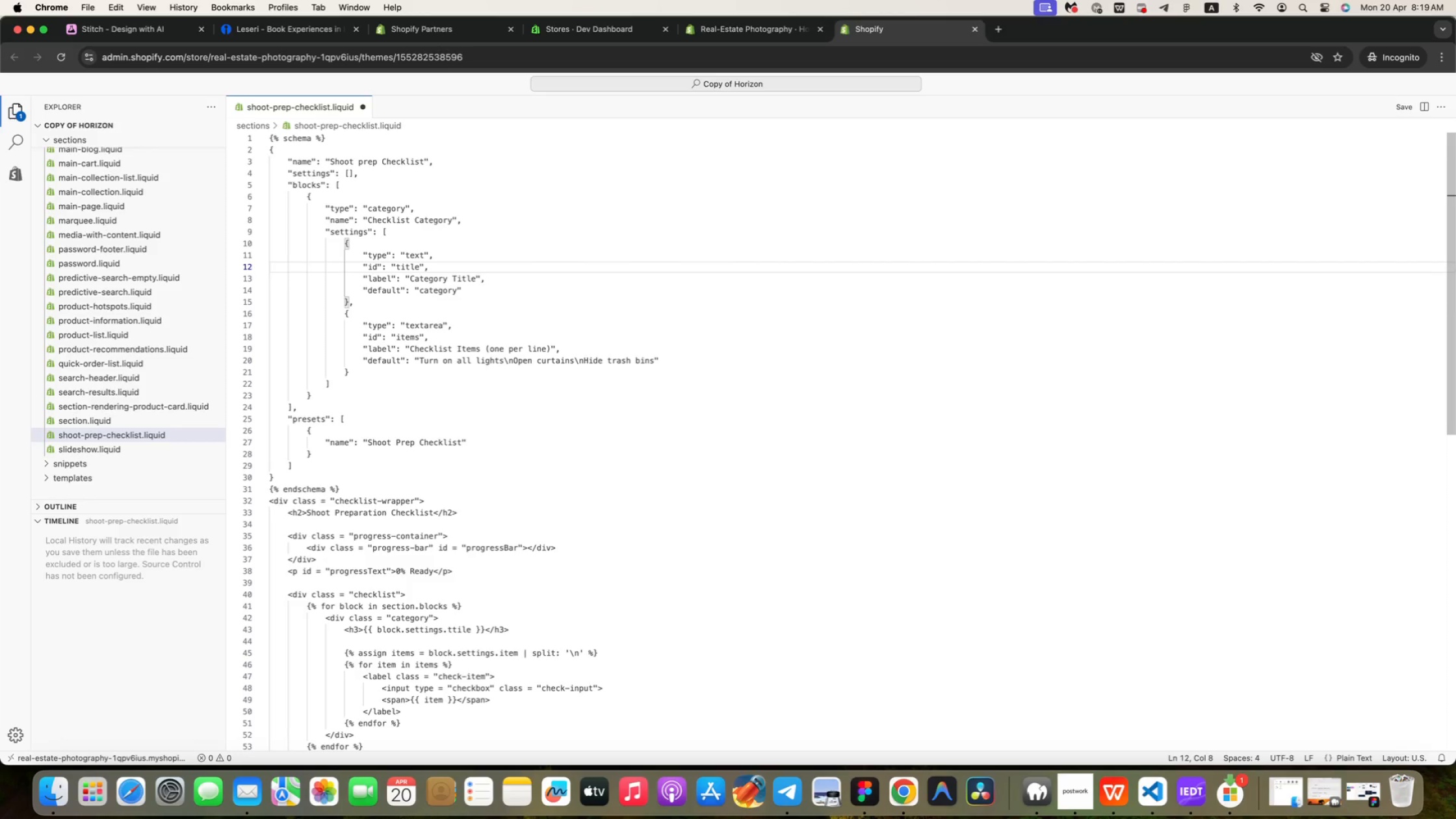 
key(ArrowRight)
 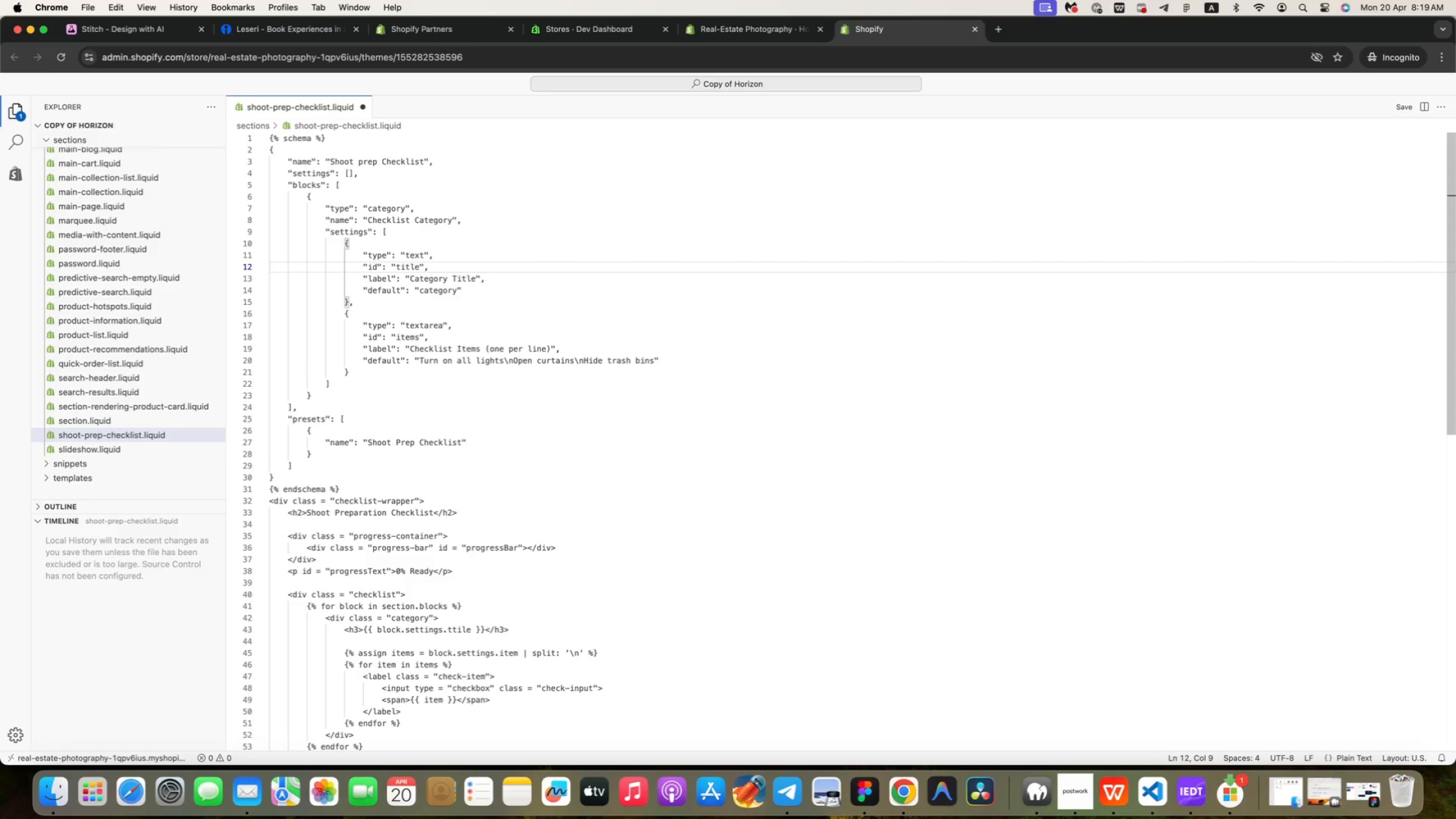 
key(ArrowRight)
 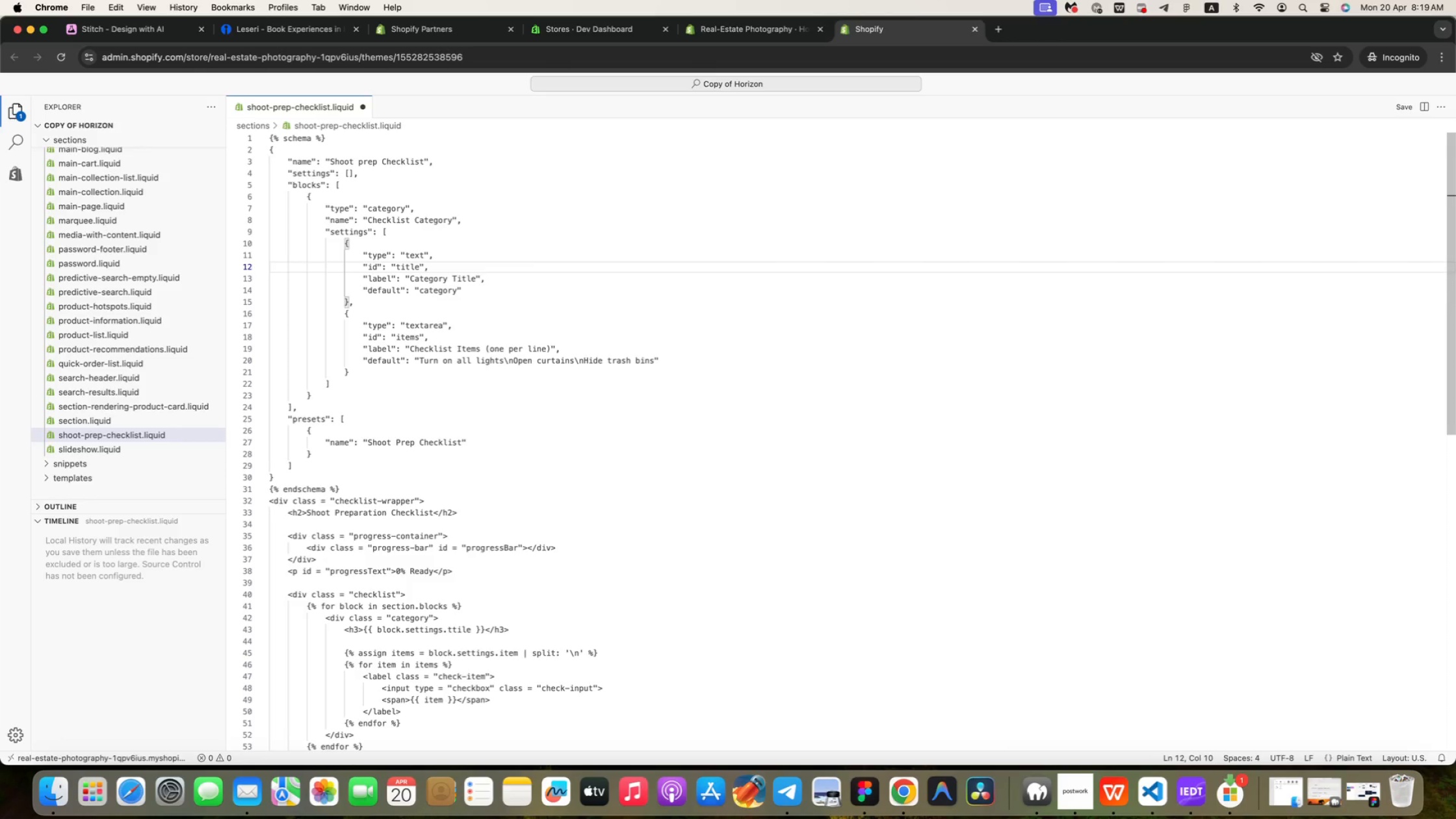 
key(ArrowRight)
 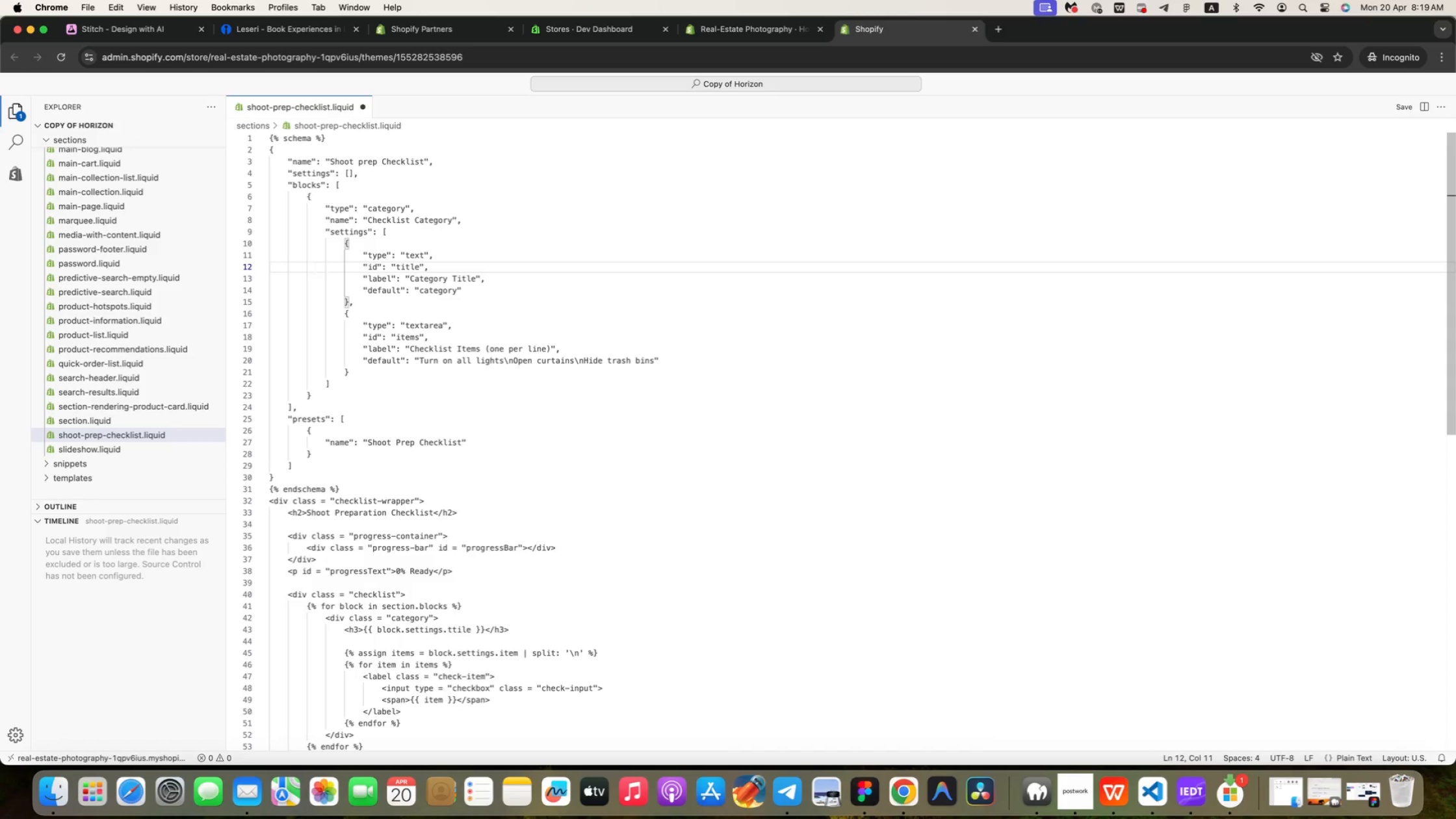 
key(ArrowRight)
 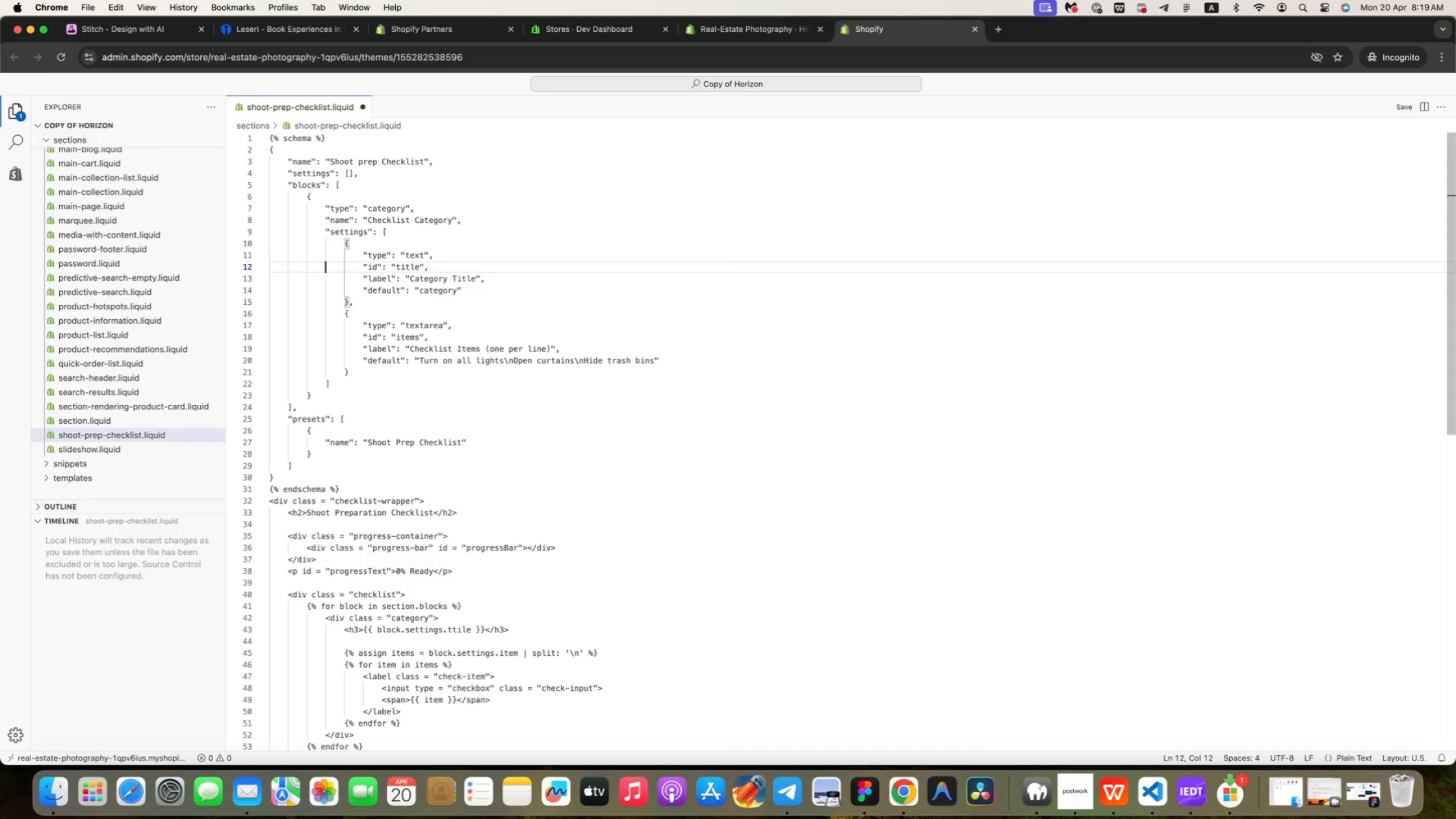 
key(ArrowRight)
 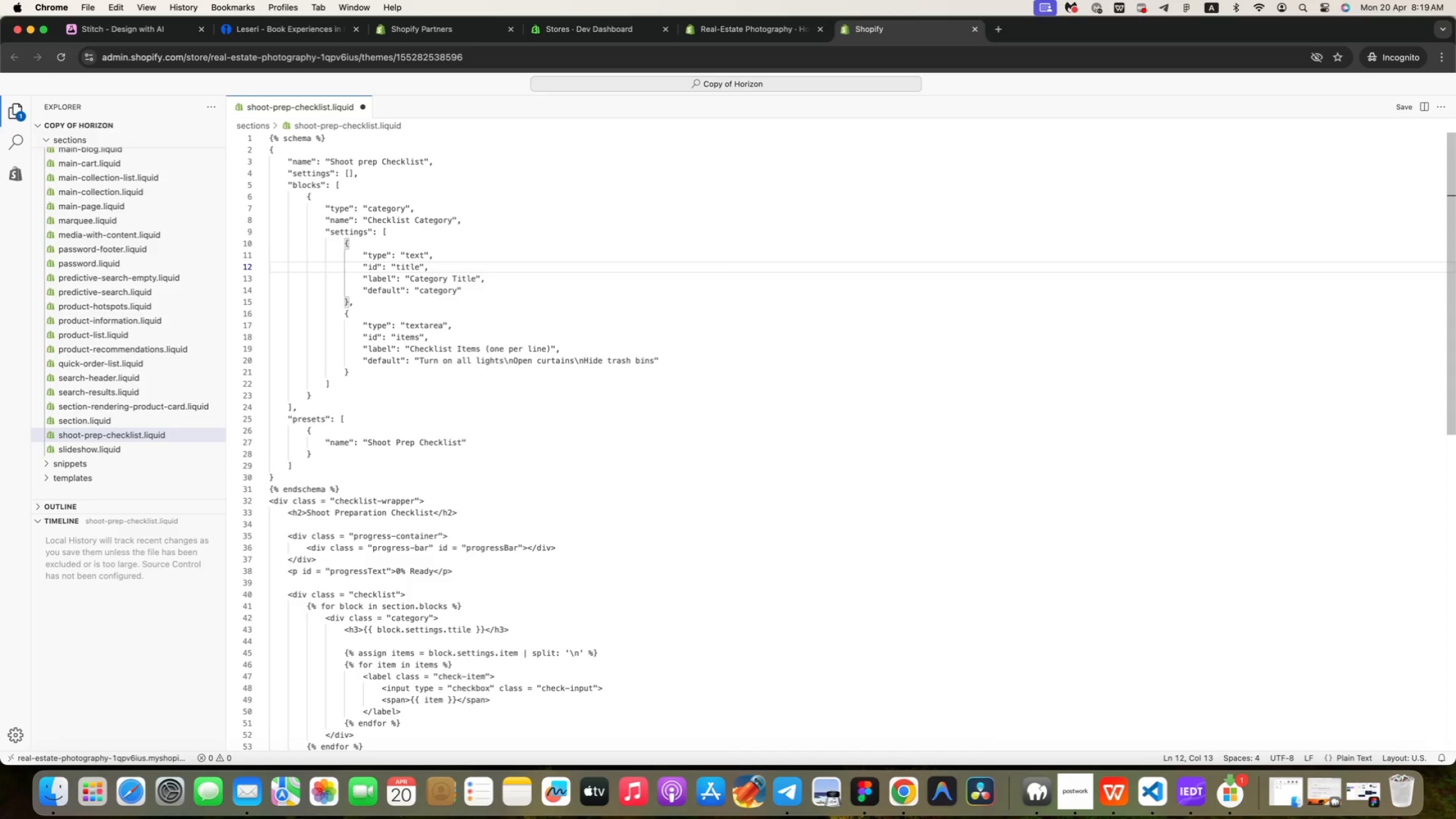 
key(ArrowRight)
 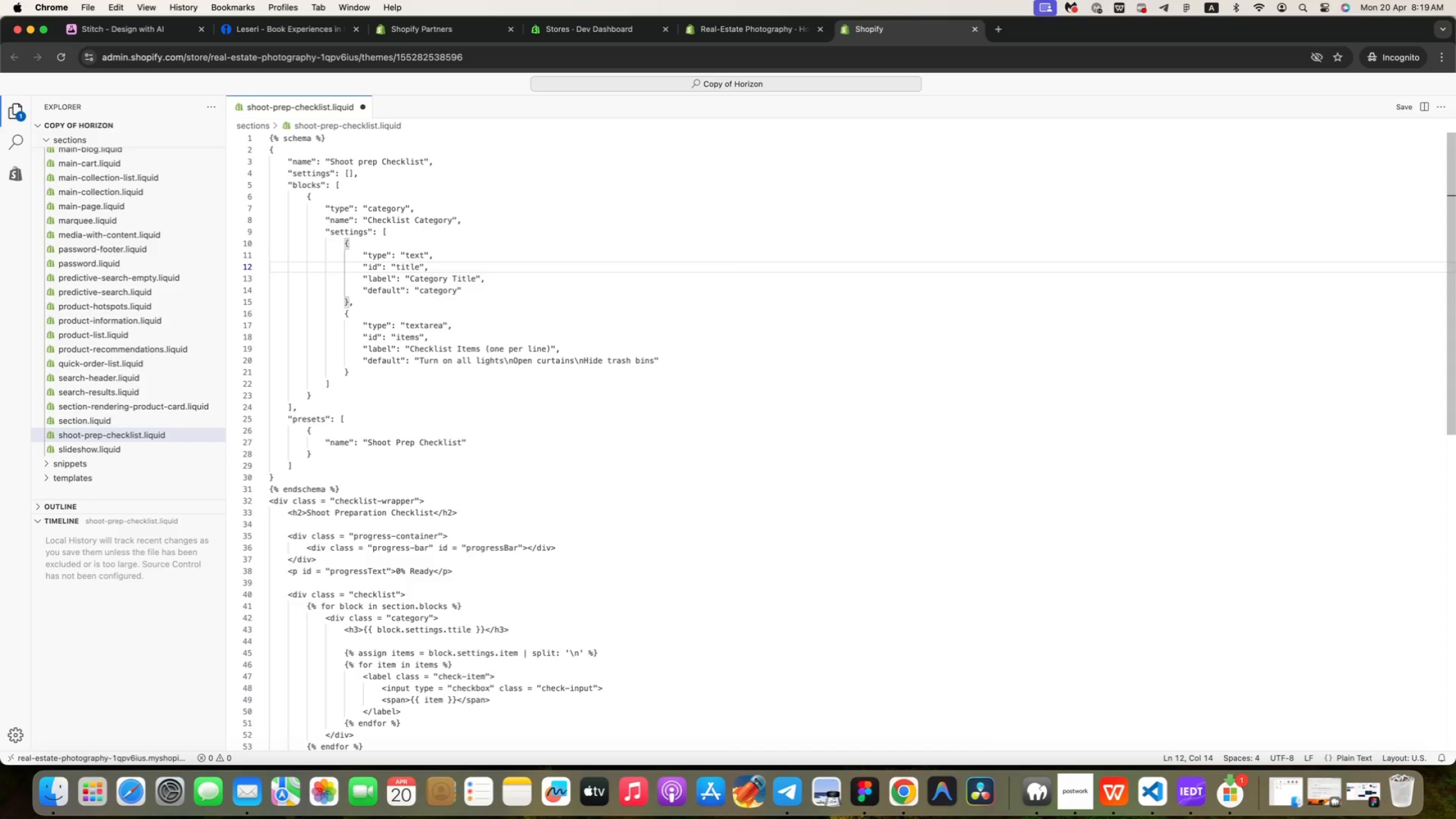 
key(ArrowRight)
 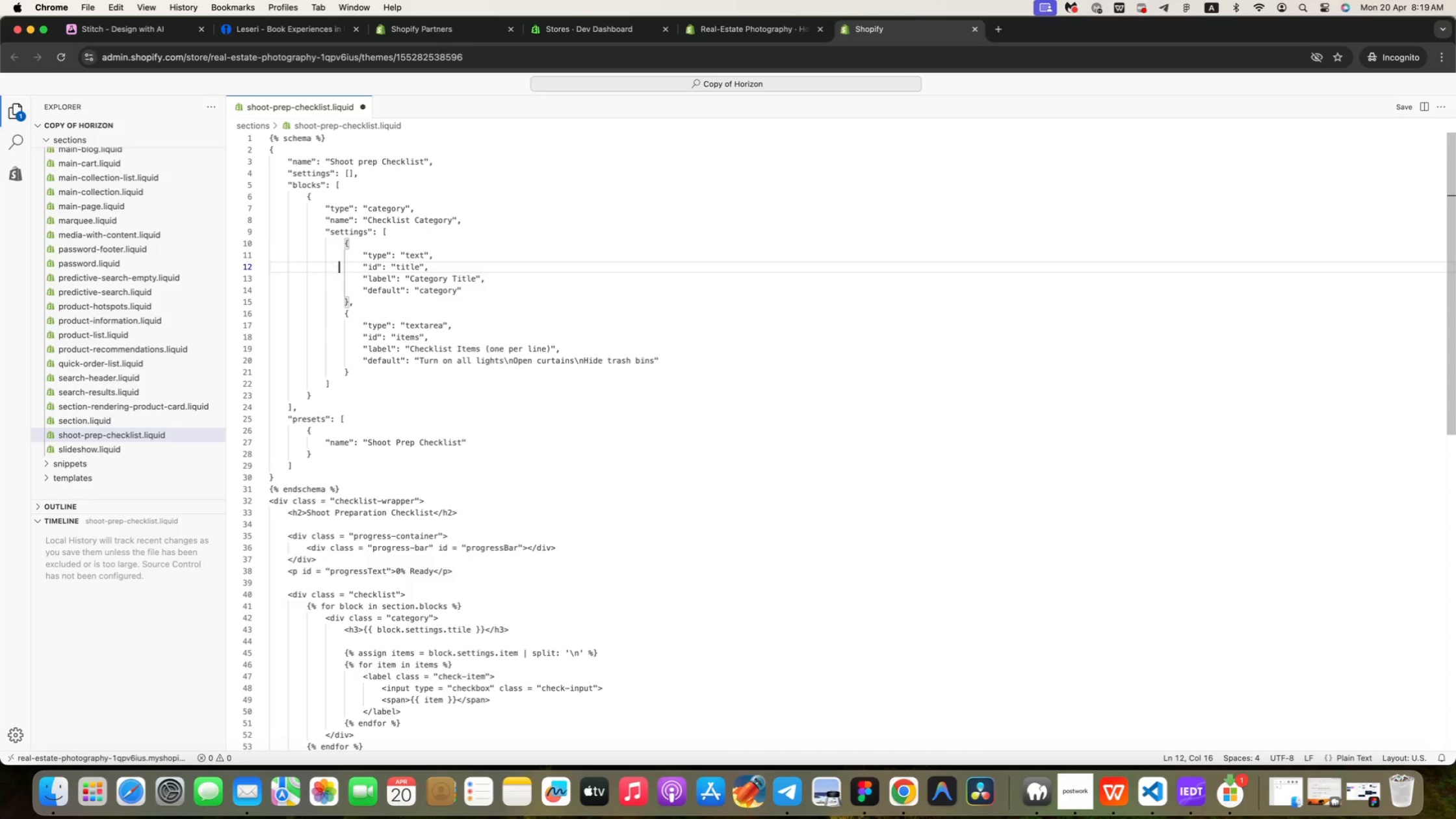 
key(ArrowRight)
 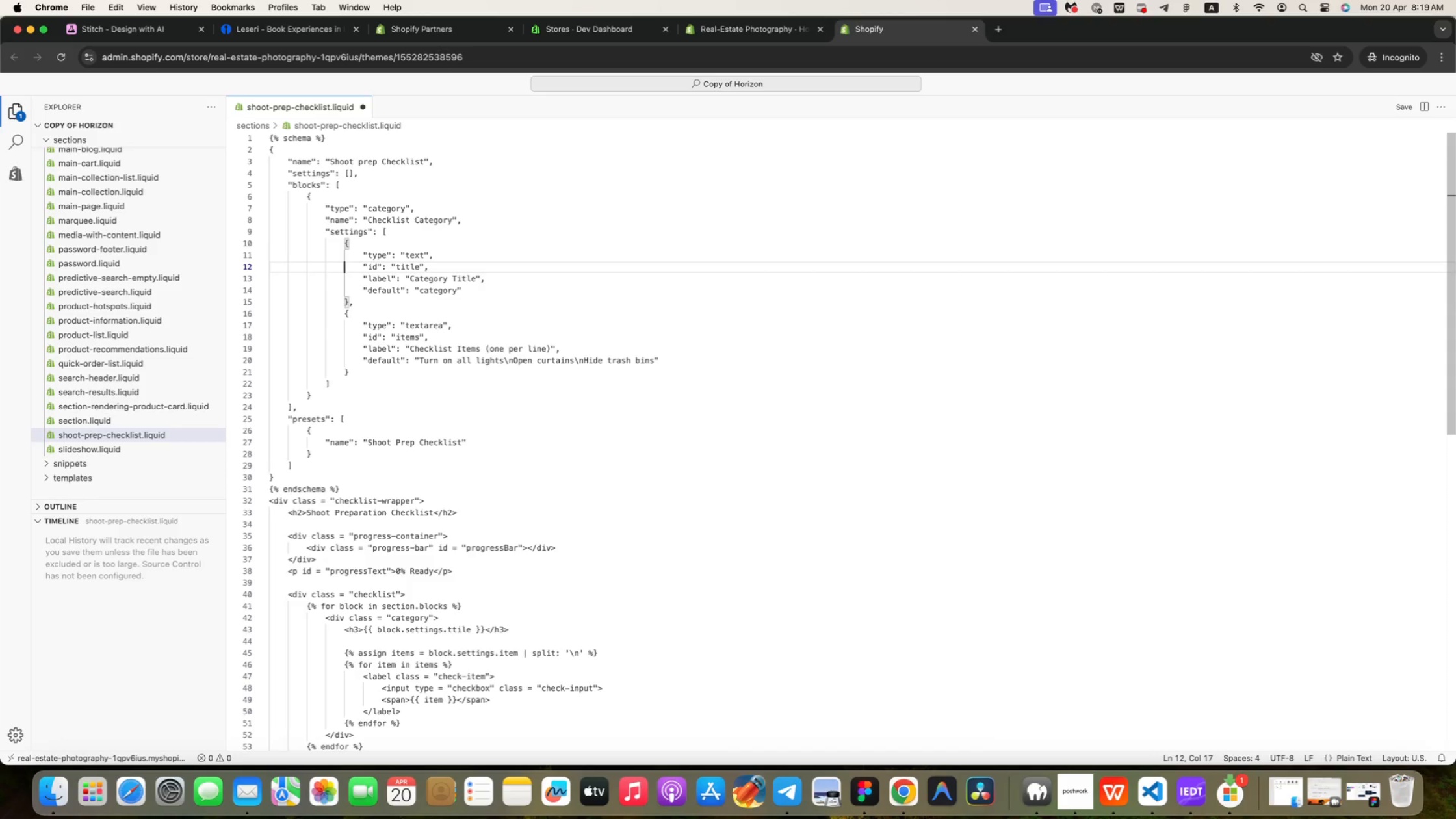 
key(ArrowRight)
 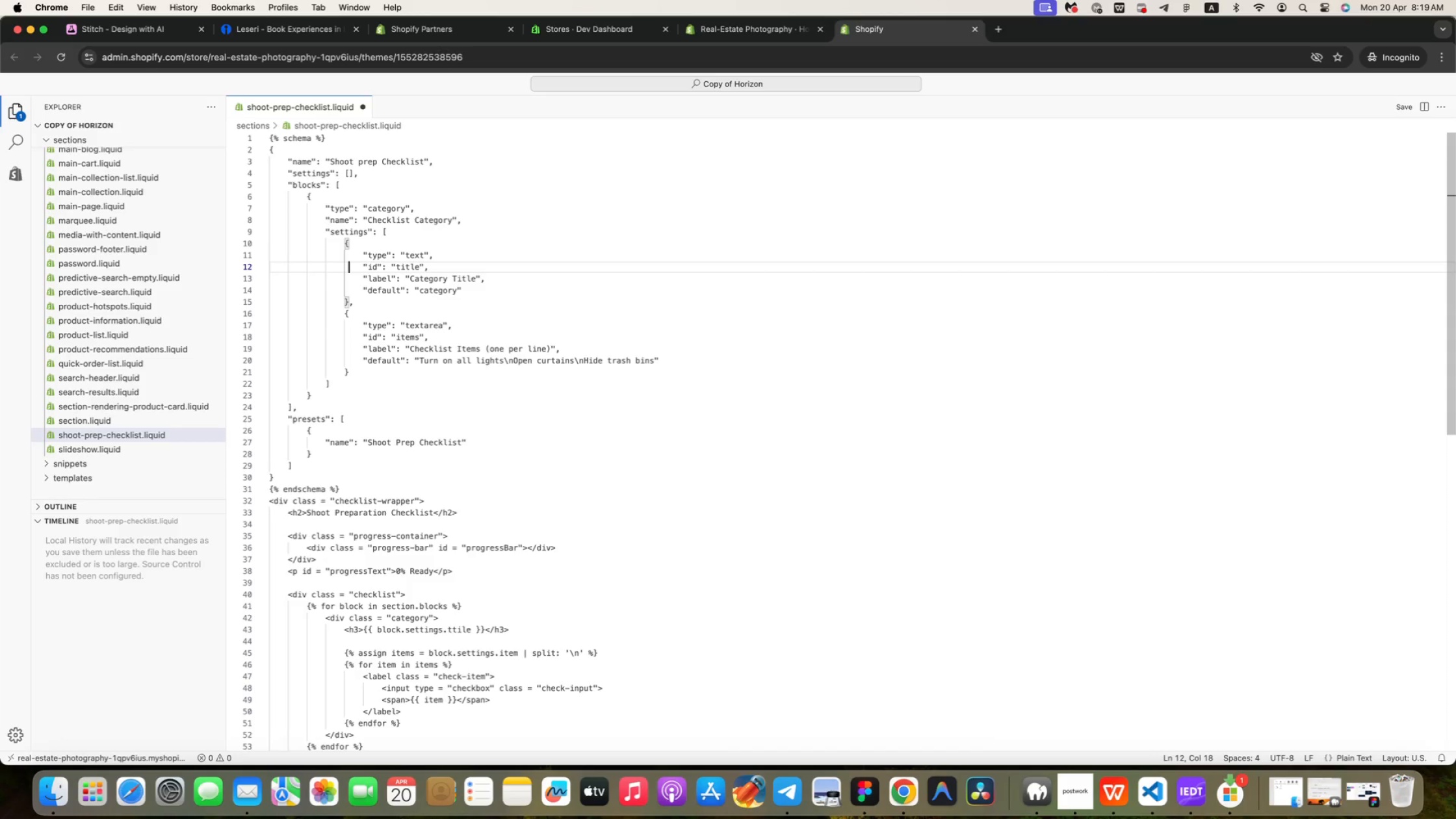 
key(ArrowRight)
 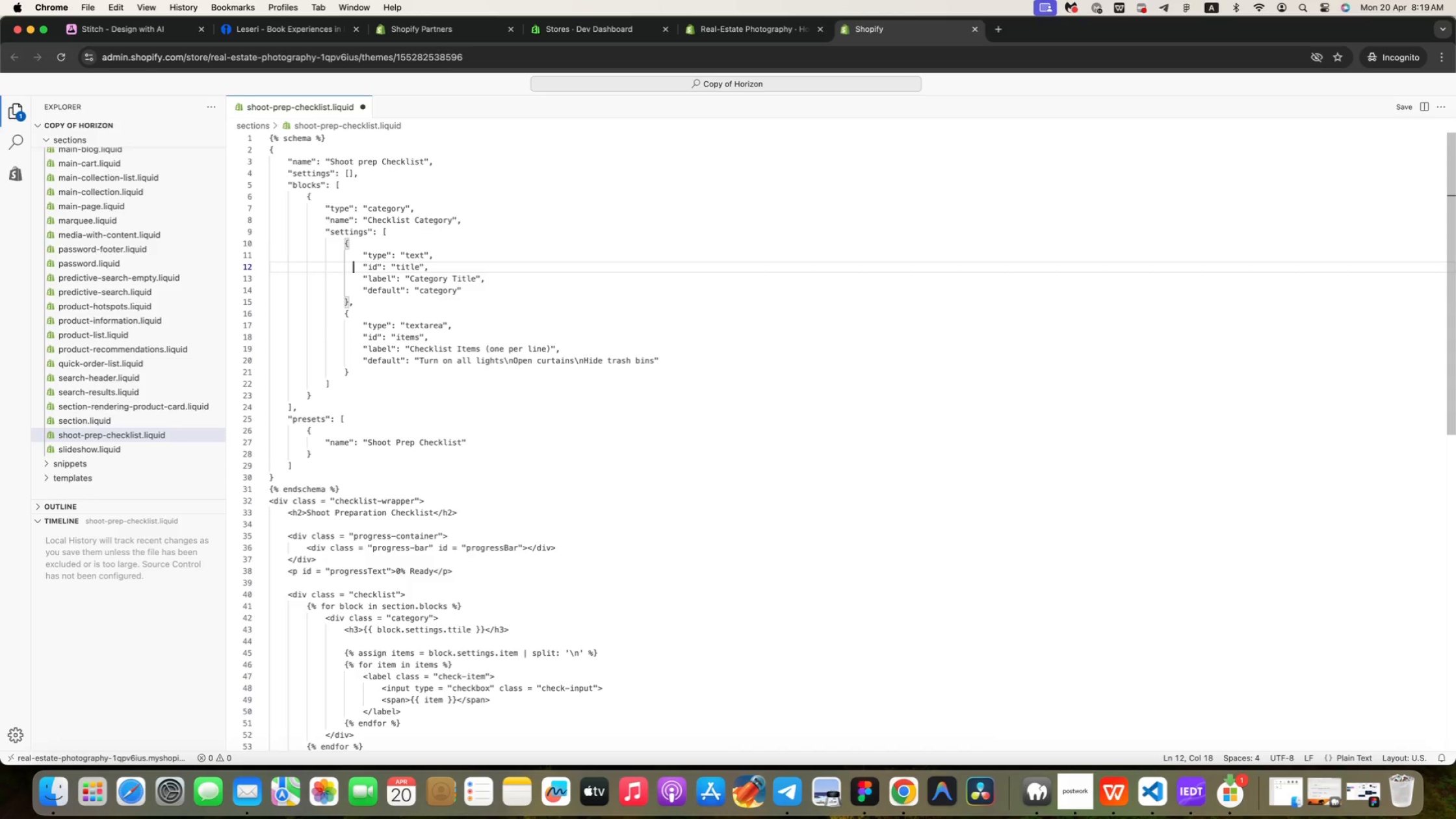 
key(ArrowRight)
 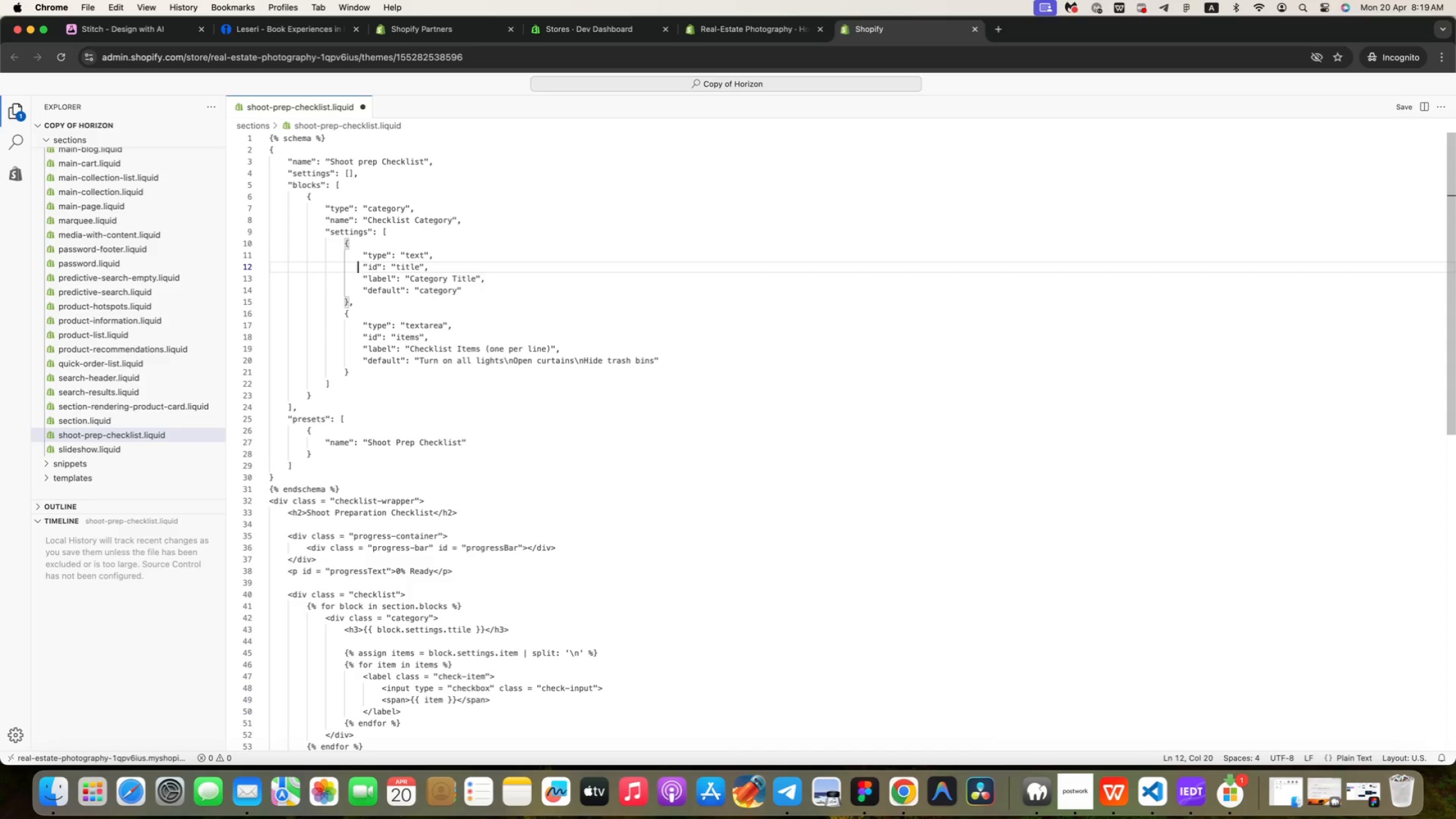 
key(ArrowRight)
 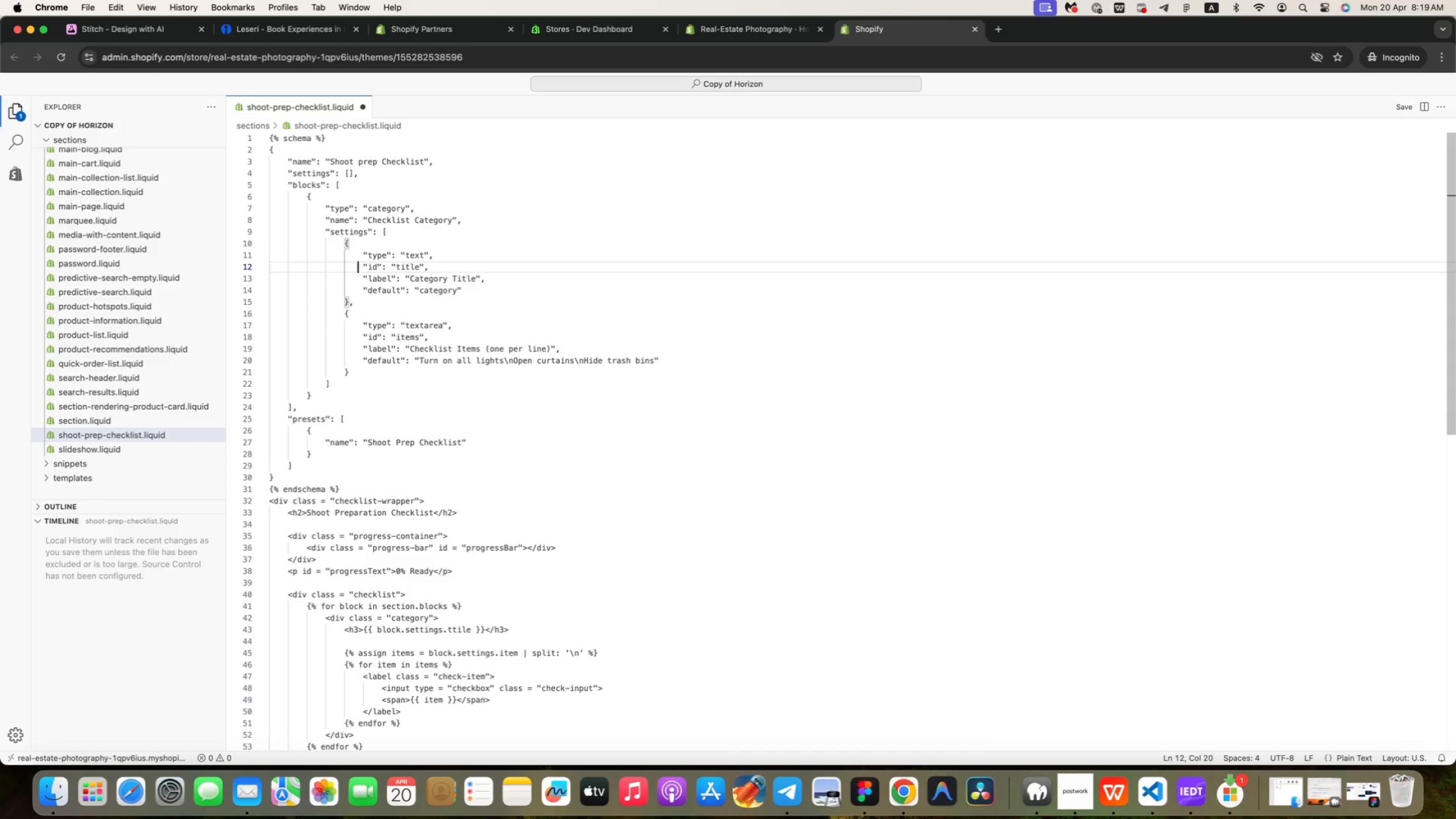 
key(ArrowRight)
 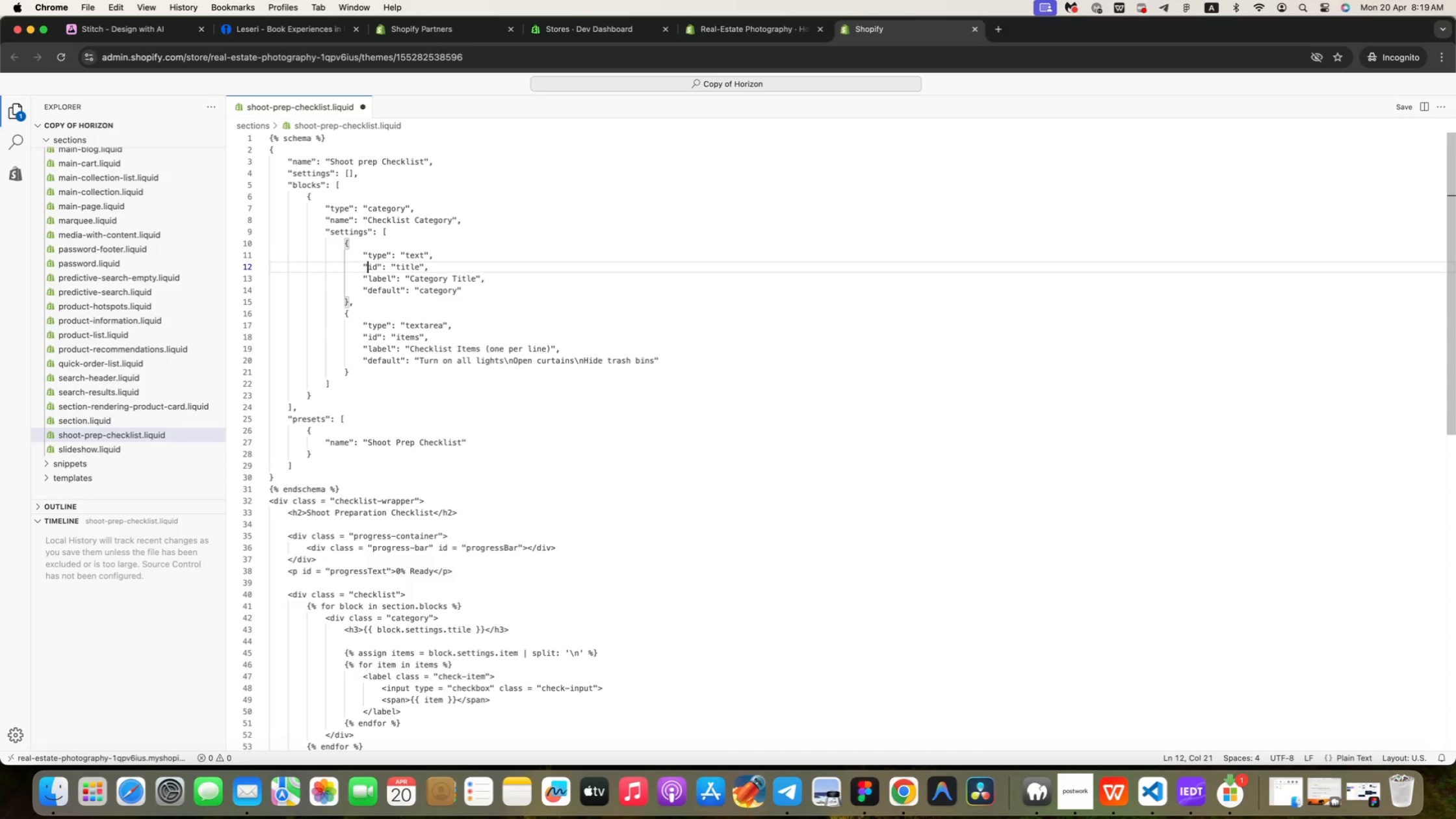 
key(ArrowRight)
 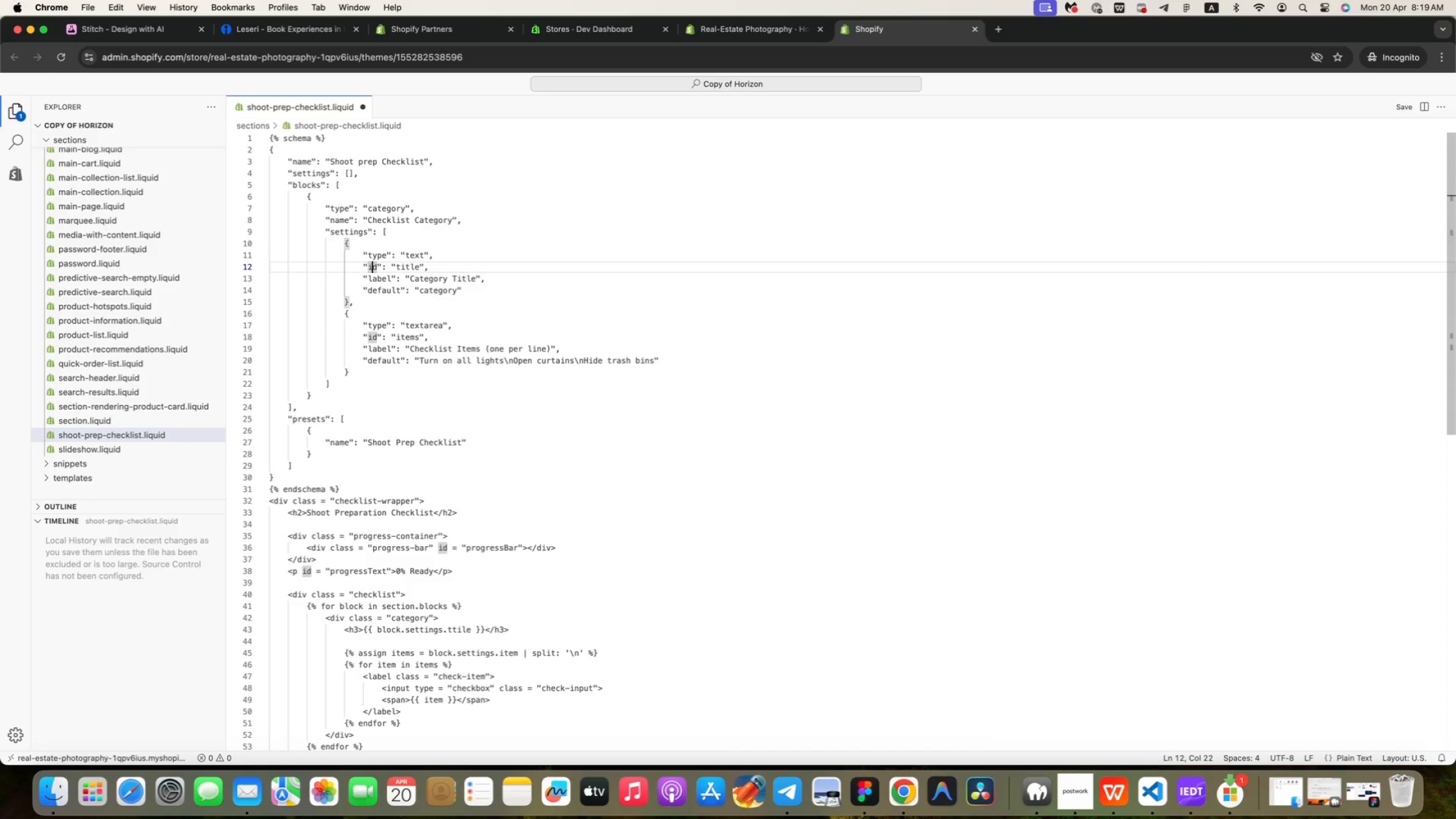 
key(ArrowRight)
 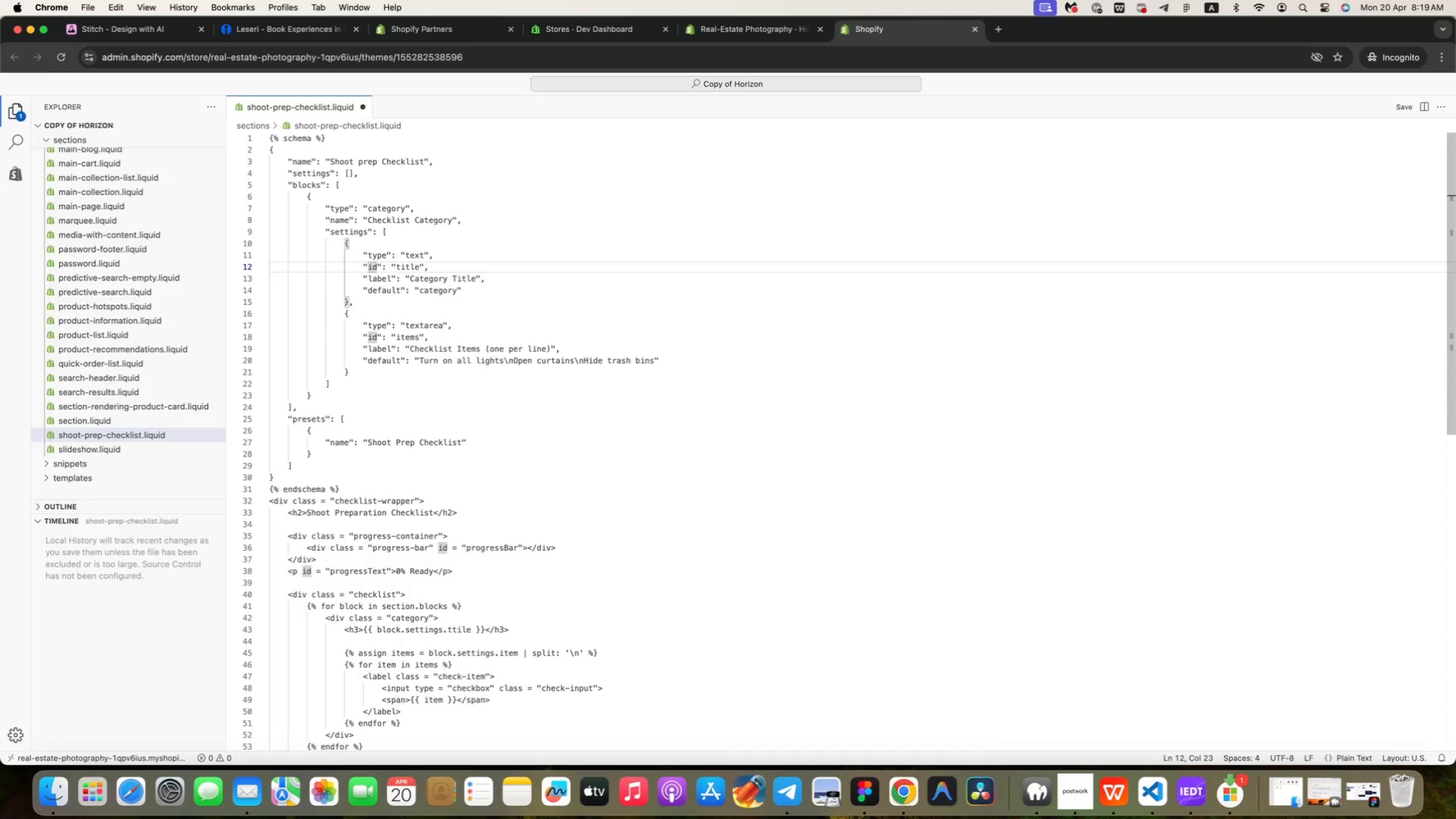 
key(ArrowRight)
 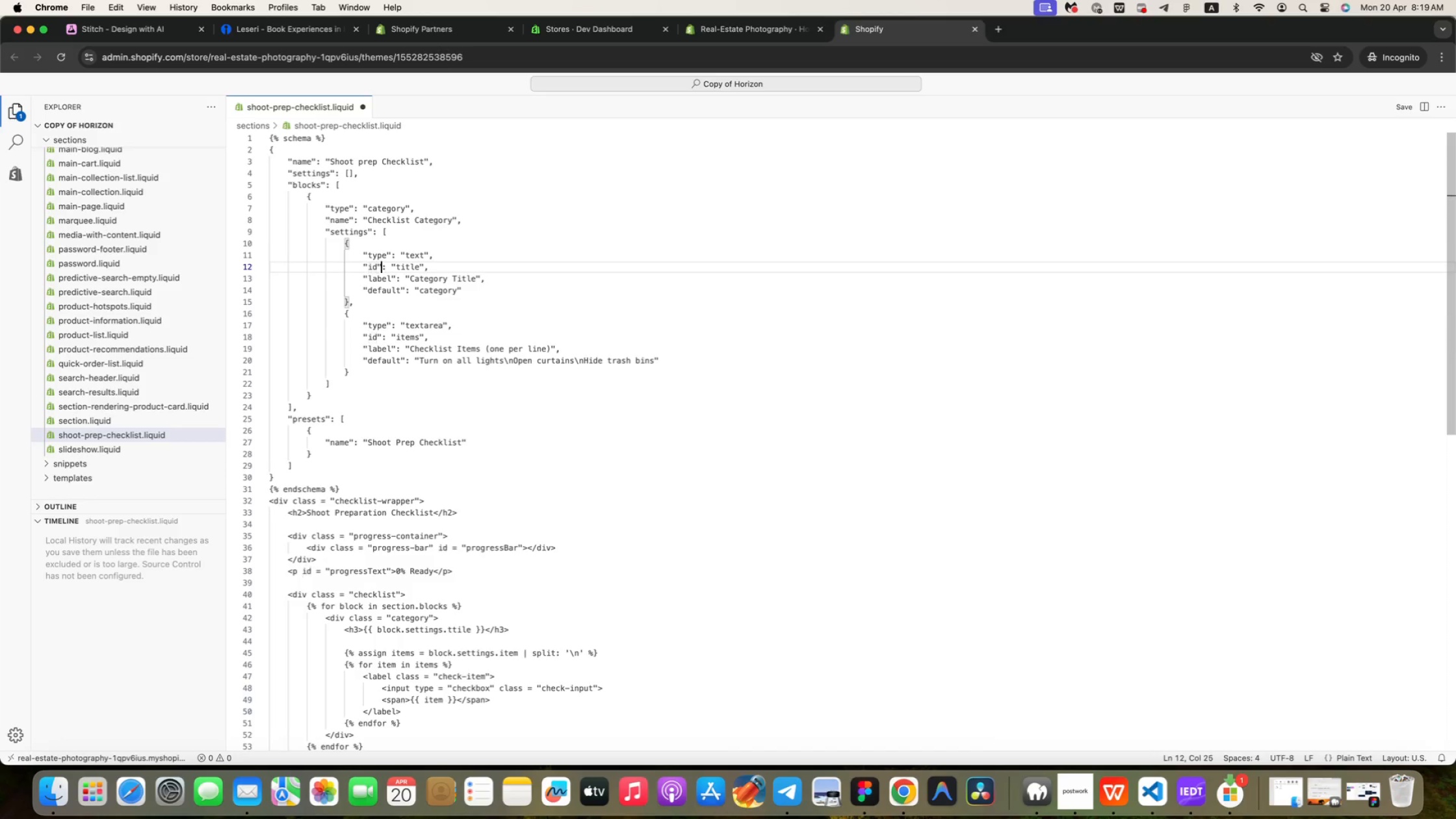 
key(ArrowRight)
 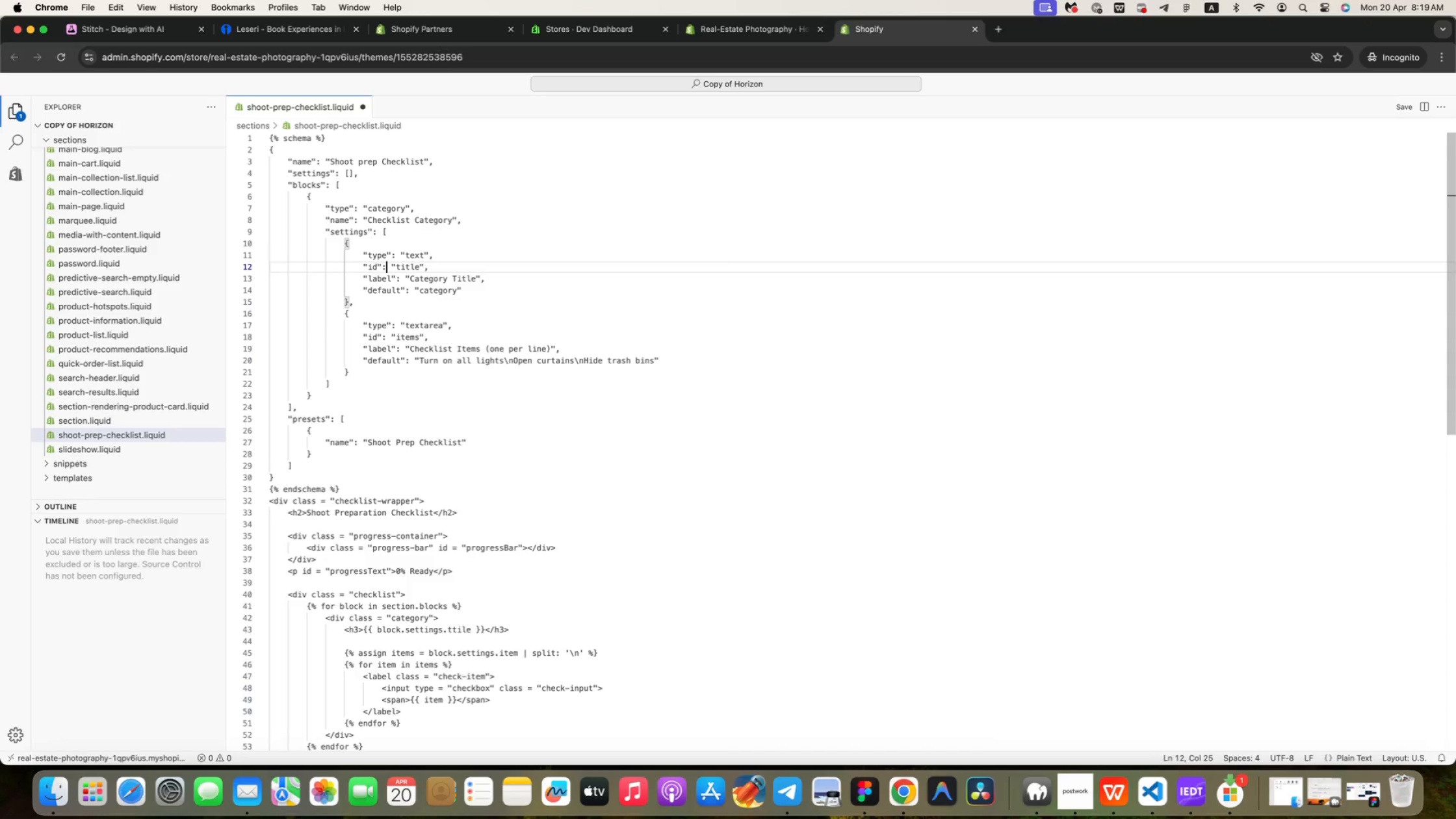 
key(ArrowRight)
 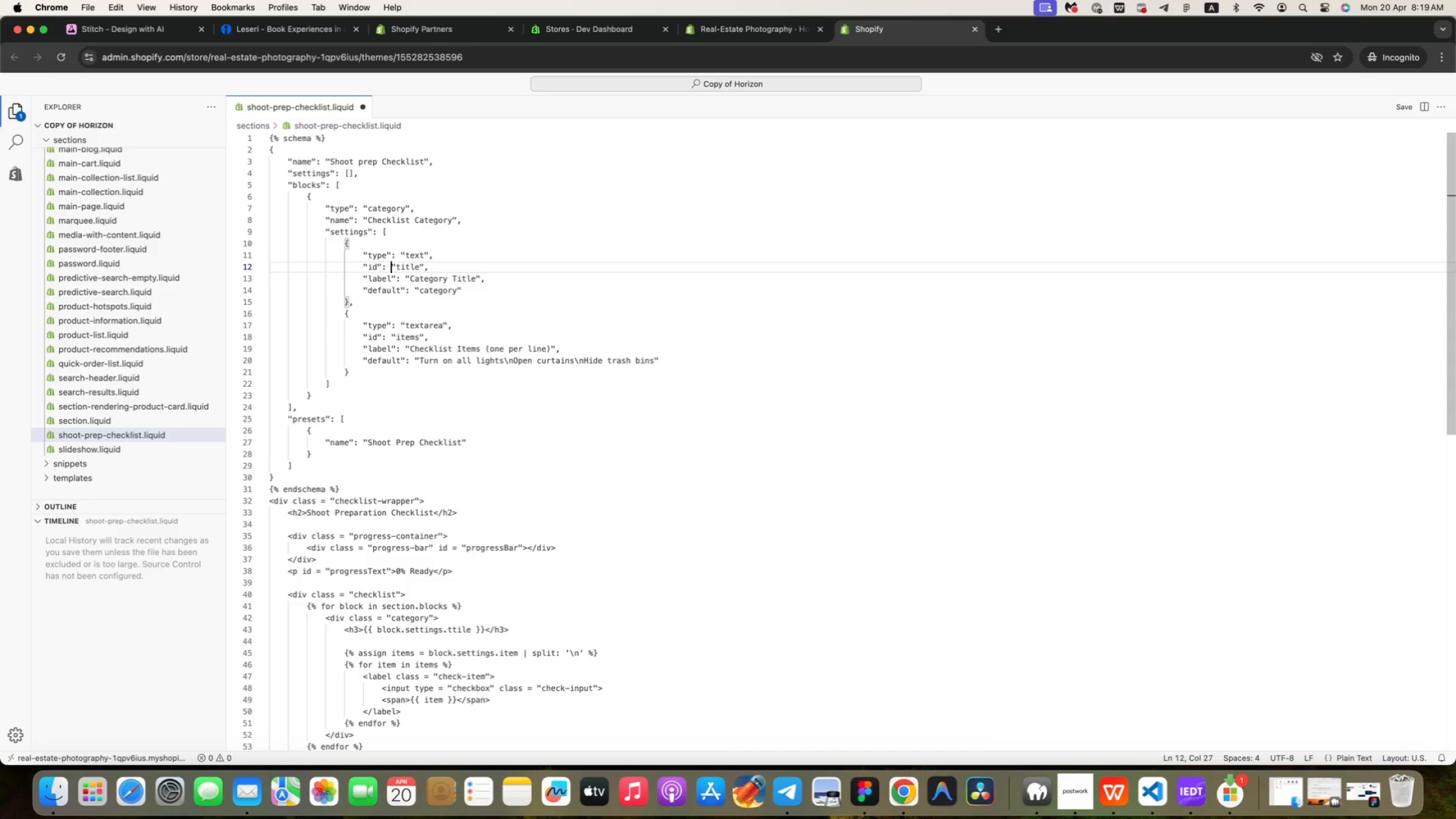 
key(ArrowRight)
 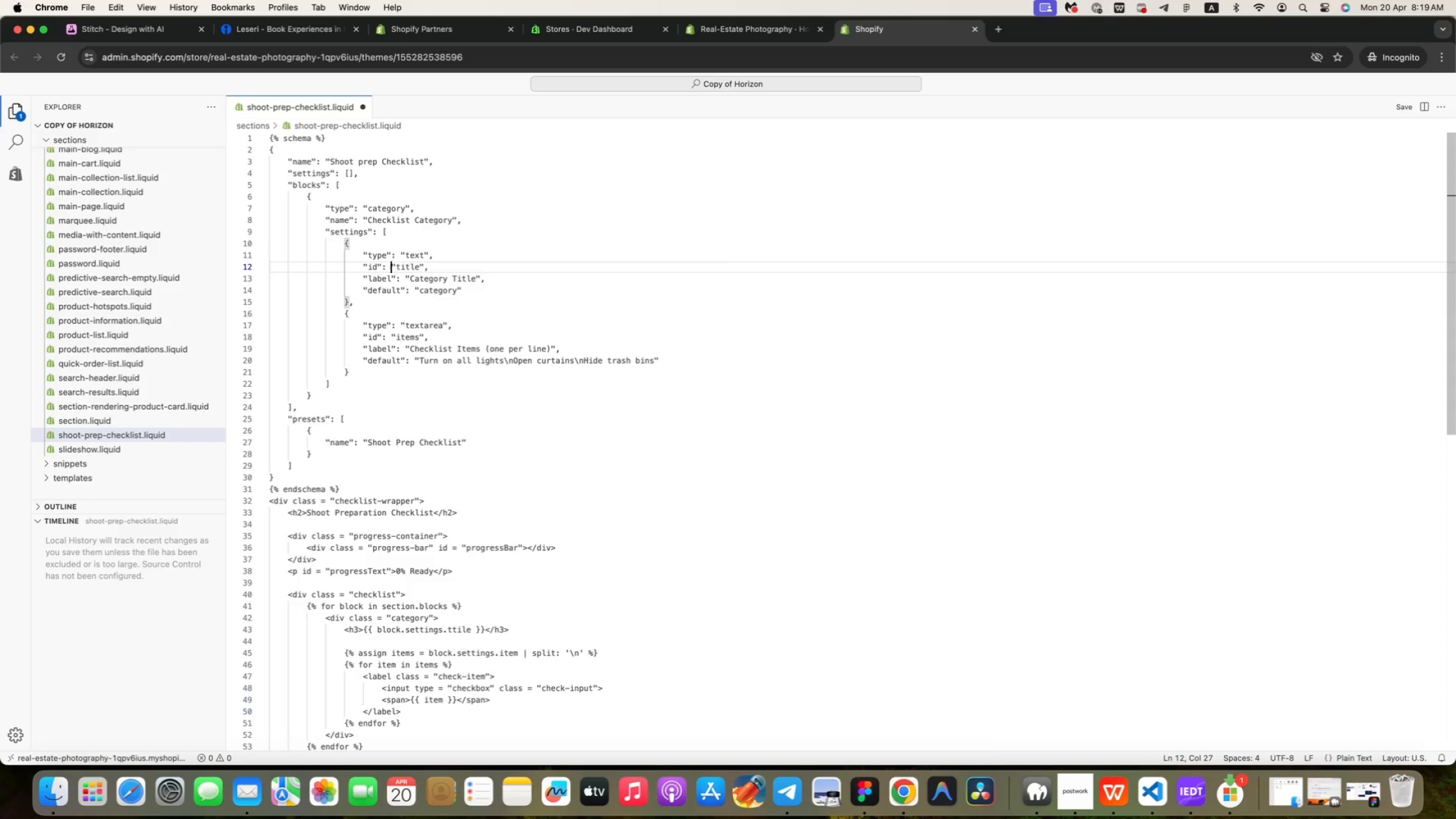 
key(ArrowRight)
 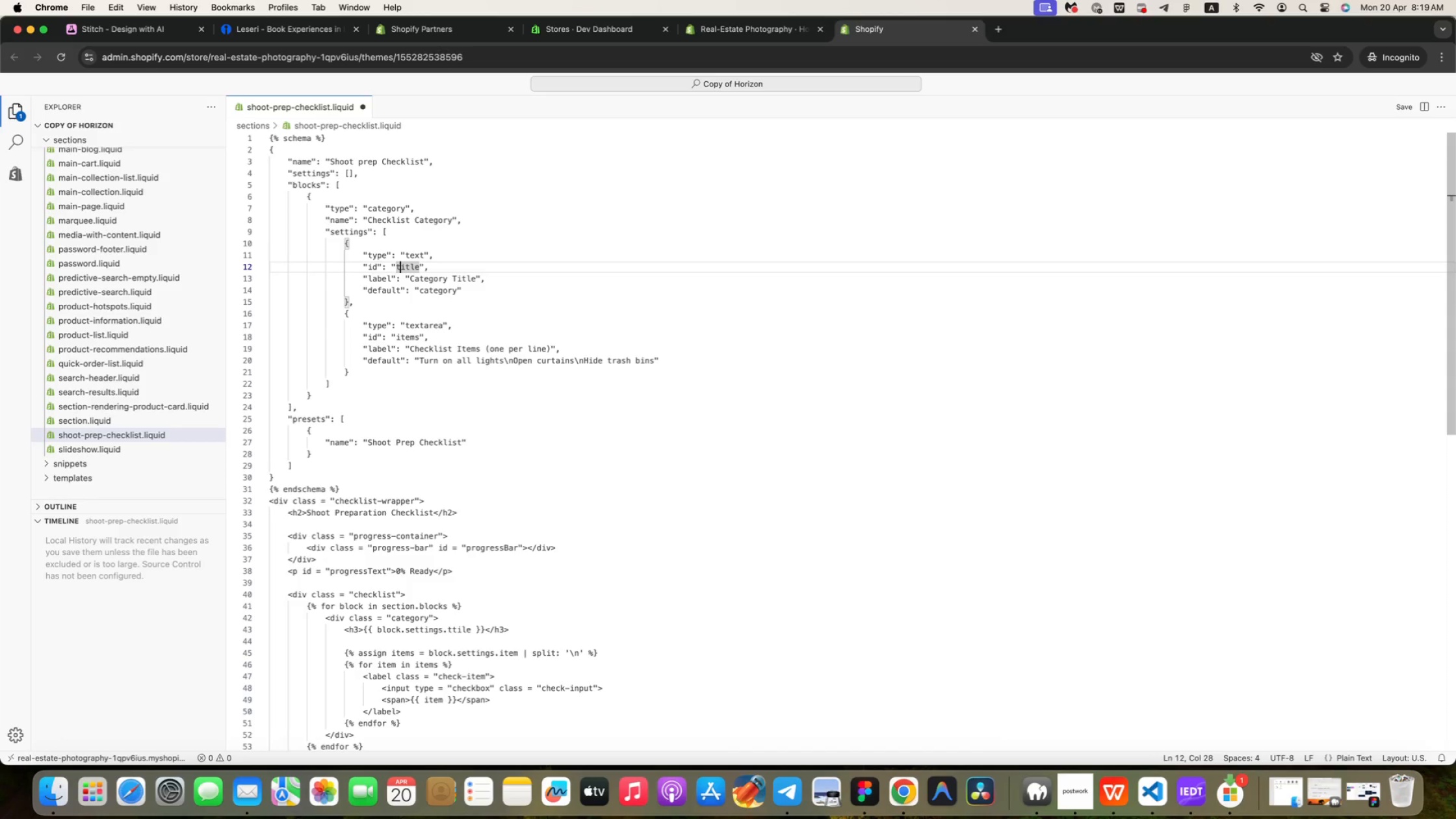 
key(ArrowRight)
 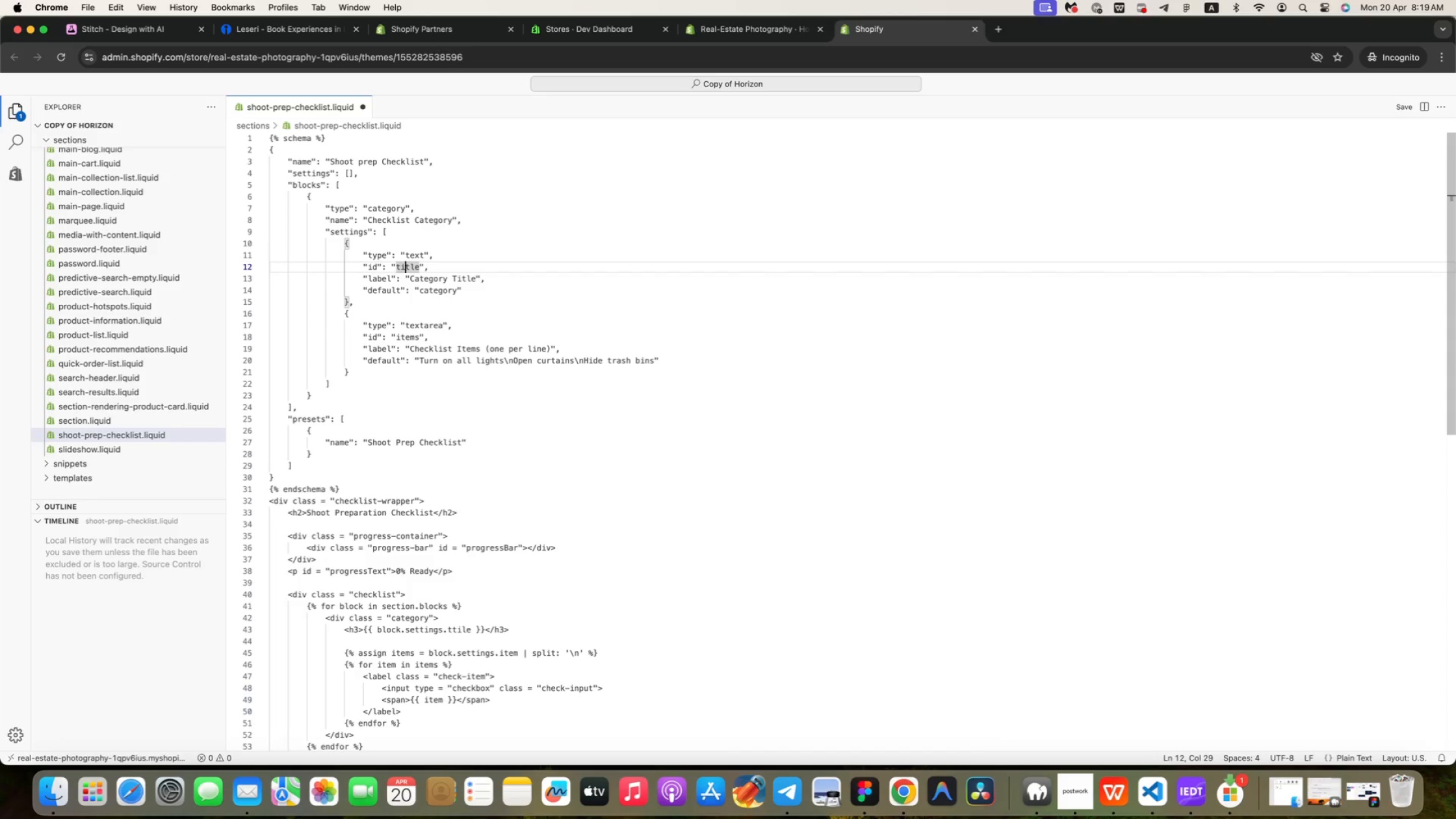 
key(ArrowRight)
 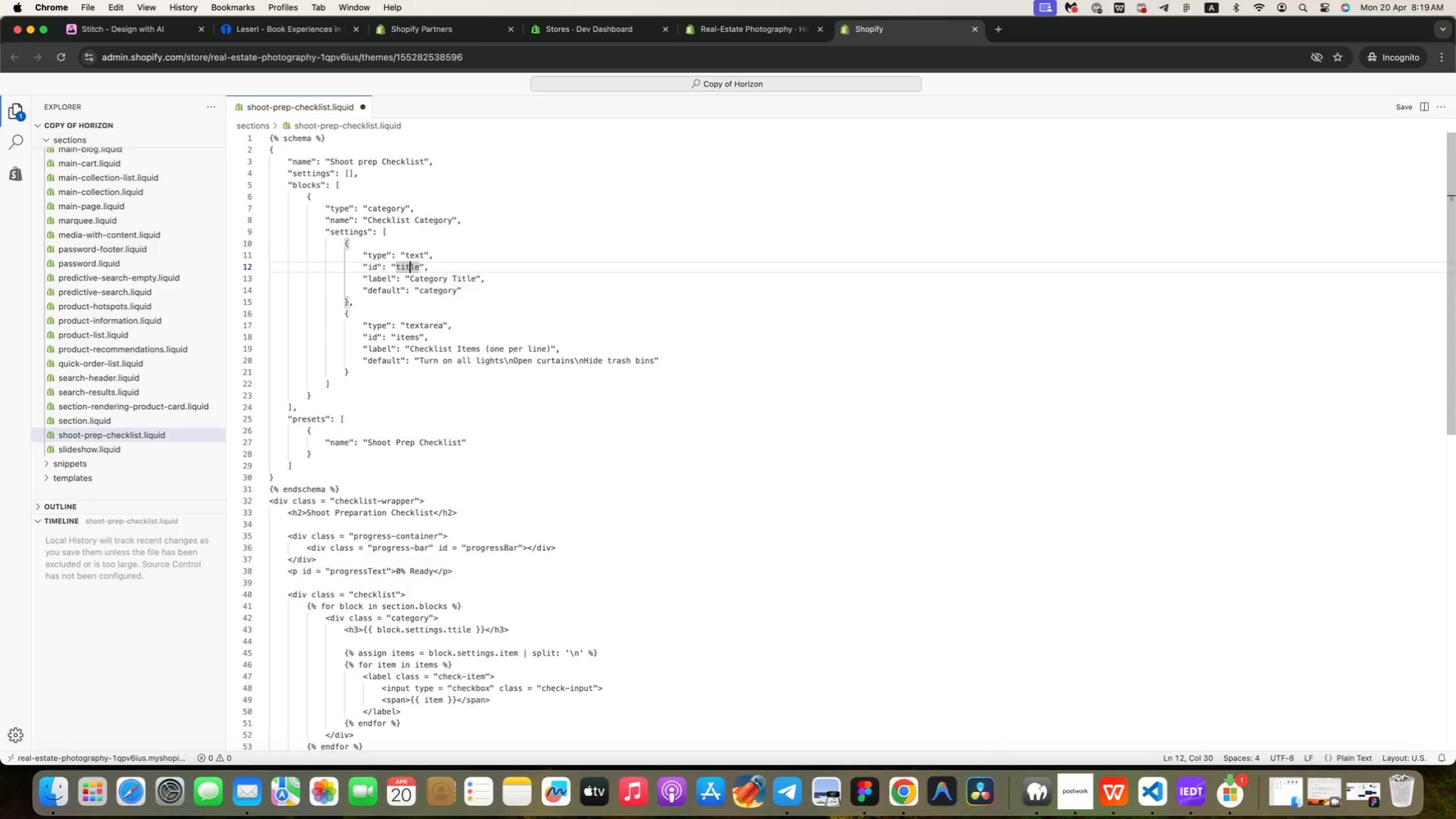 
key(ArrowRight)
 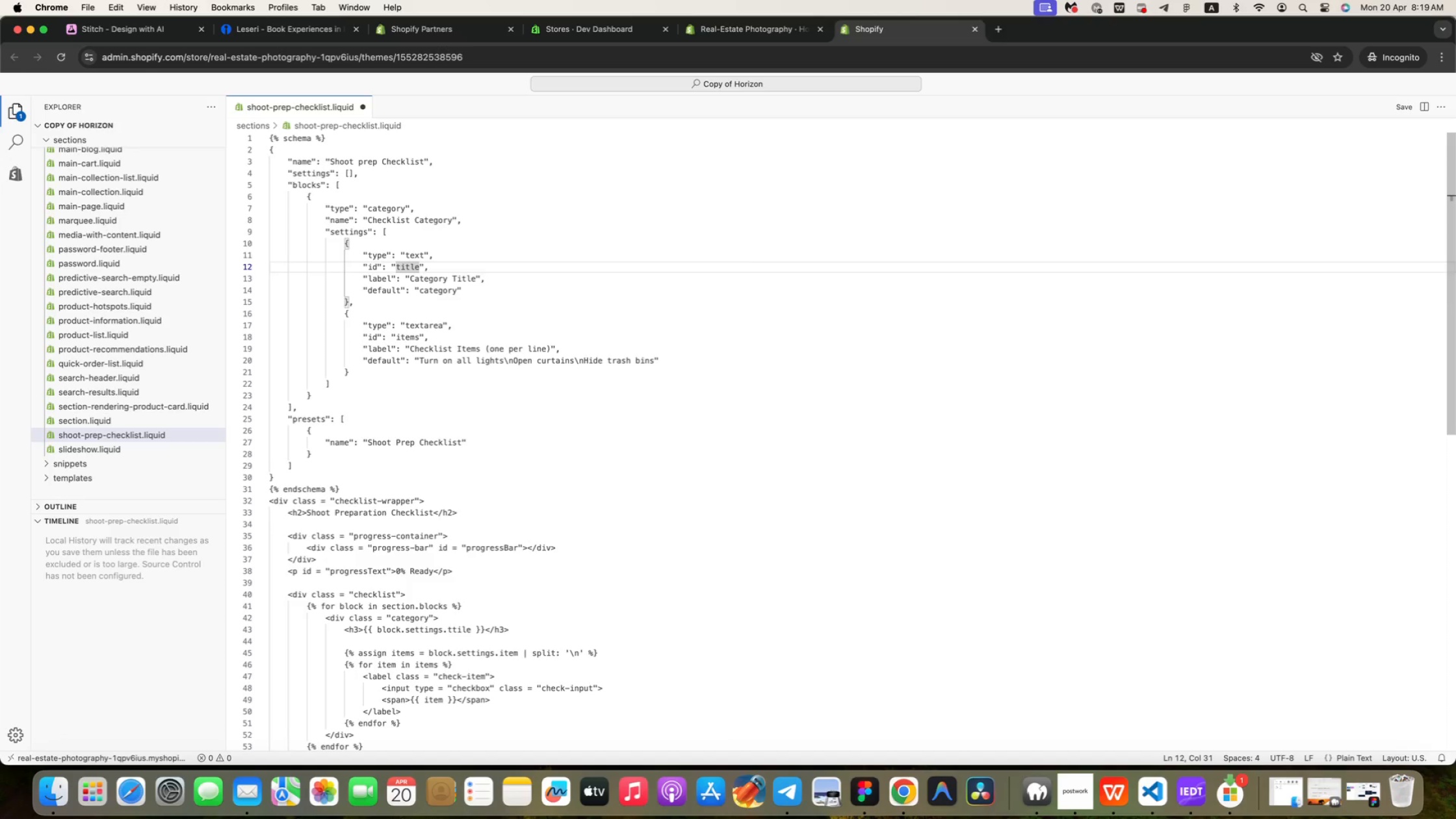 
key(ArrowRight)
 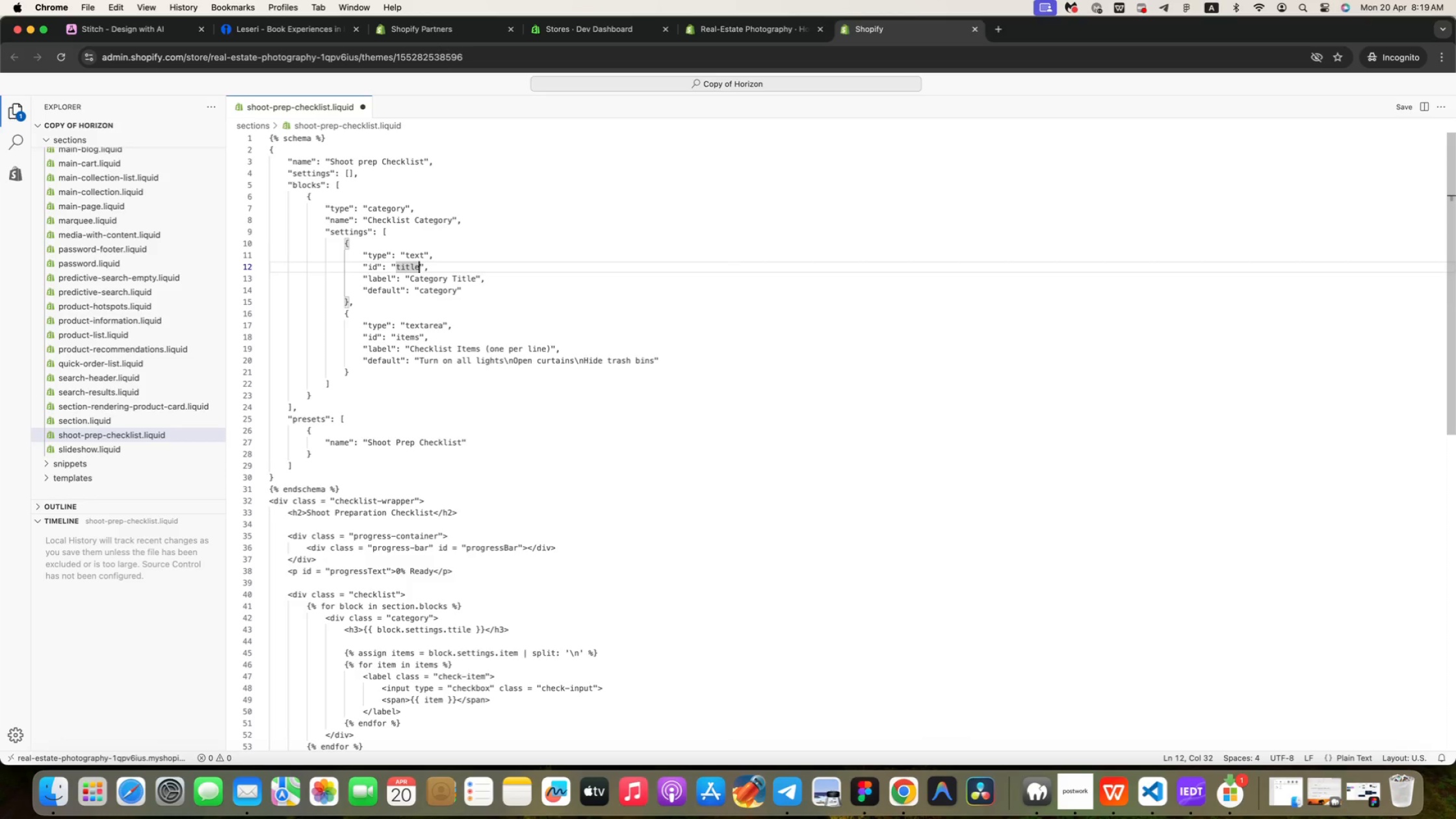 
key(ArrowRight)
 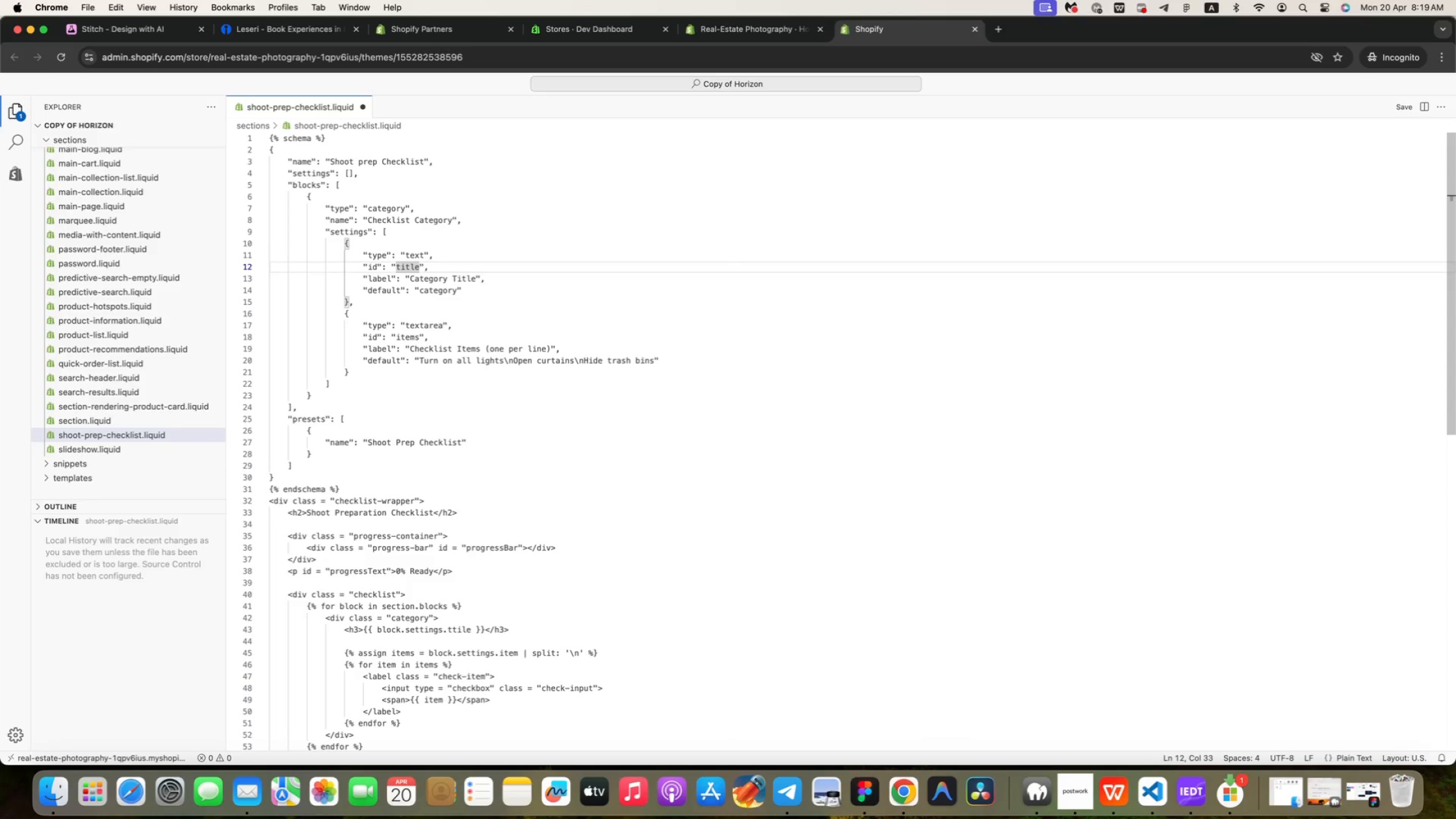 
key(ArrowRight)
 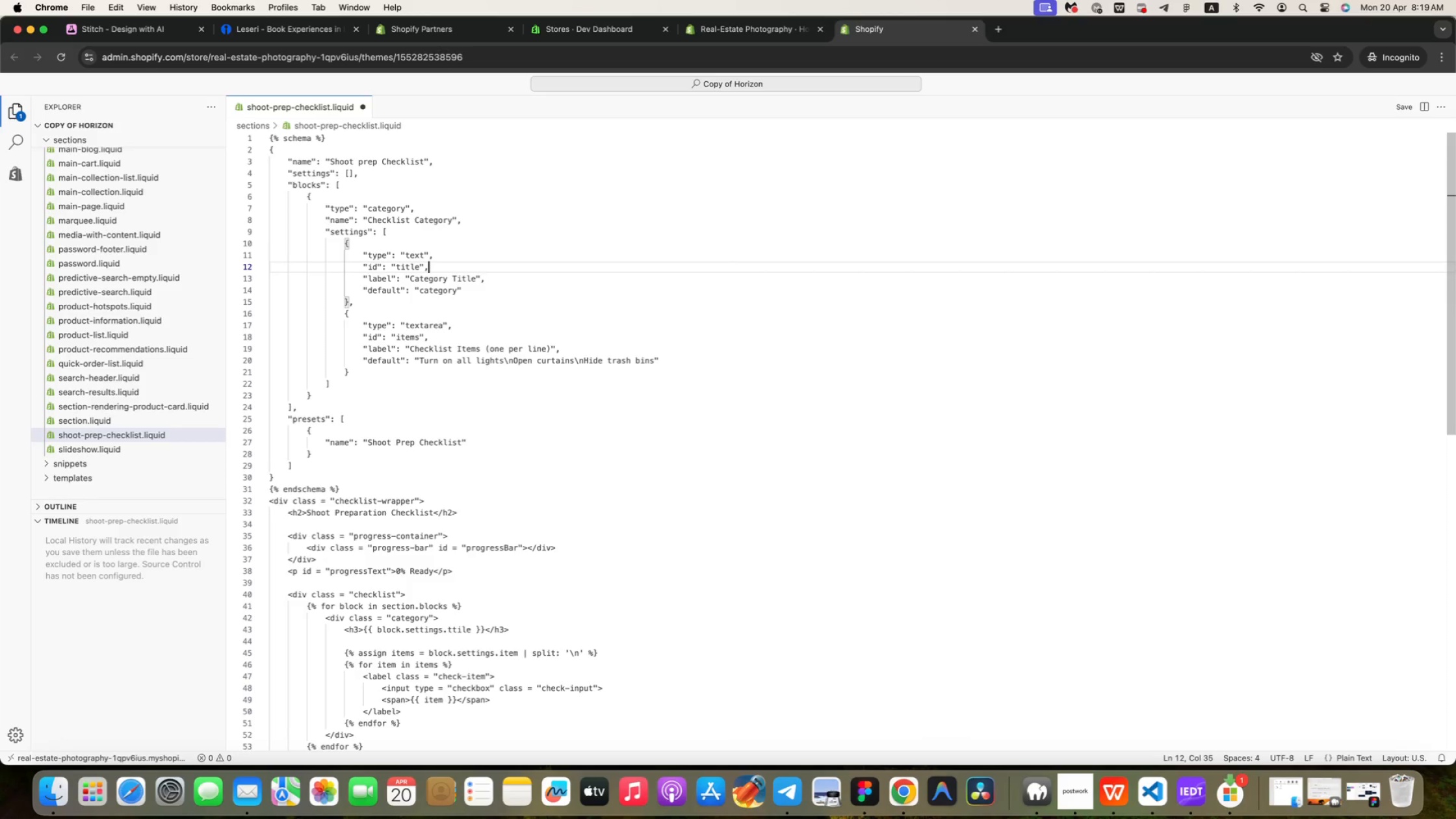 
key(ArrowRight)
 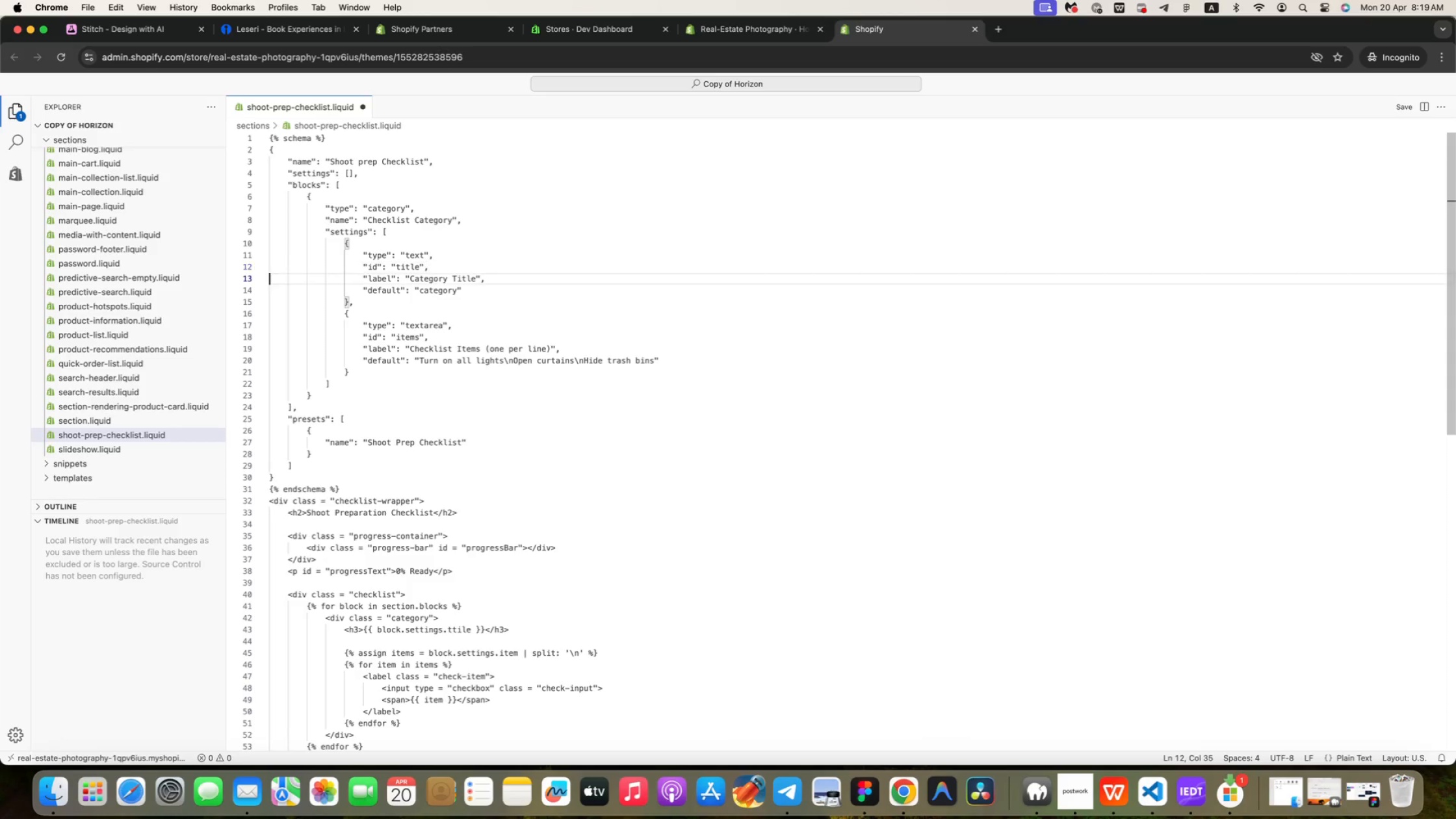 
key(ArrowRight)
 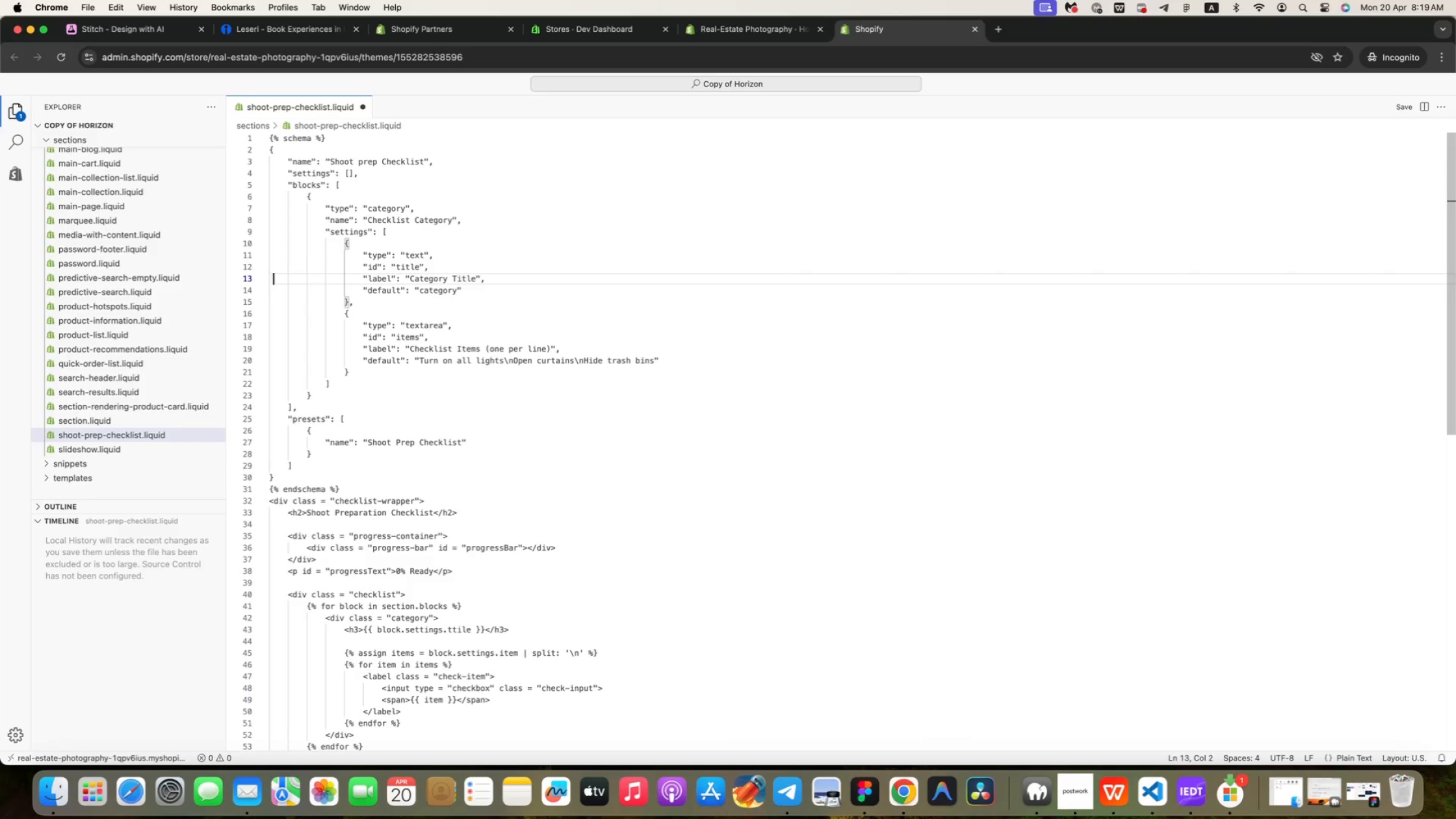 
key(ArrowRight)
 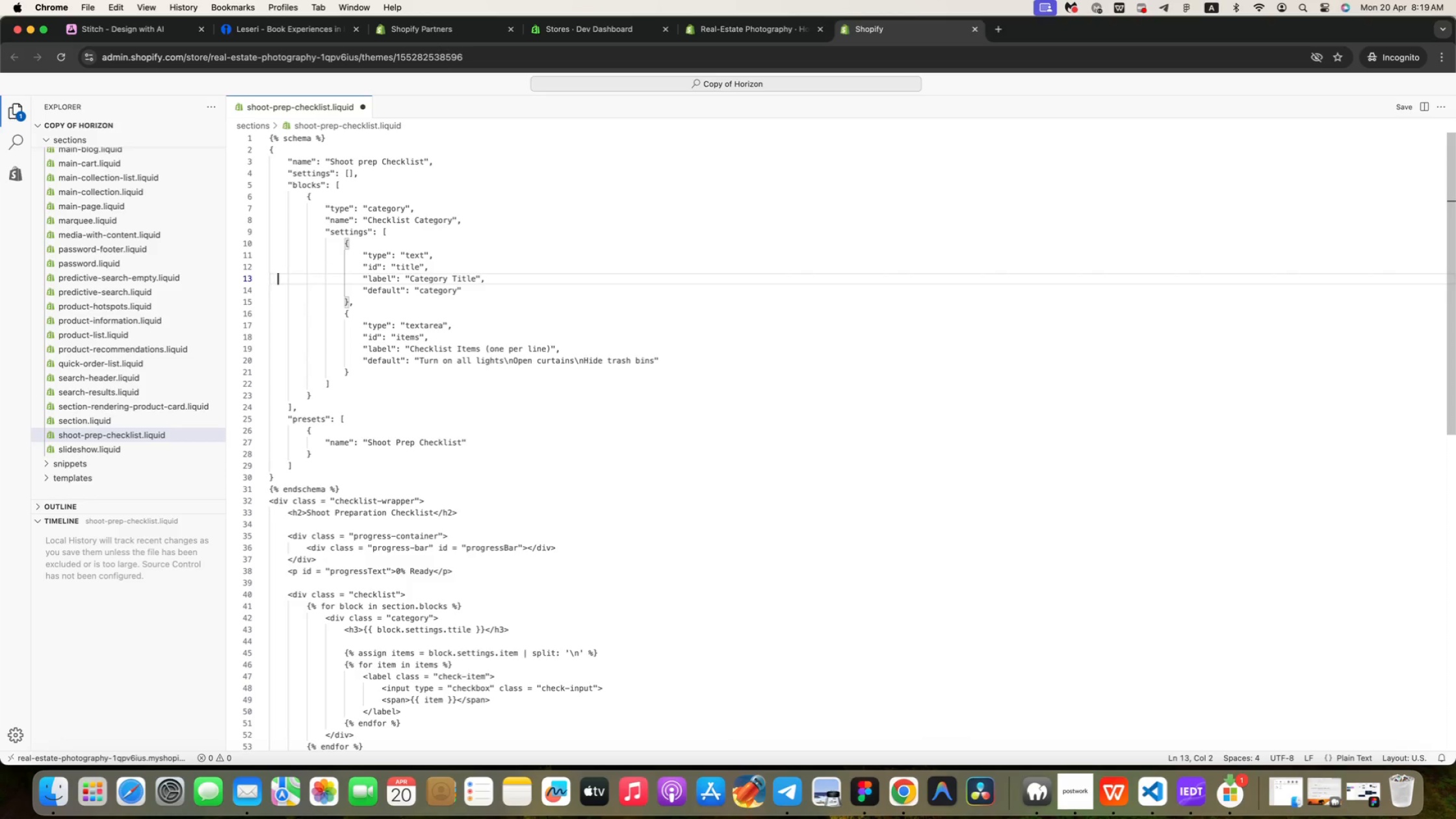 
key(ArrowRight)
 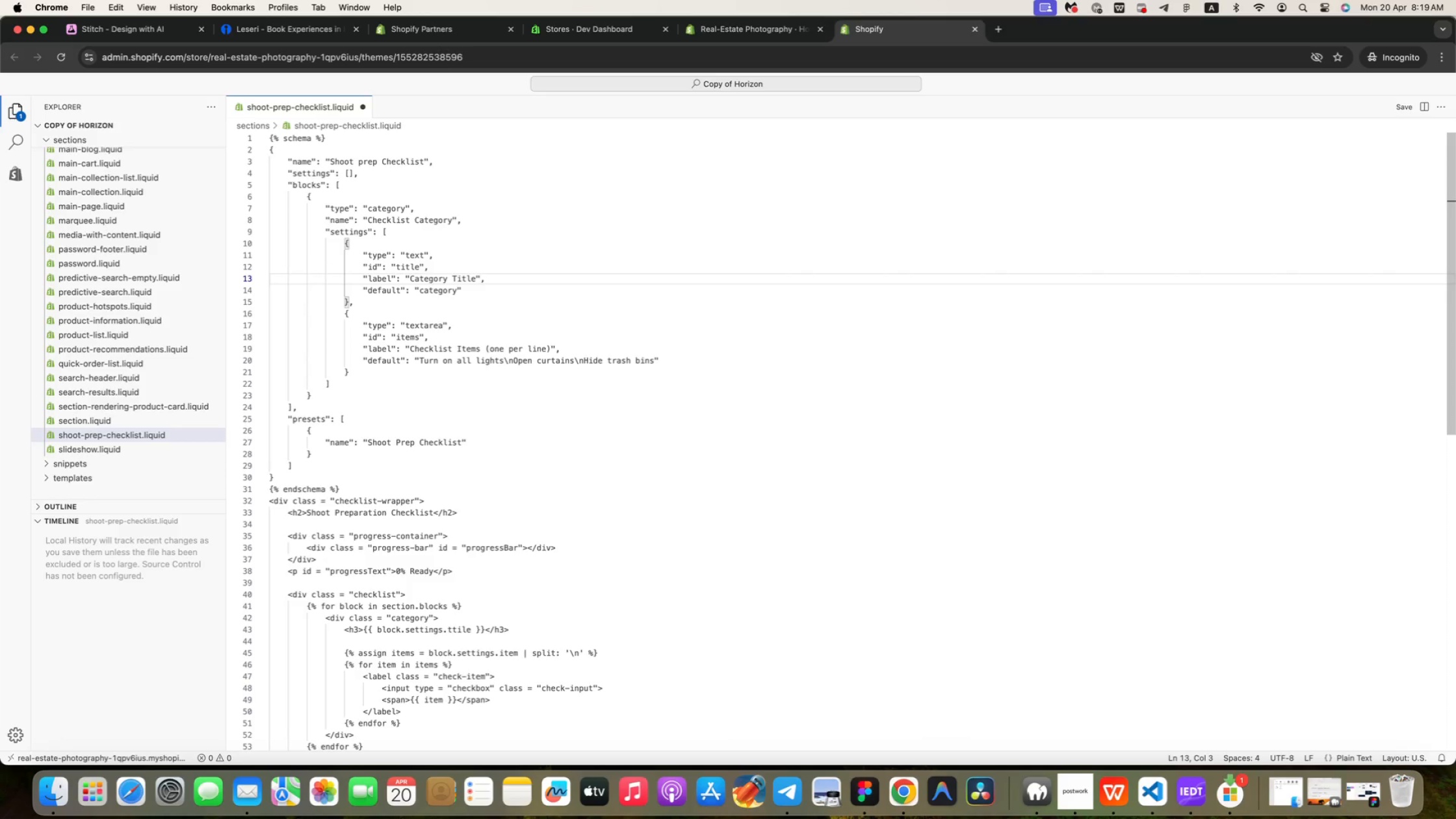 
key(ArrowRight)
 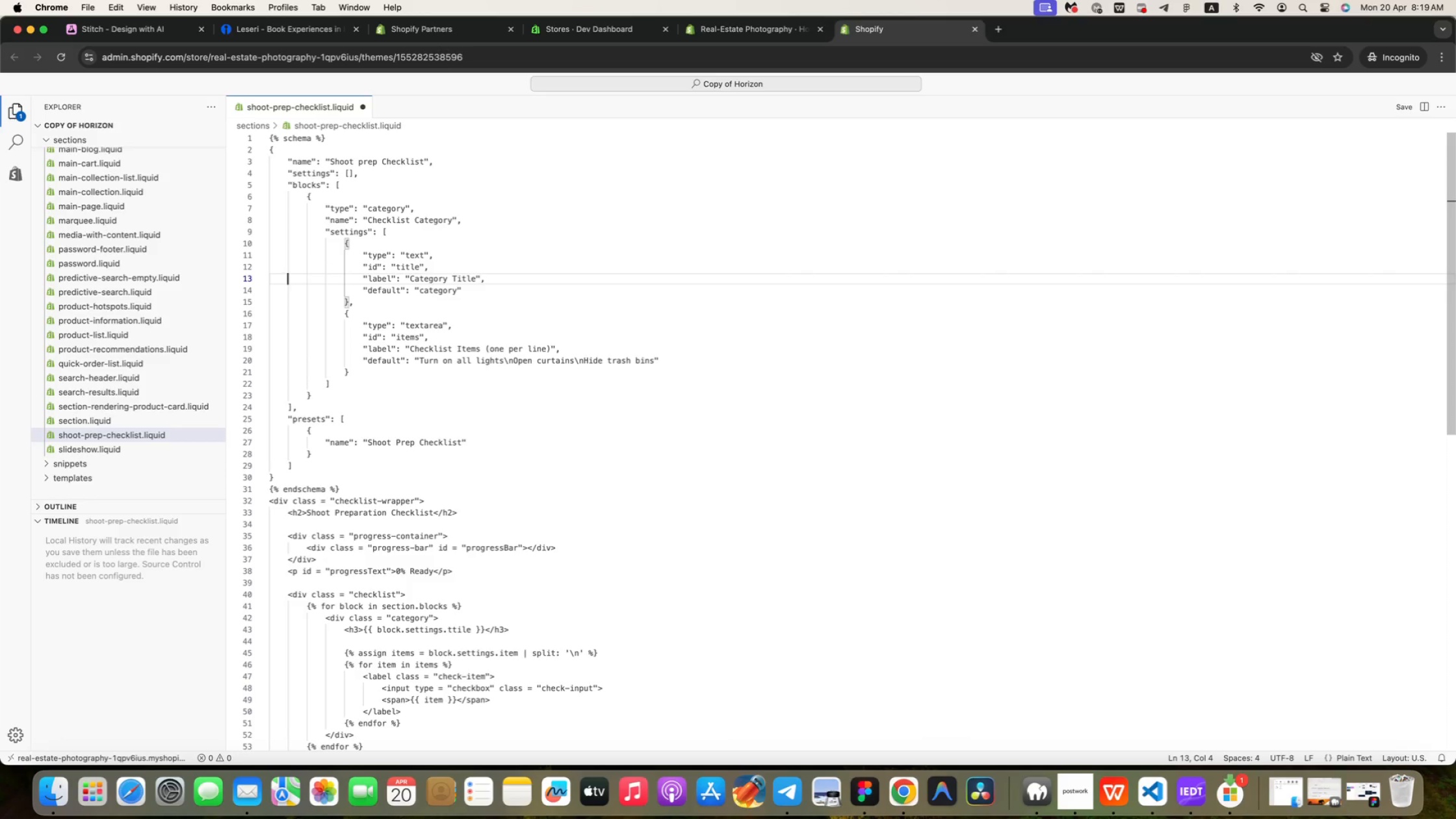 
key(ArrowRight)
 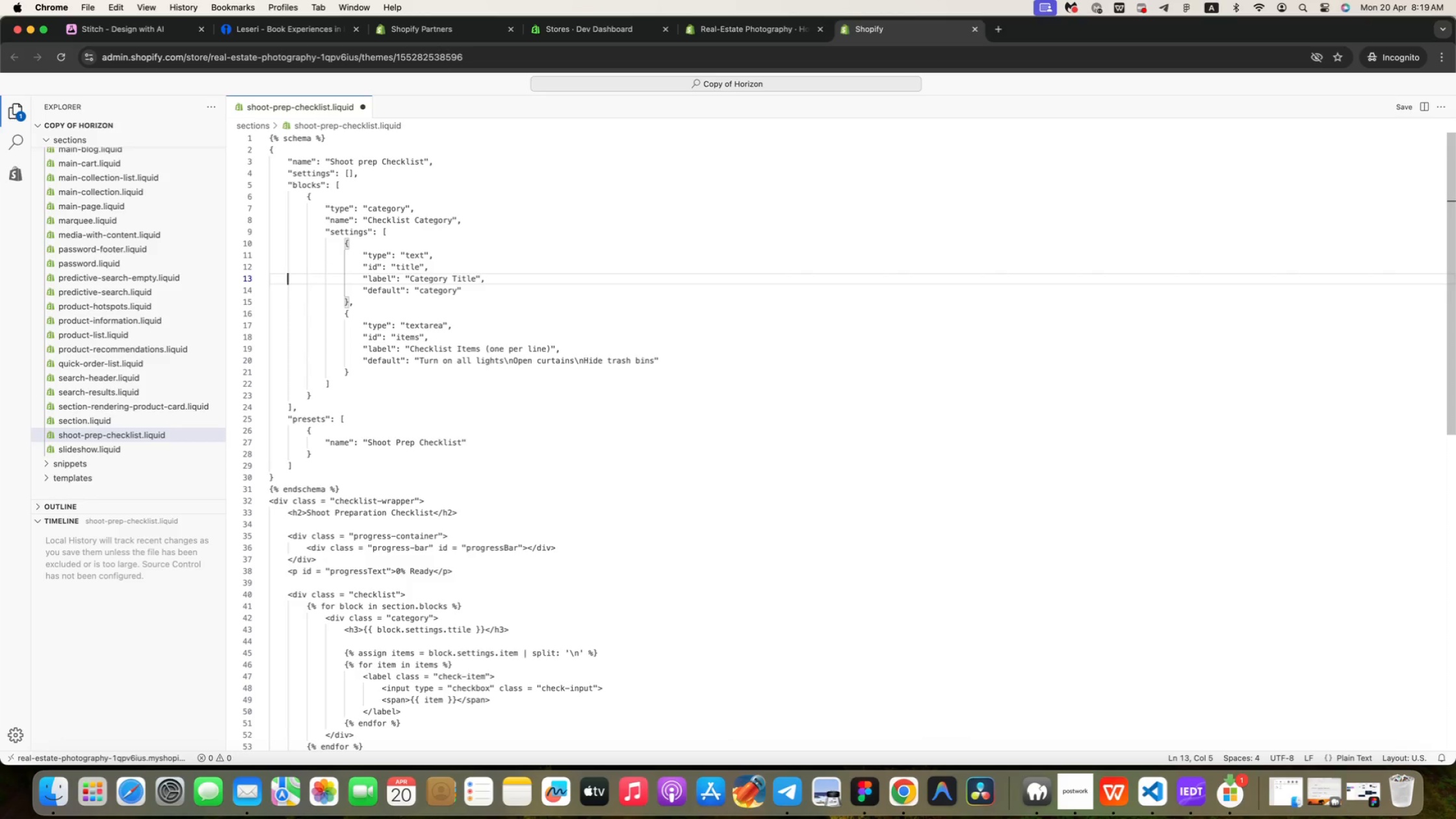 
key(ArrowRight)
 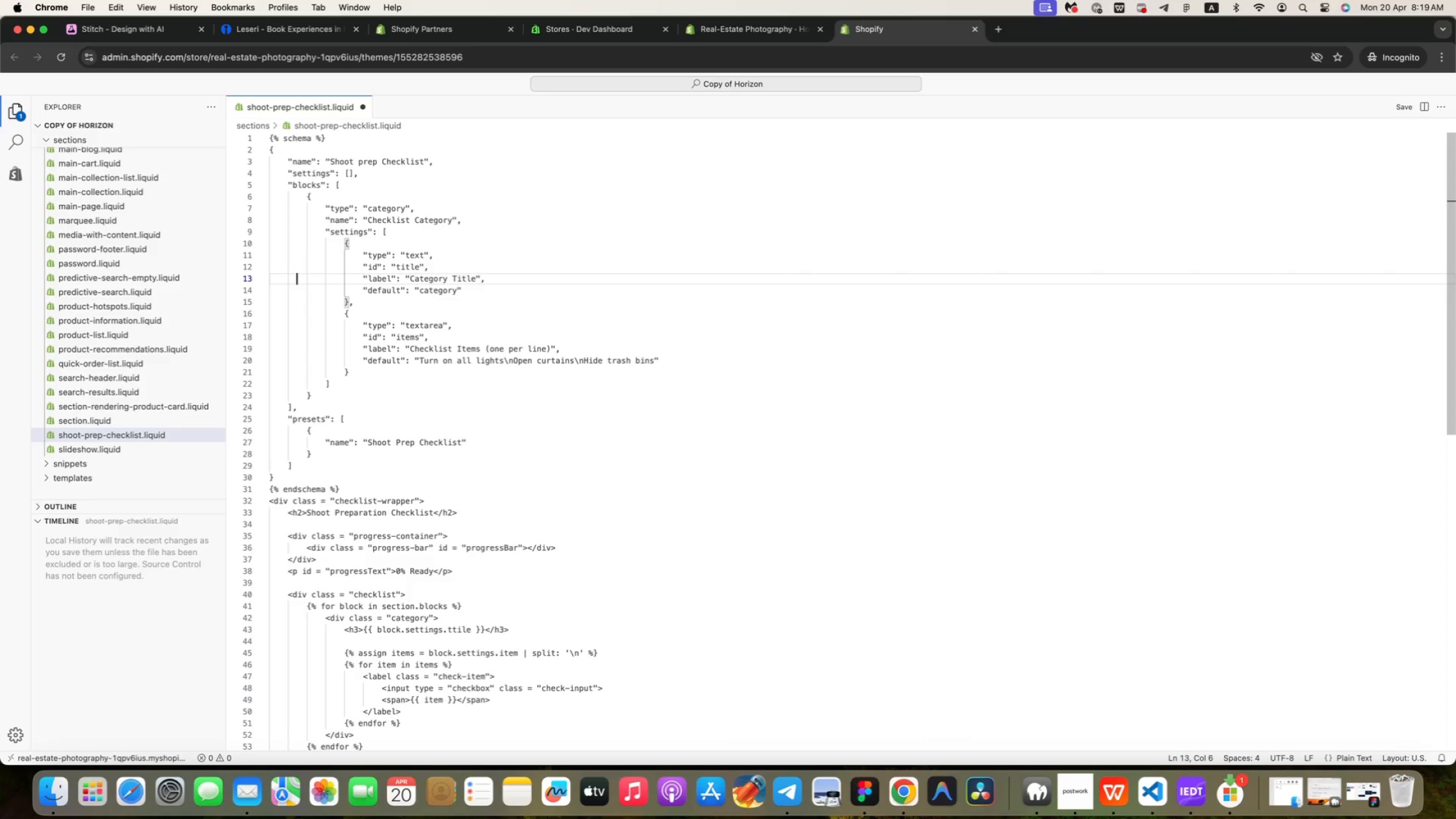 
key(ArrowRight)
 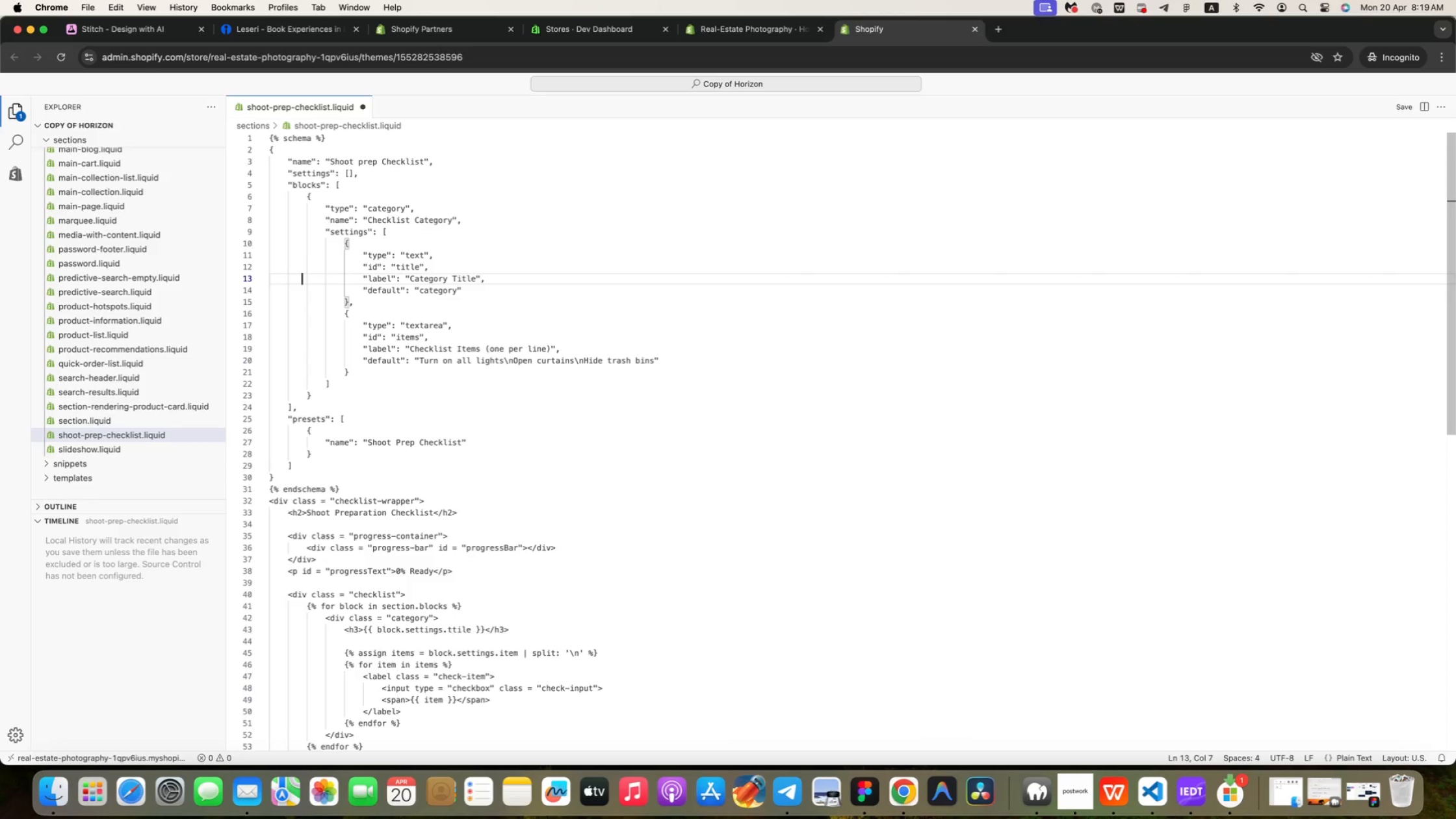 
key(ArrowRight)
 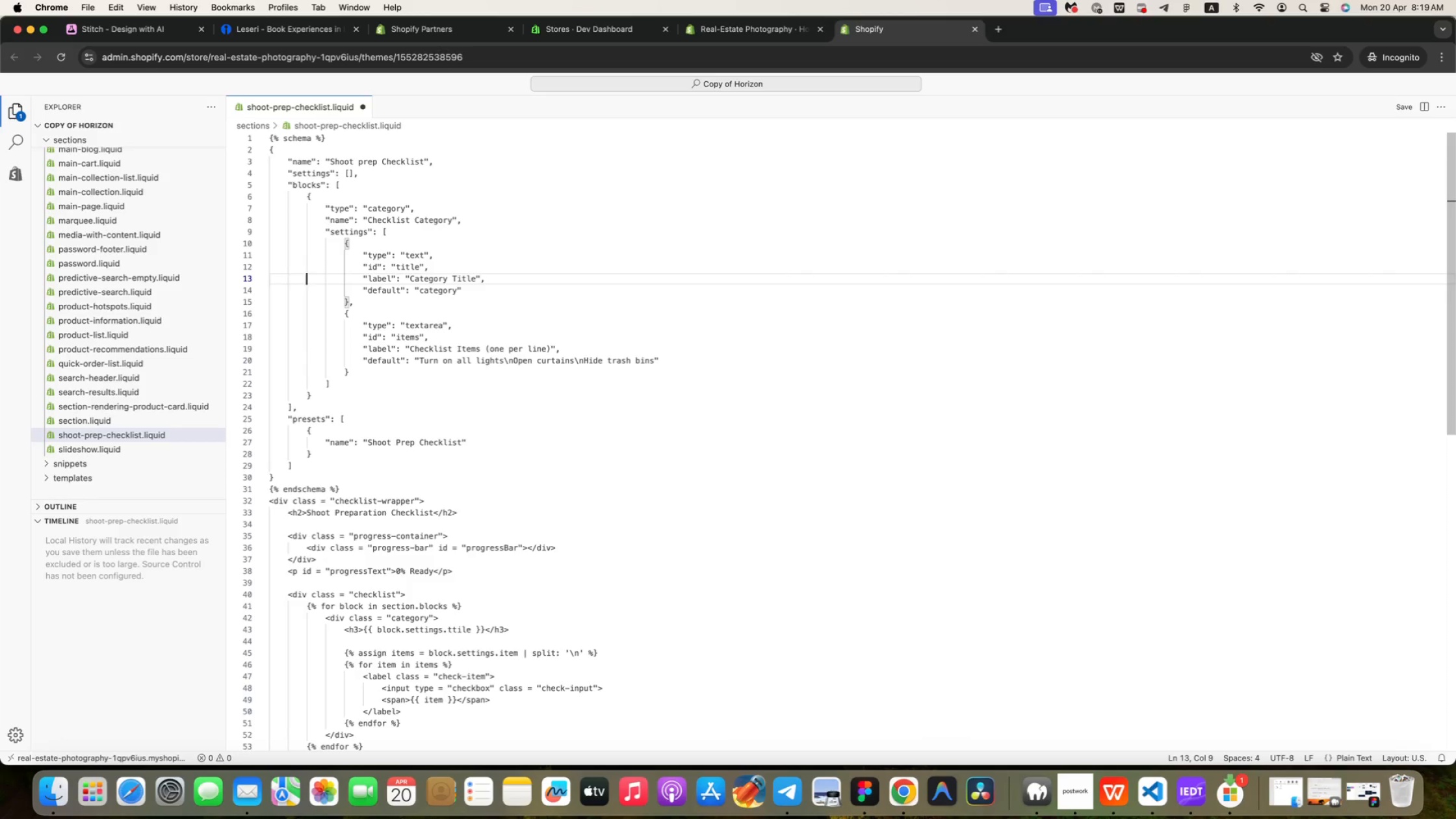 
key(ArrowRight)
 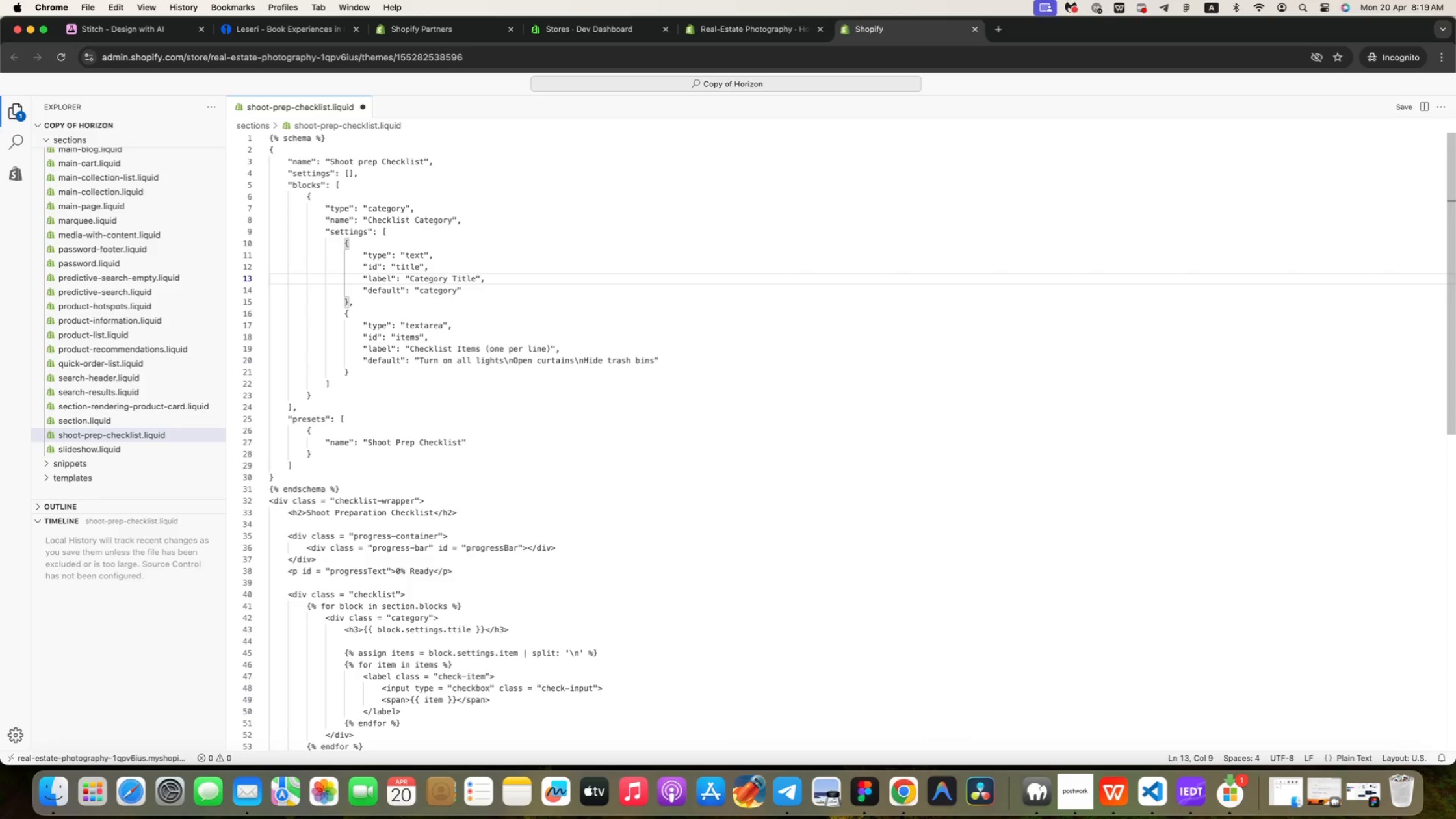 
key(ArrowRight)
 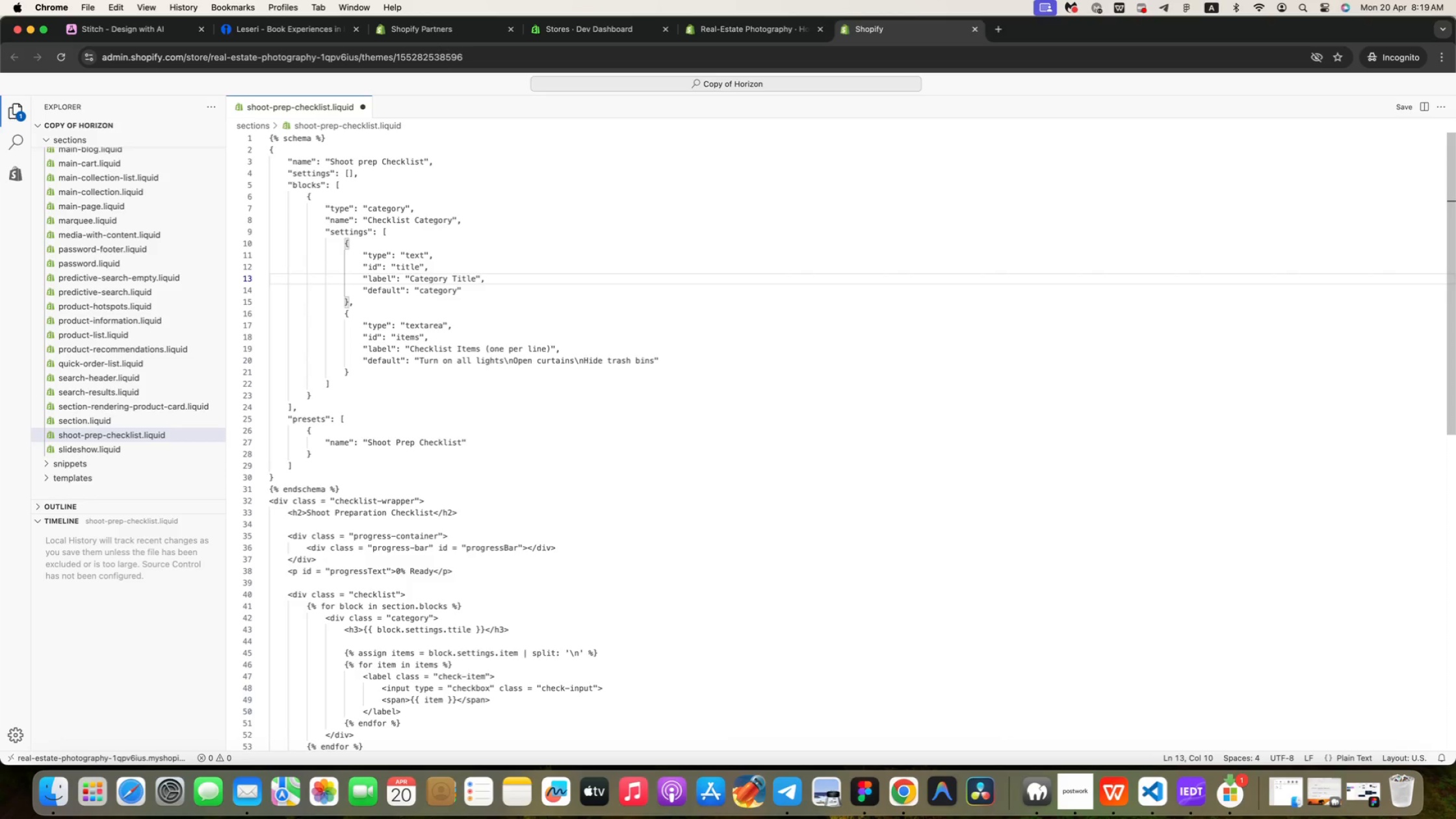 
key(ArrowRight)
 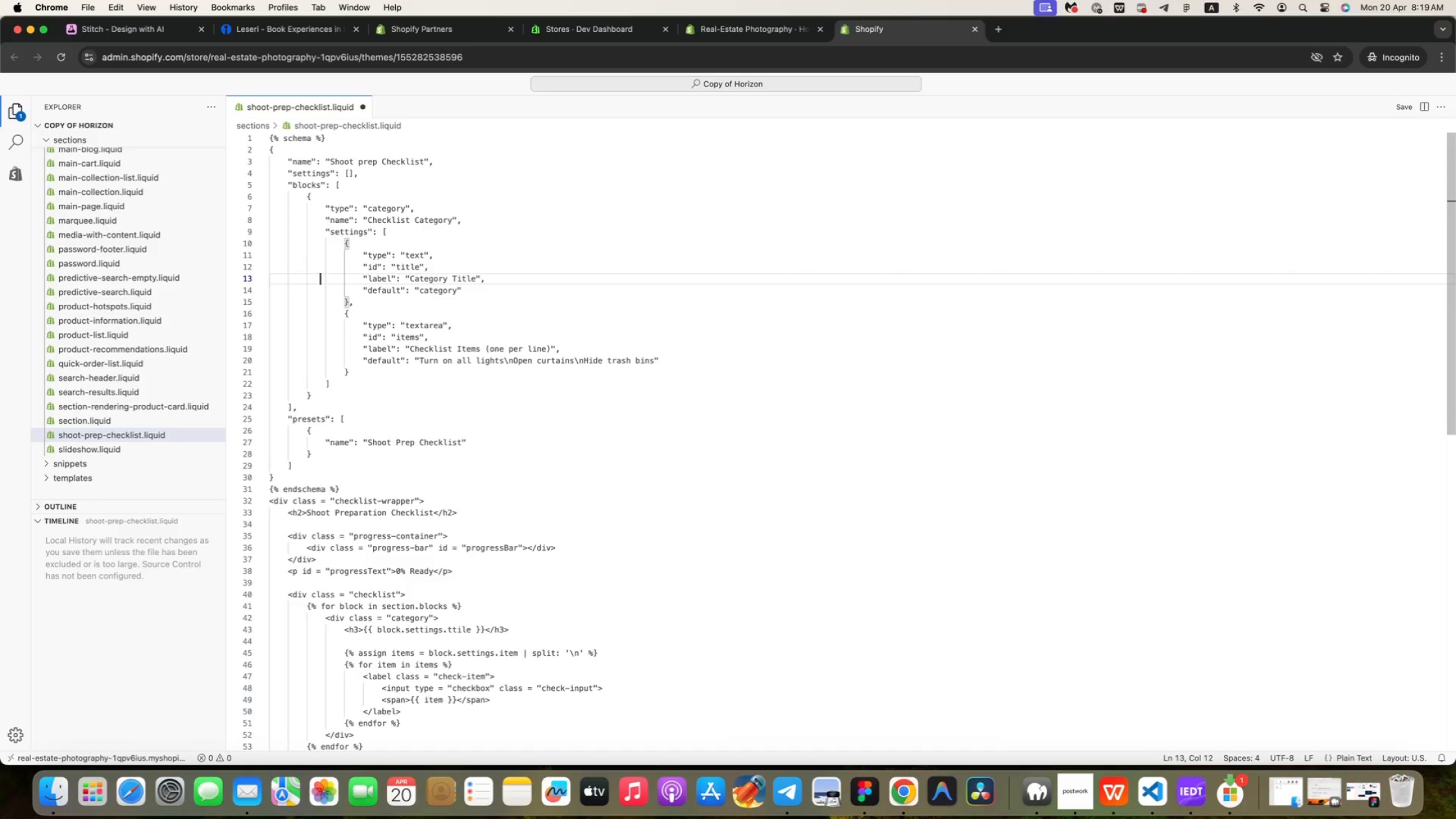 
key(ArrowRight)
 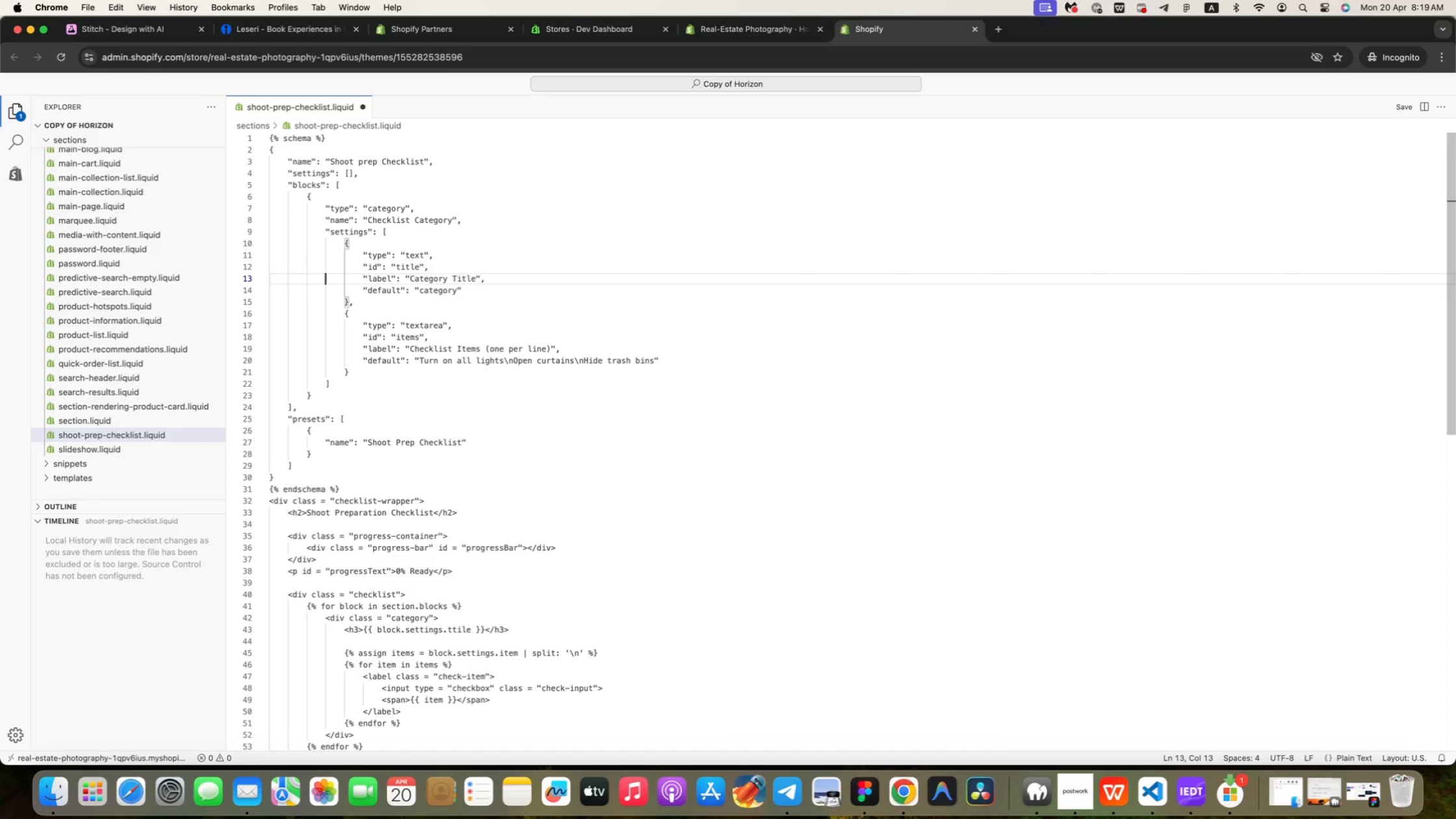 
key(ArrowRight)
 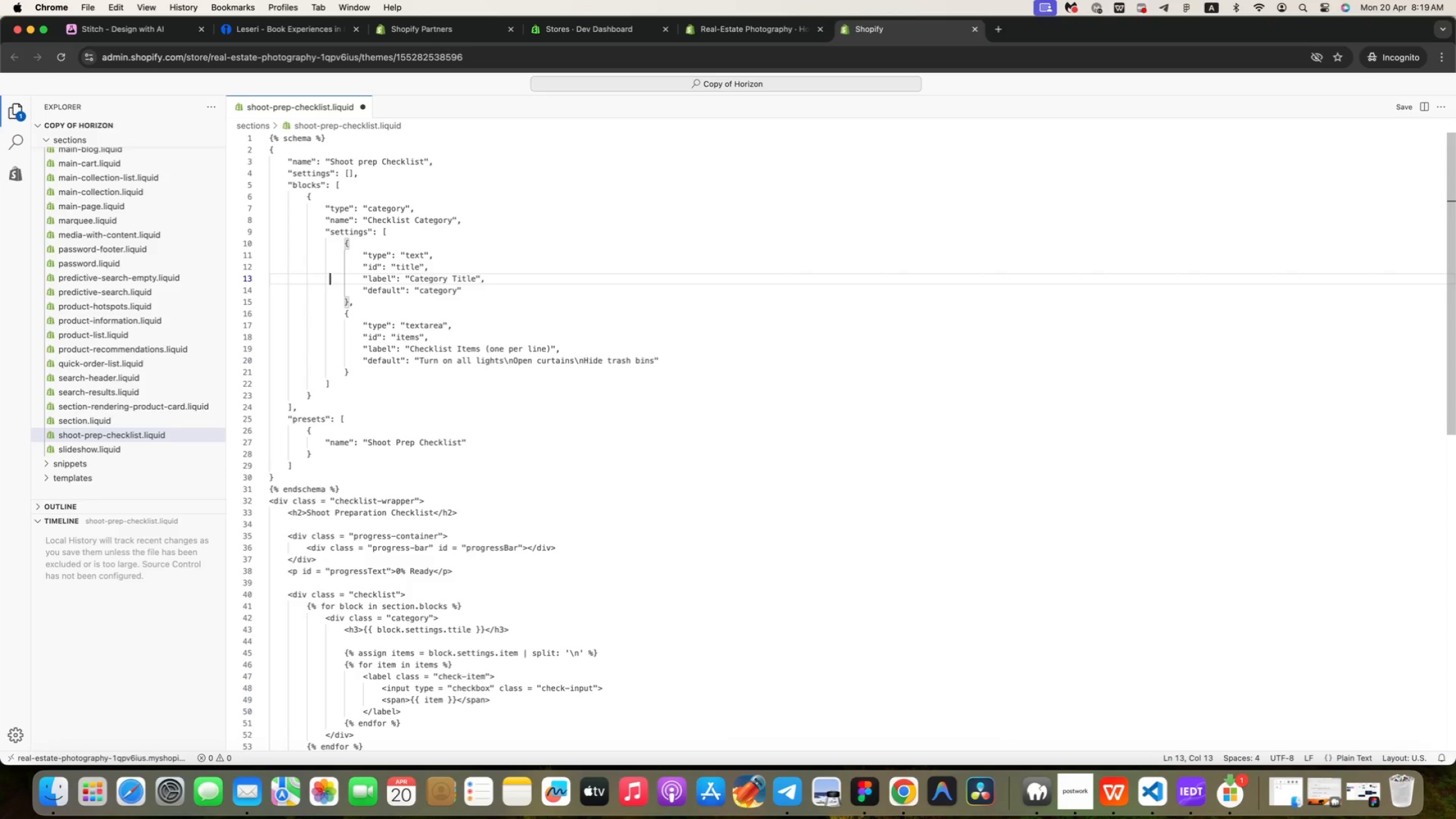 
key(ArrowRight)
 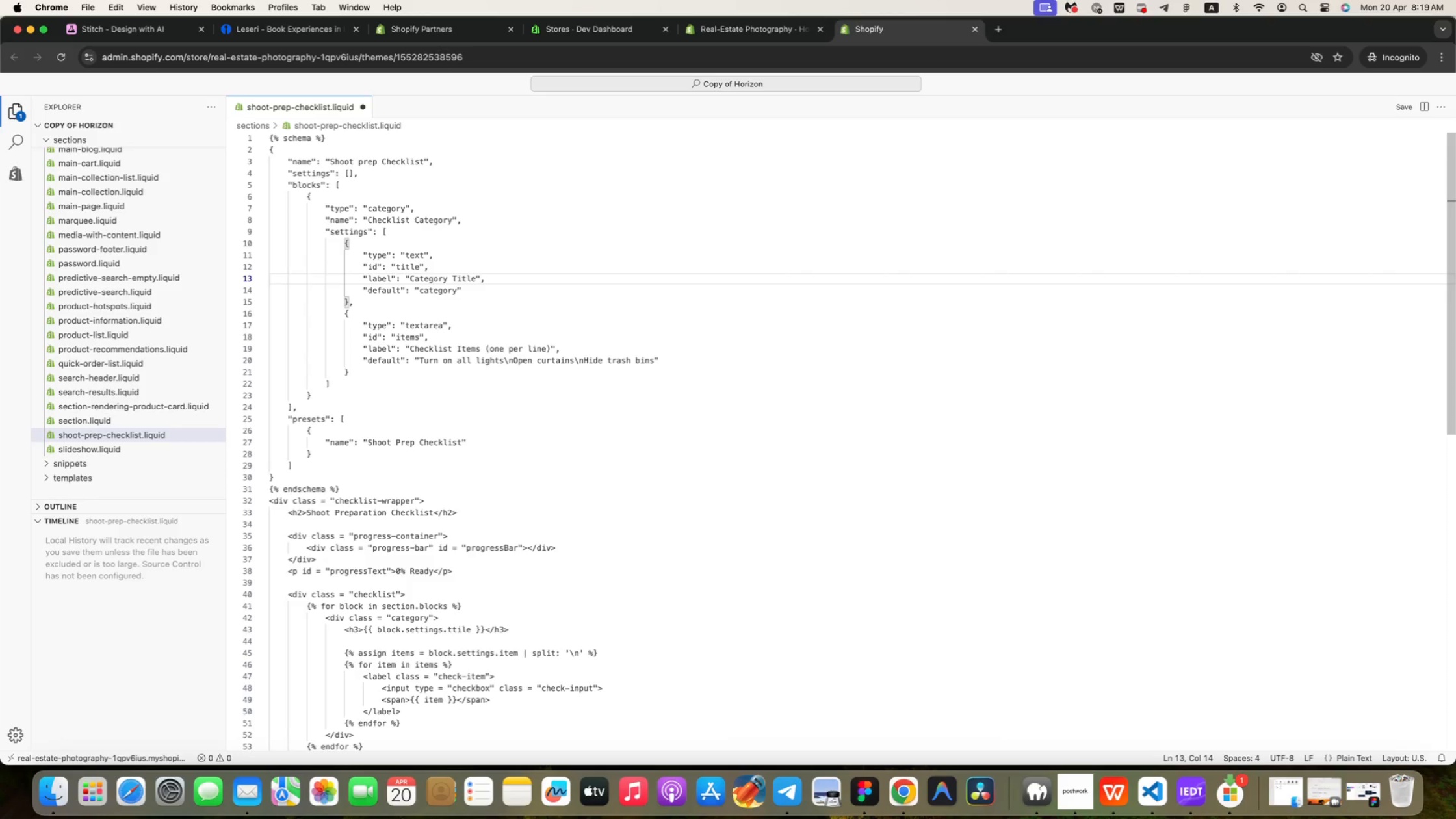 
key(ArrowRight)
 